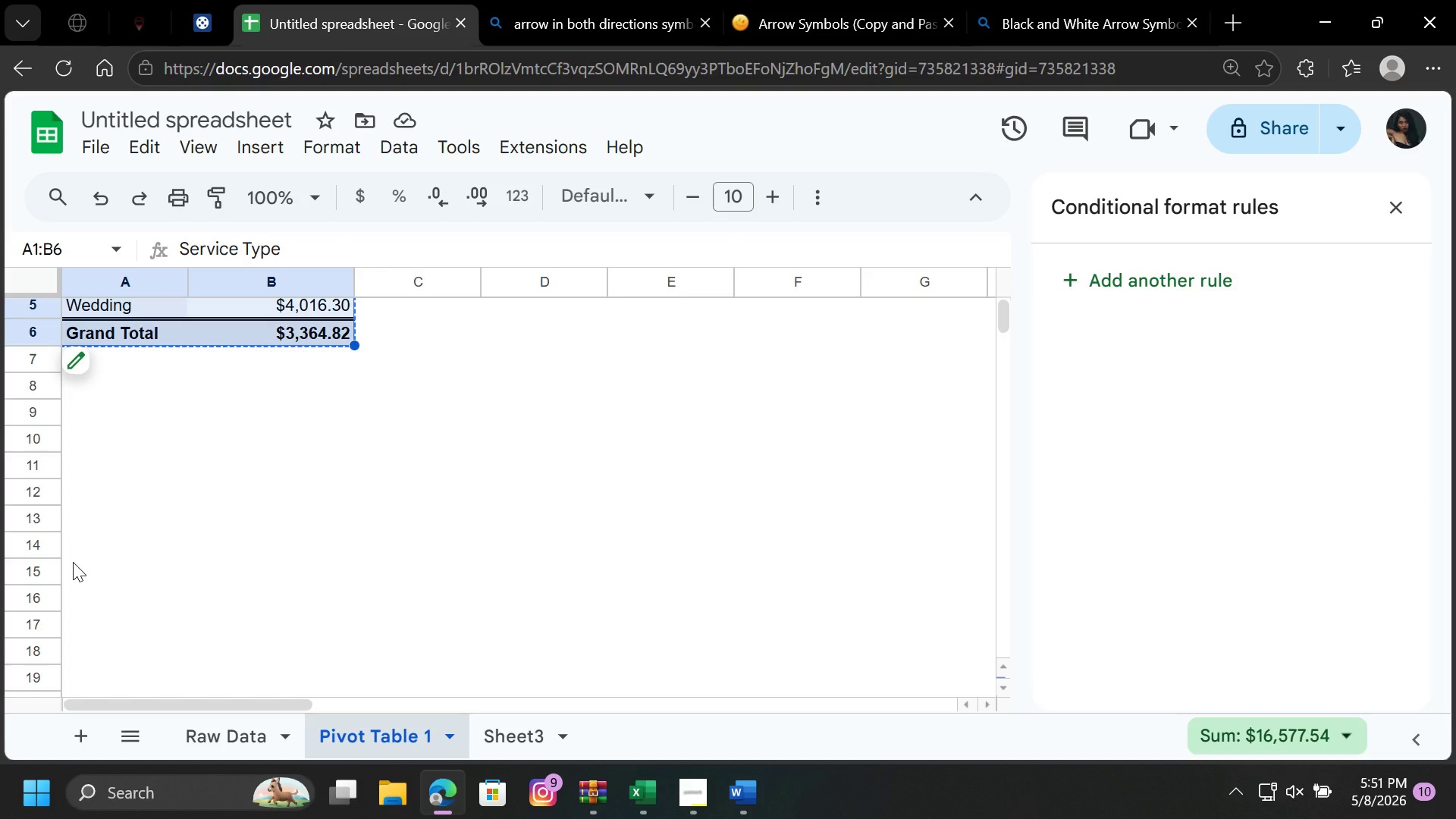 
left_click([73, 565])
 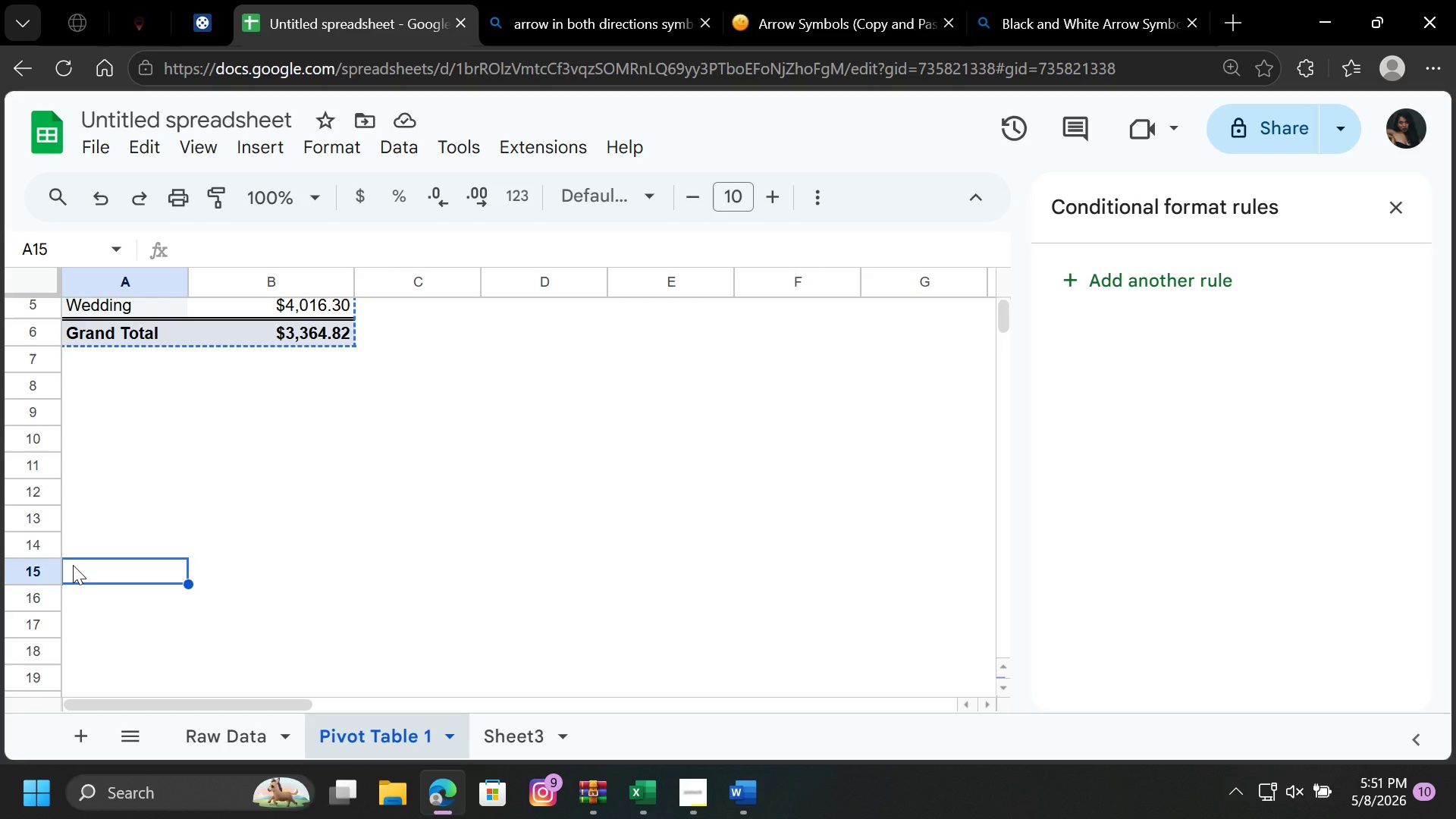 
key(Control+V)
 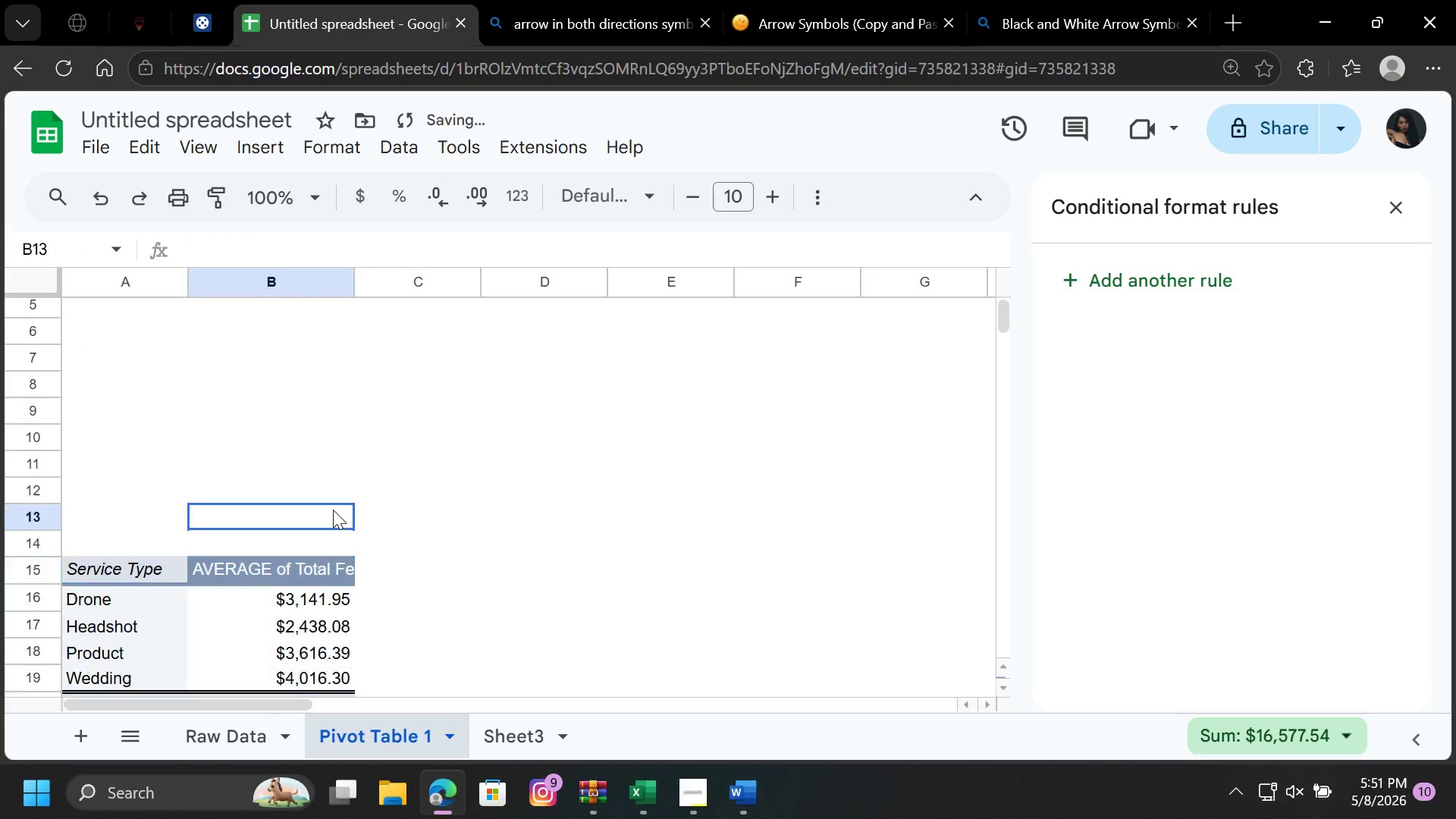 
left_click([333, 510])
 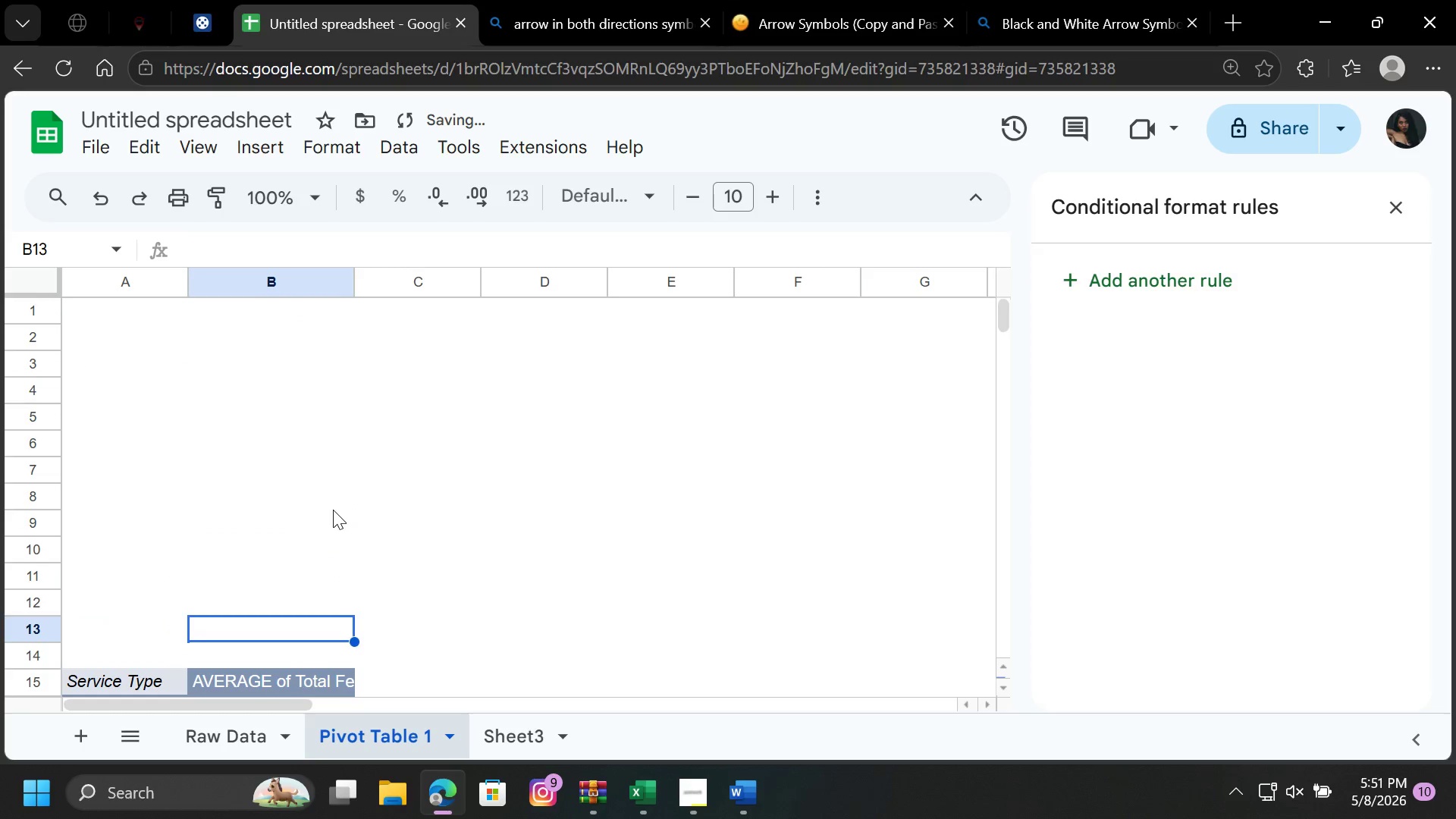 
scroll: coordinate [333, 510], scroll_direction: up, amount: 5.0
 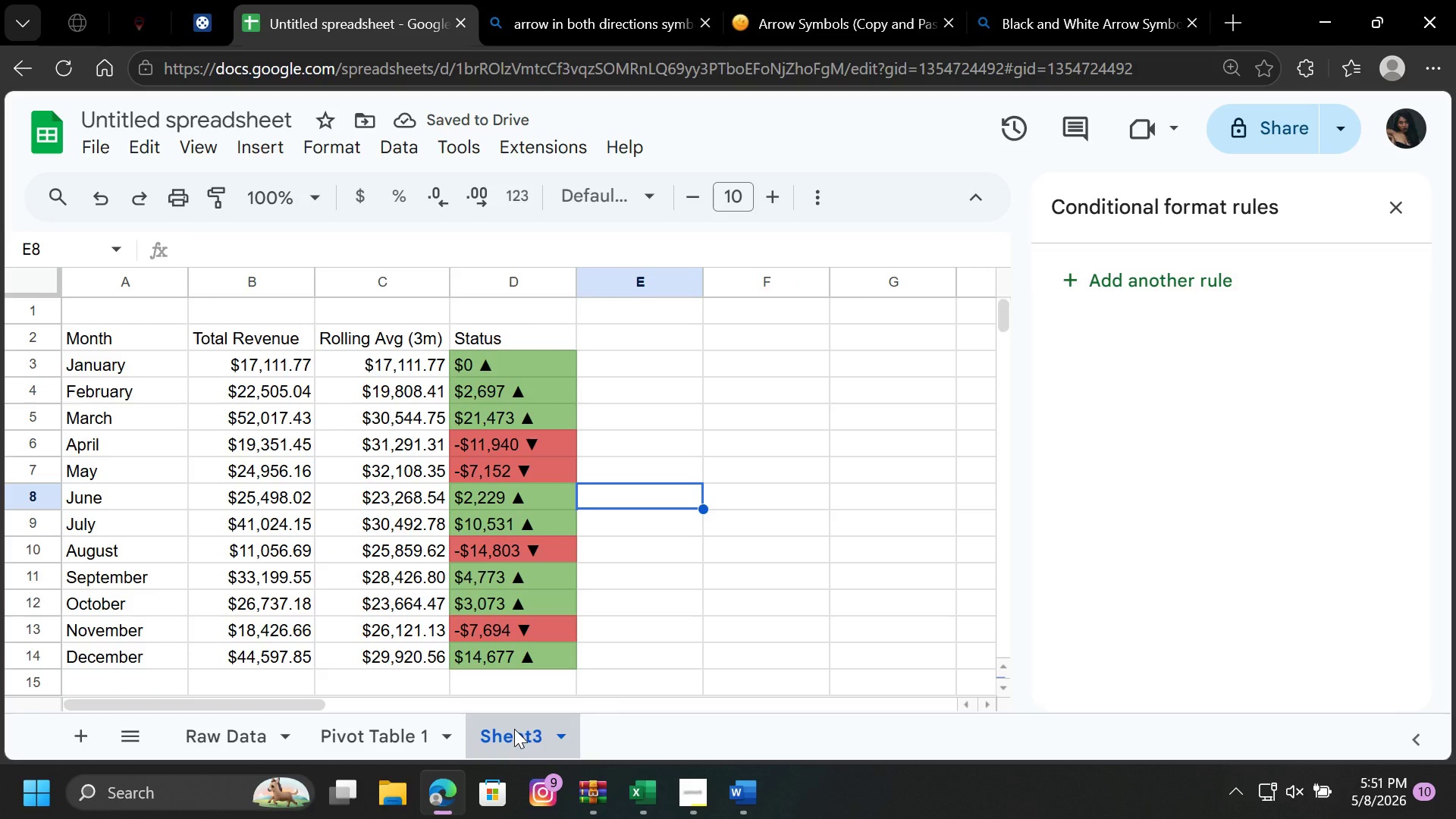 
left_click([514, 729])
 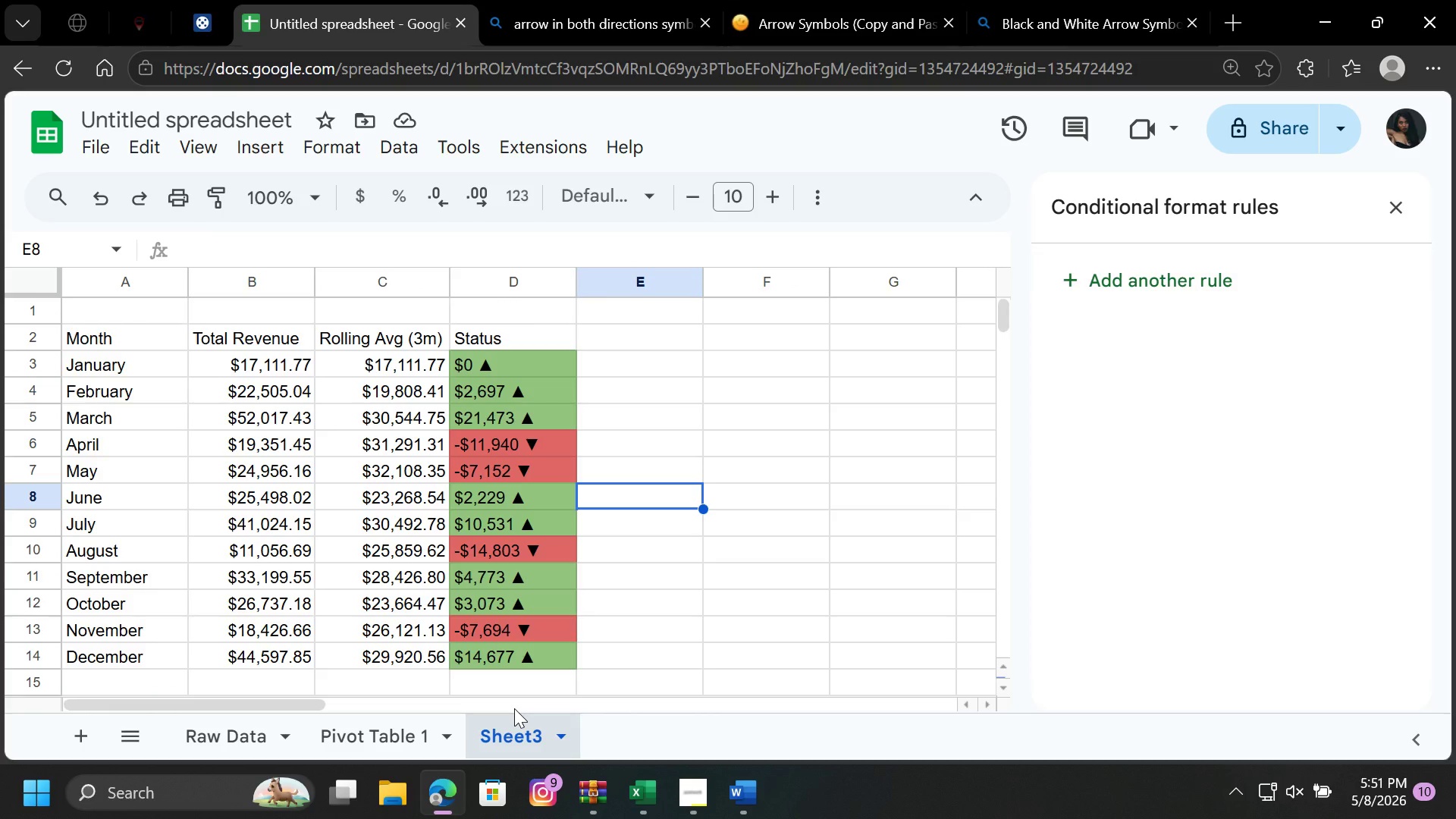 
wait(7.39)
 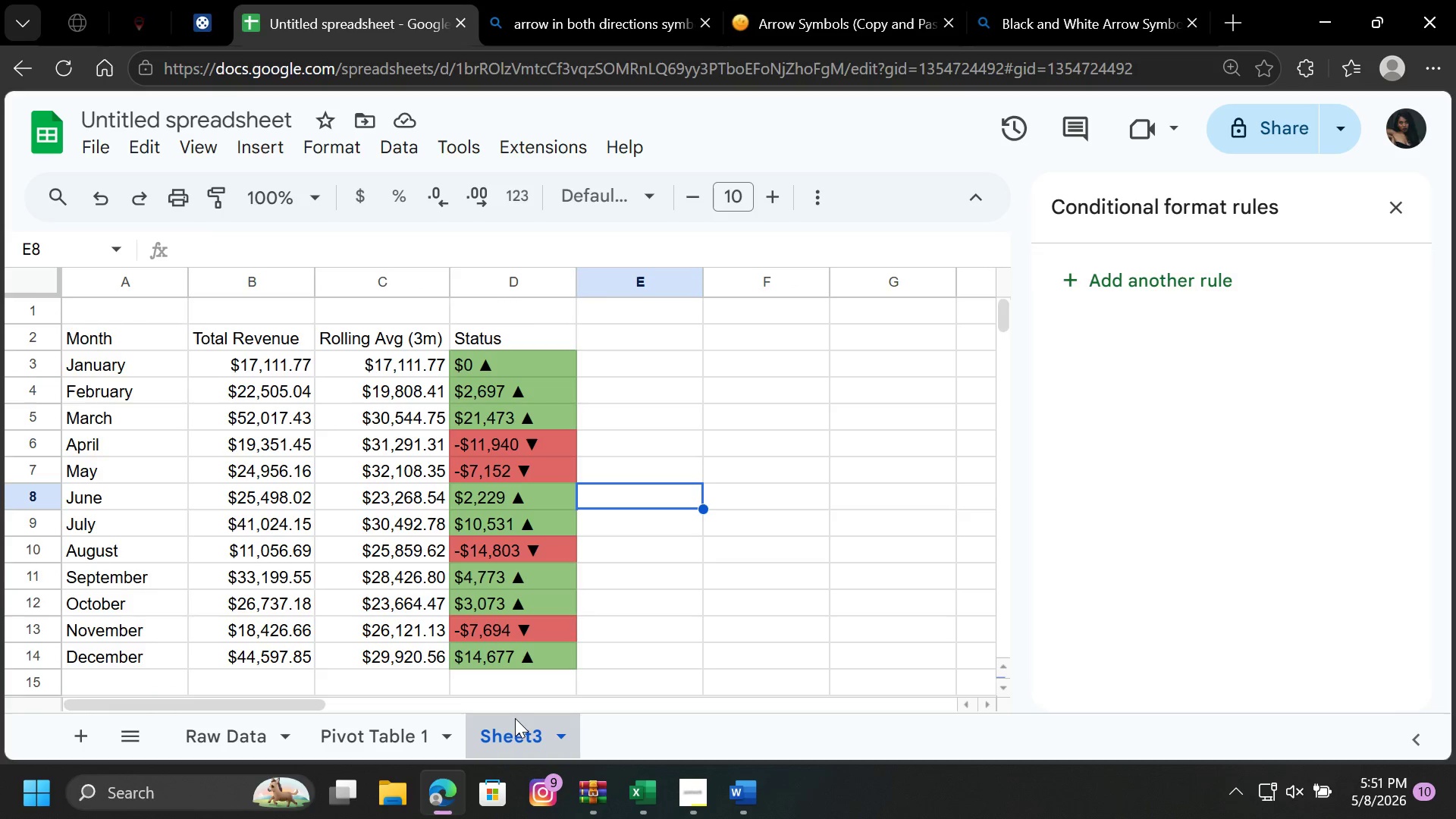 
scroll: coordinate [369, 656], scroll_direction: up, amount: 1.0
 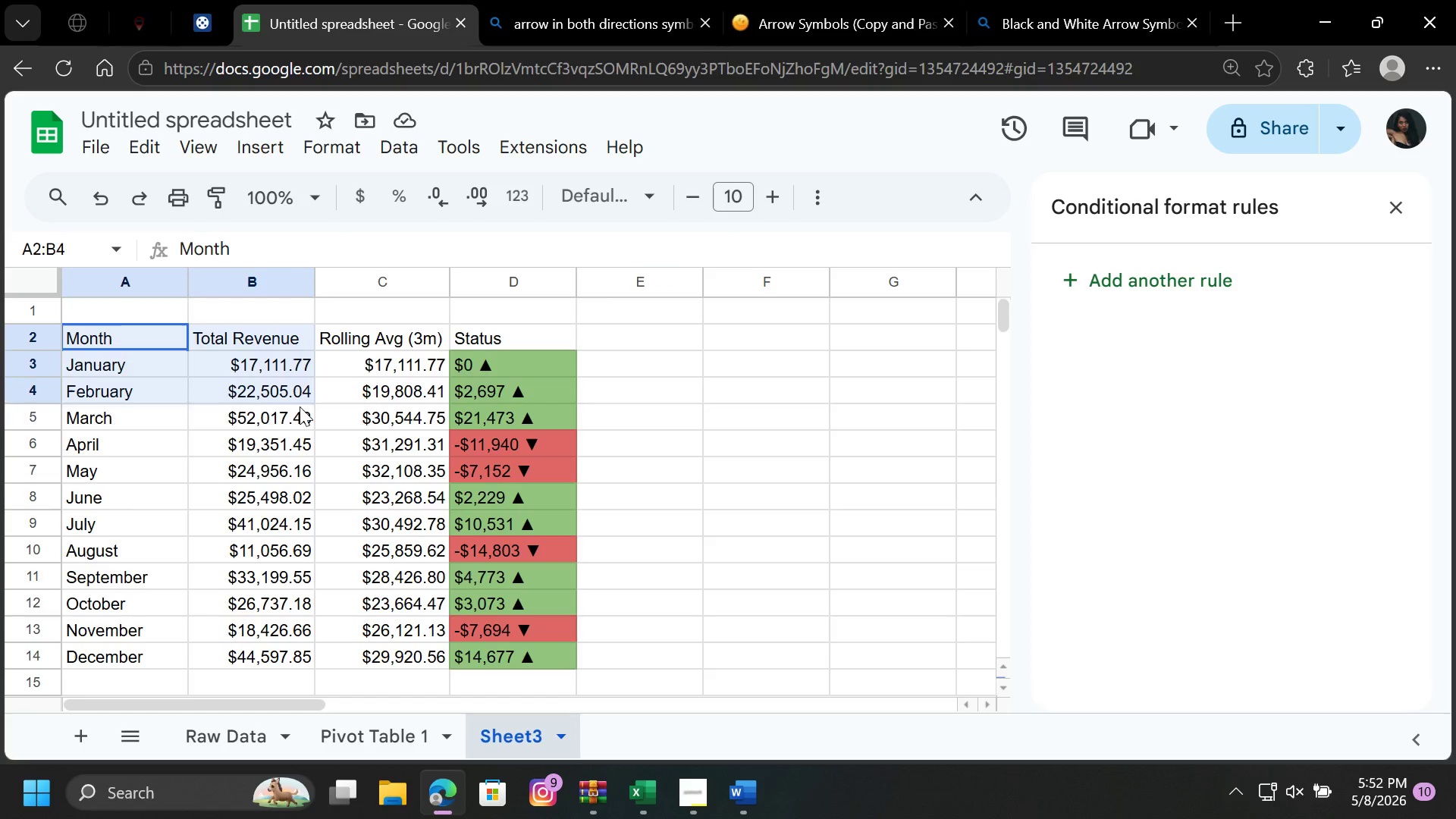 
left_click_drag(start_coordinate=[145, 332], to_coordinate=[516, 661])
 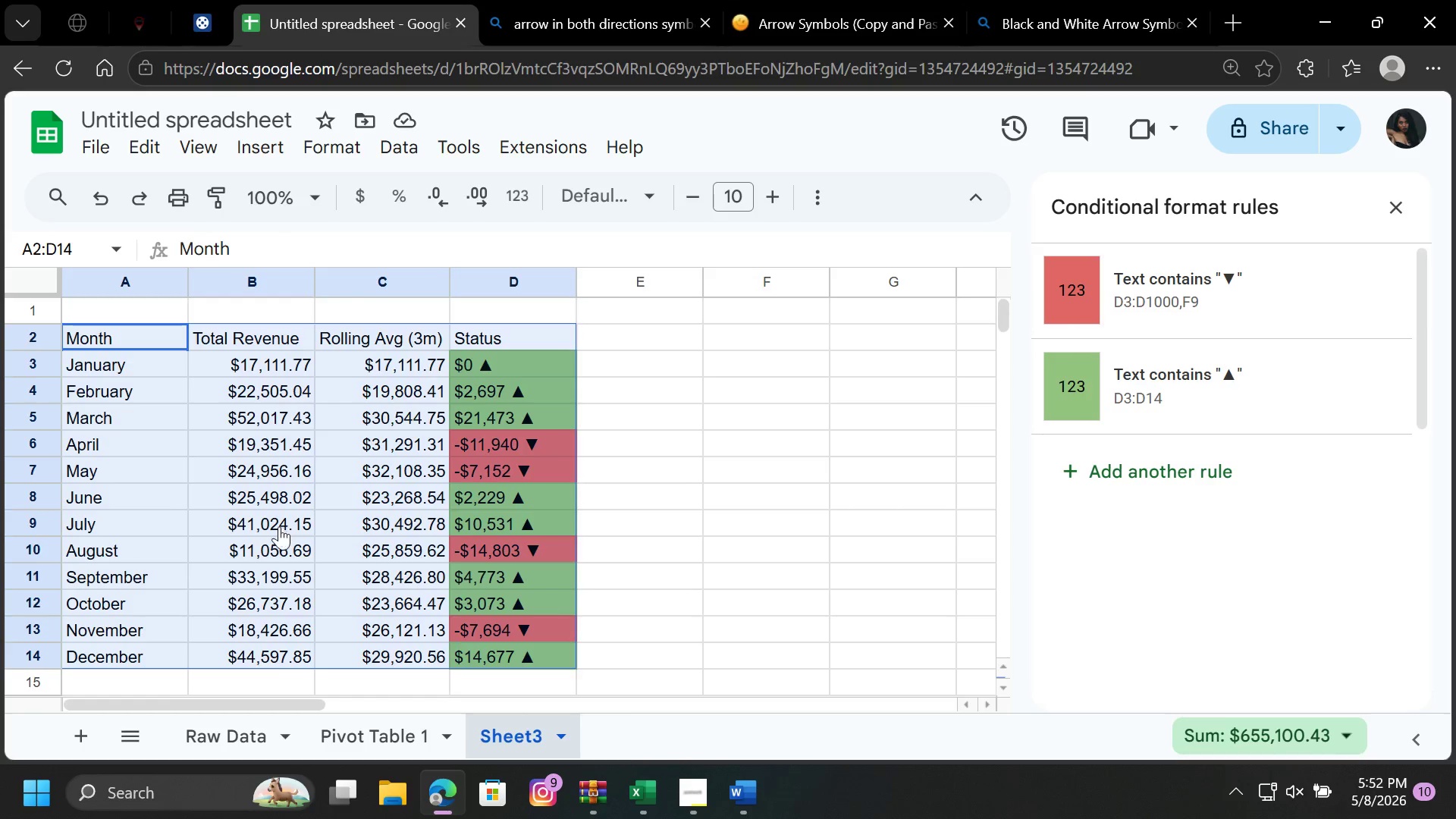 
right_click([279, 526])
 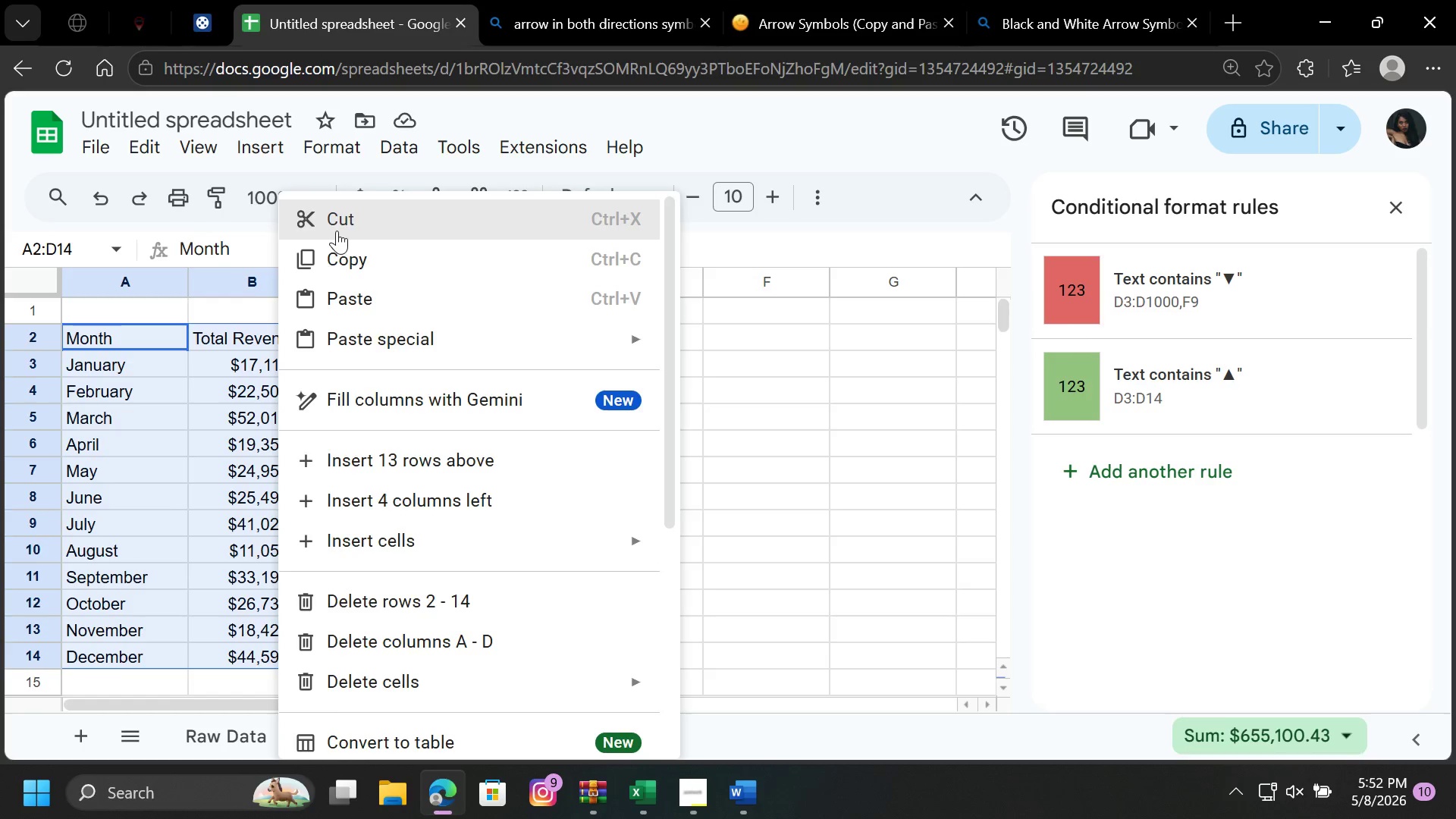 
left_click([337, 231])
 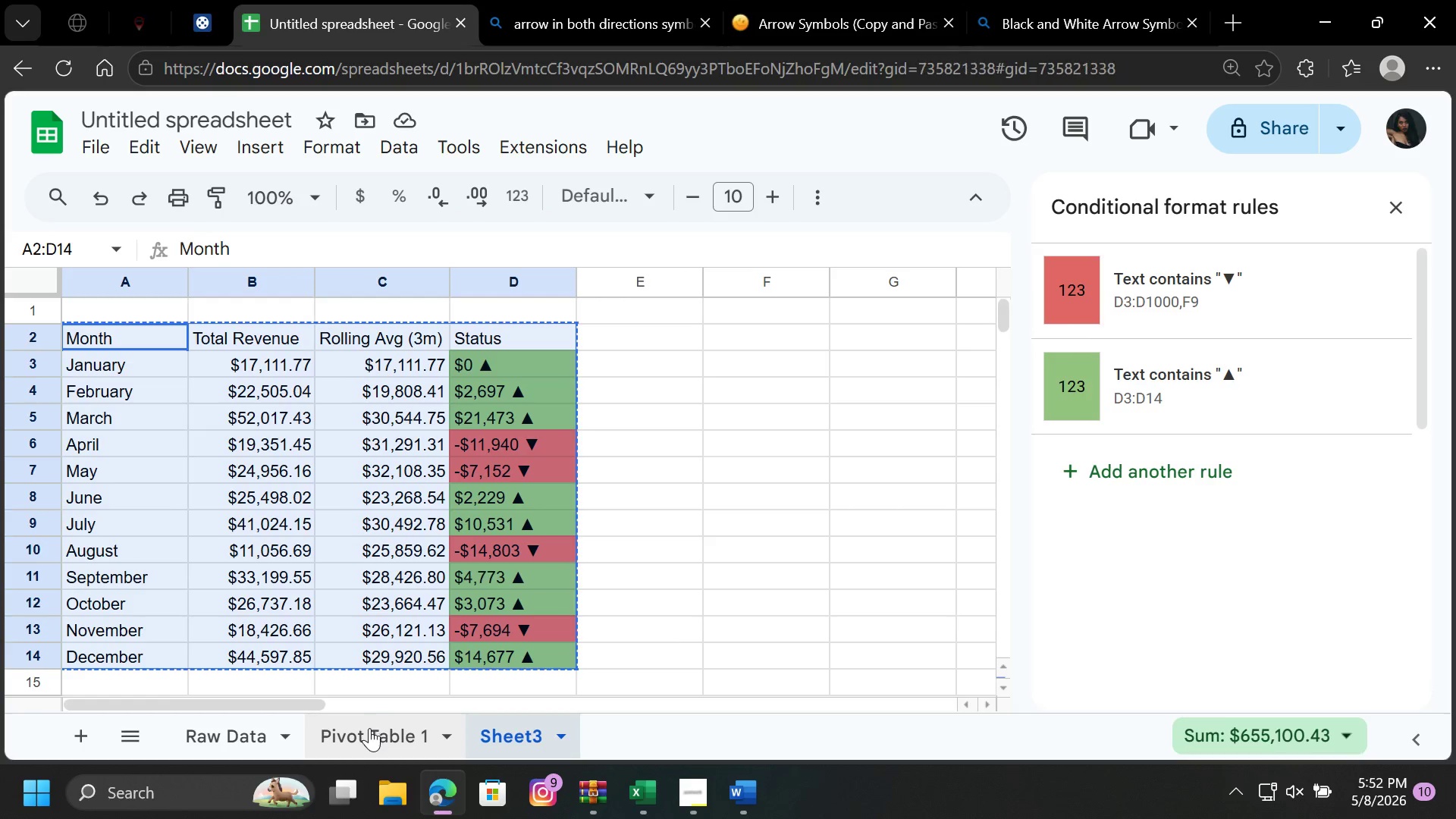 
left_click([369, 728])
 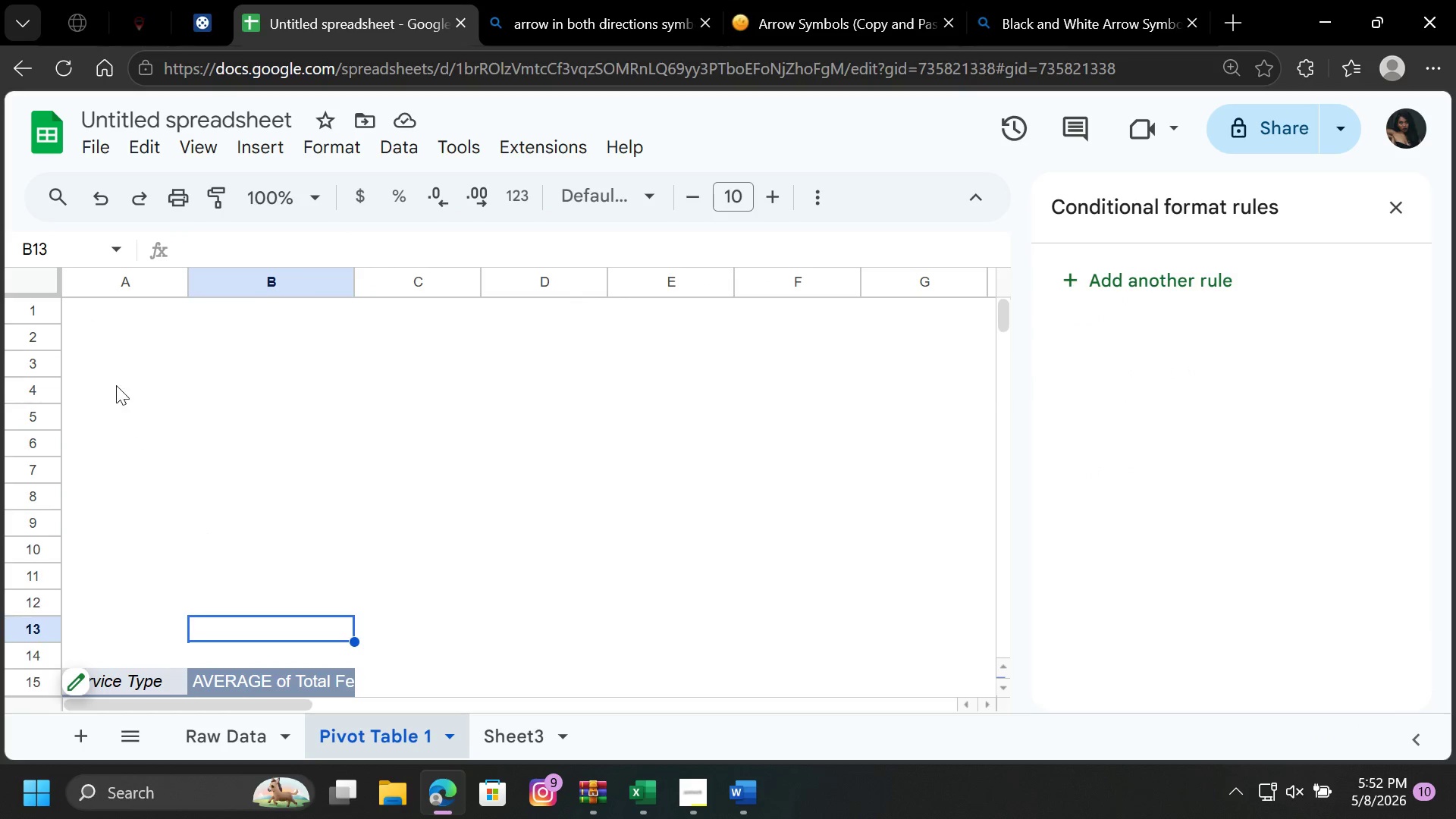 
scroll: coordinate [102, 365], scroll_direction: up, amount: 5.0
 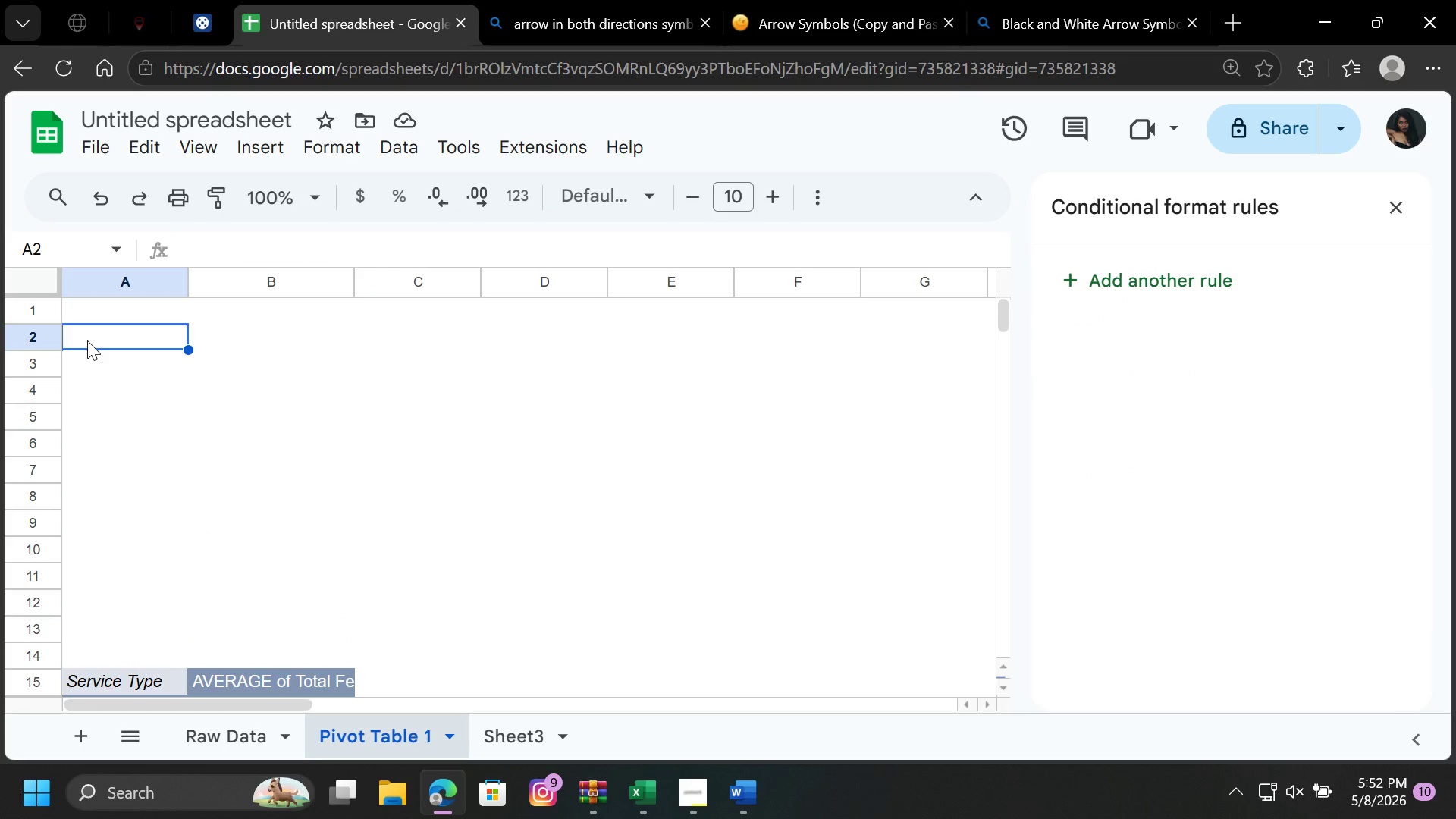 
left_click([87, 340])
 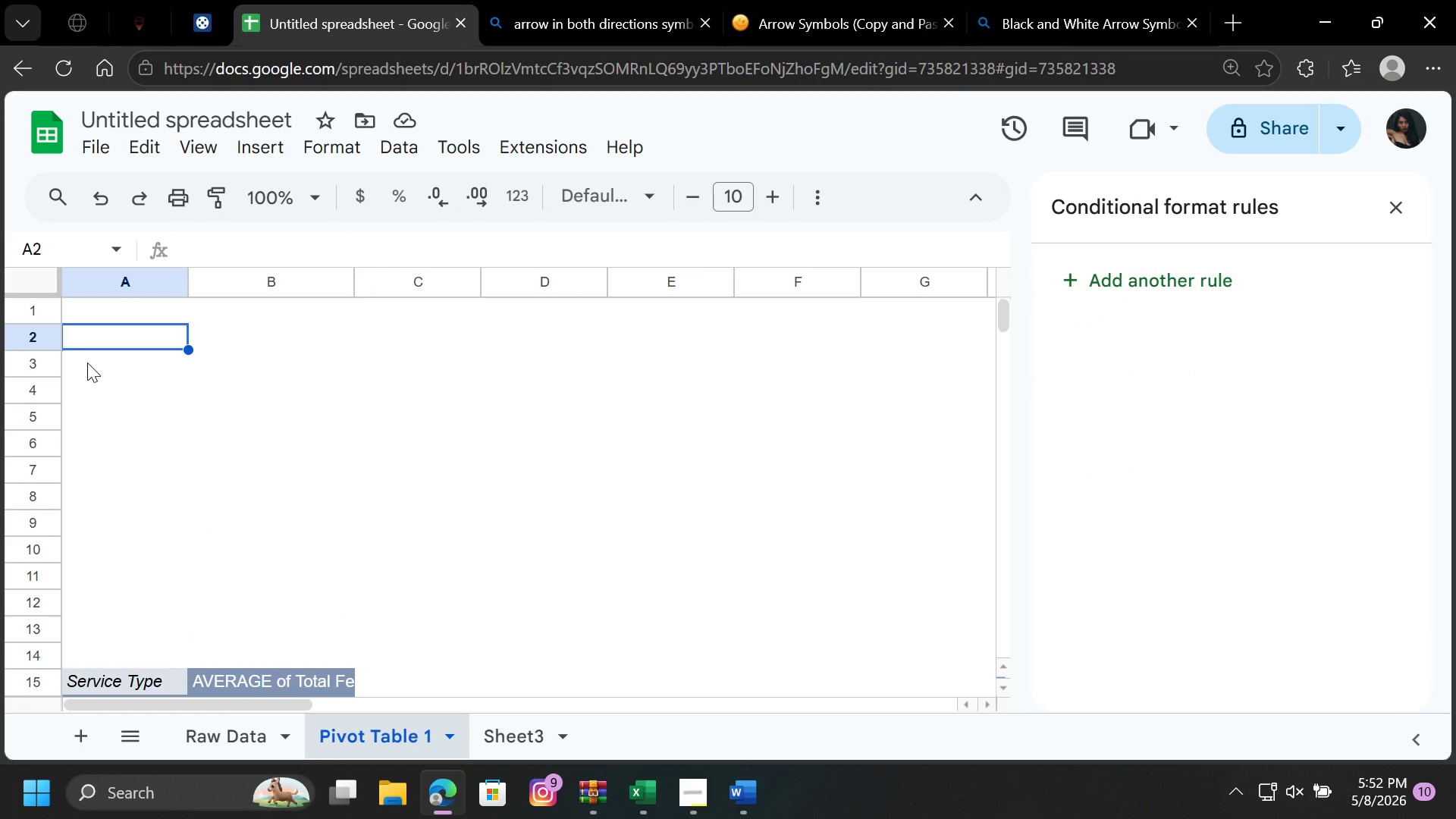 
key(Control+V)
 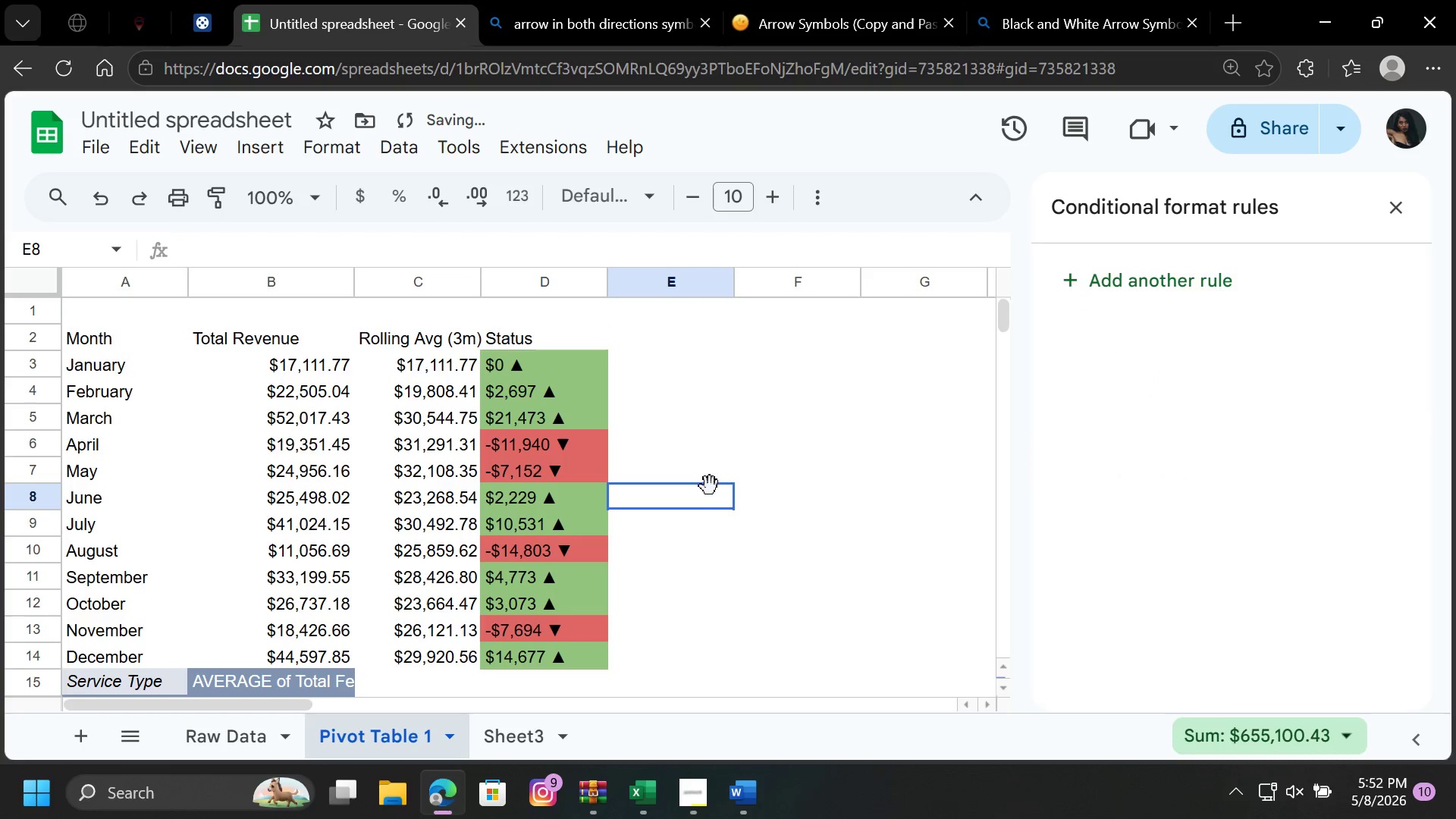 
left_click([710, 486])
 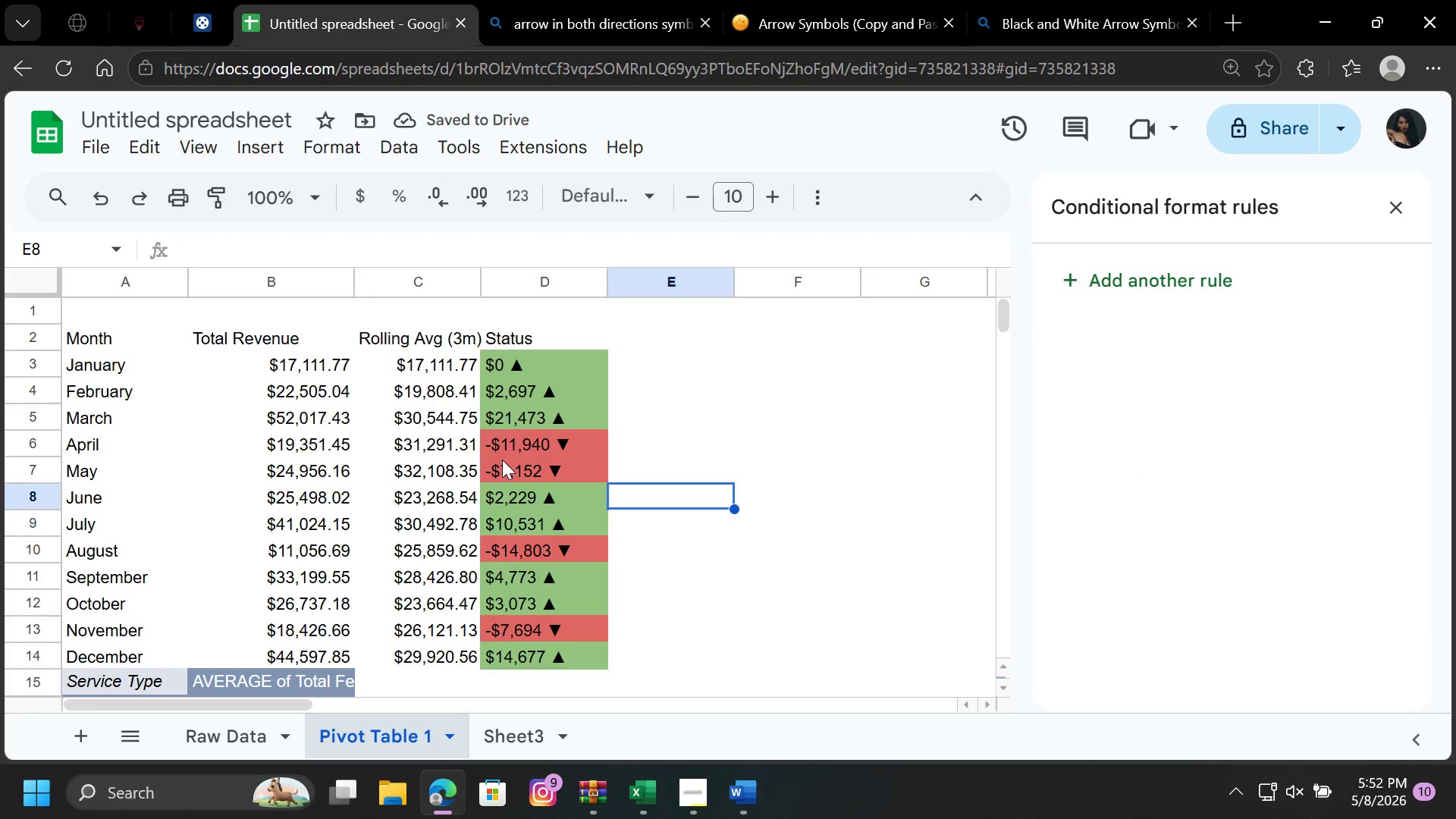 
scroll: coordinate [502, 460], scroll_direction: down, amount: 4.0
 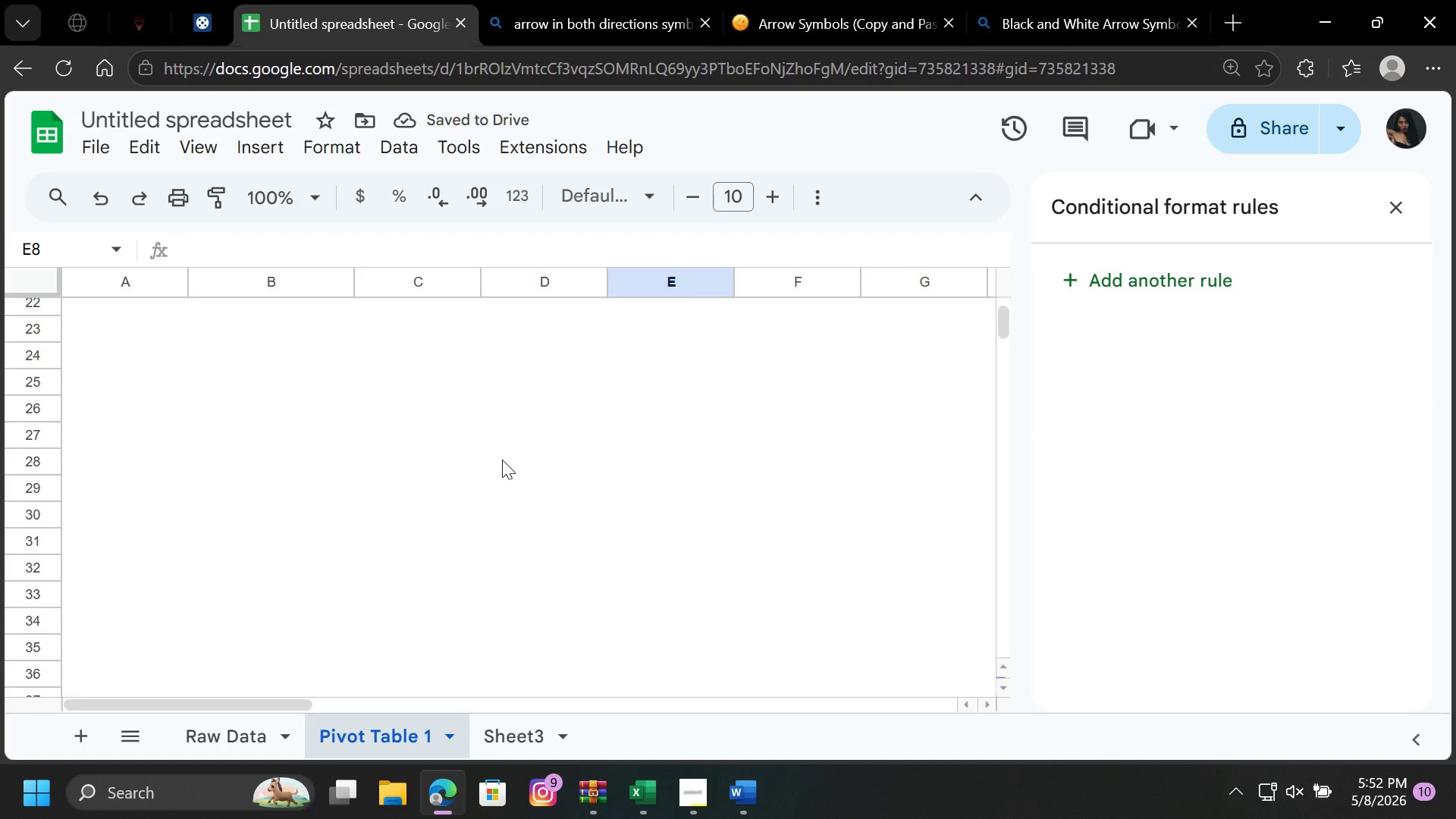 
scroll: coordinate [502, 460], scroll_direction: none, amount: 0.0
 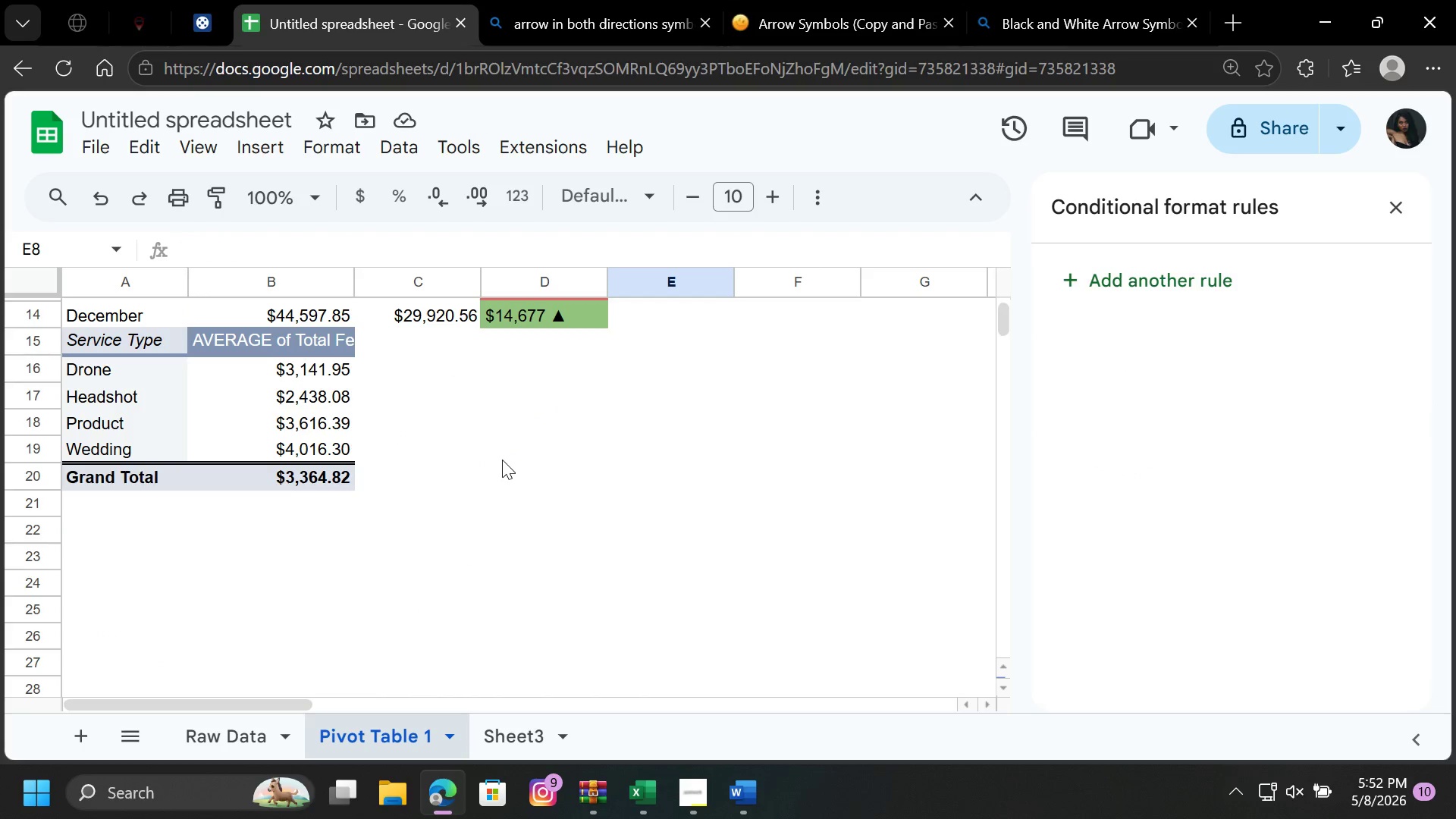 
scroll: coordinate [502, 460], scroll_direction: up, amount: 1.0
 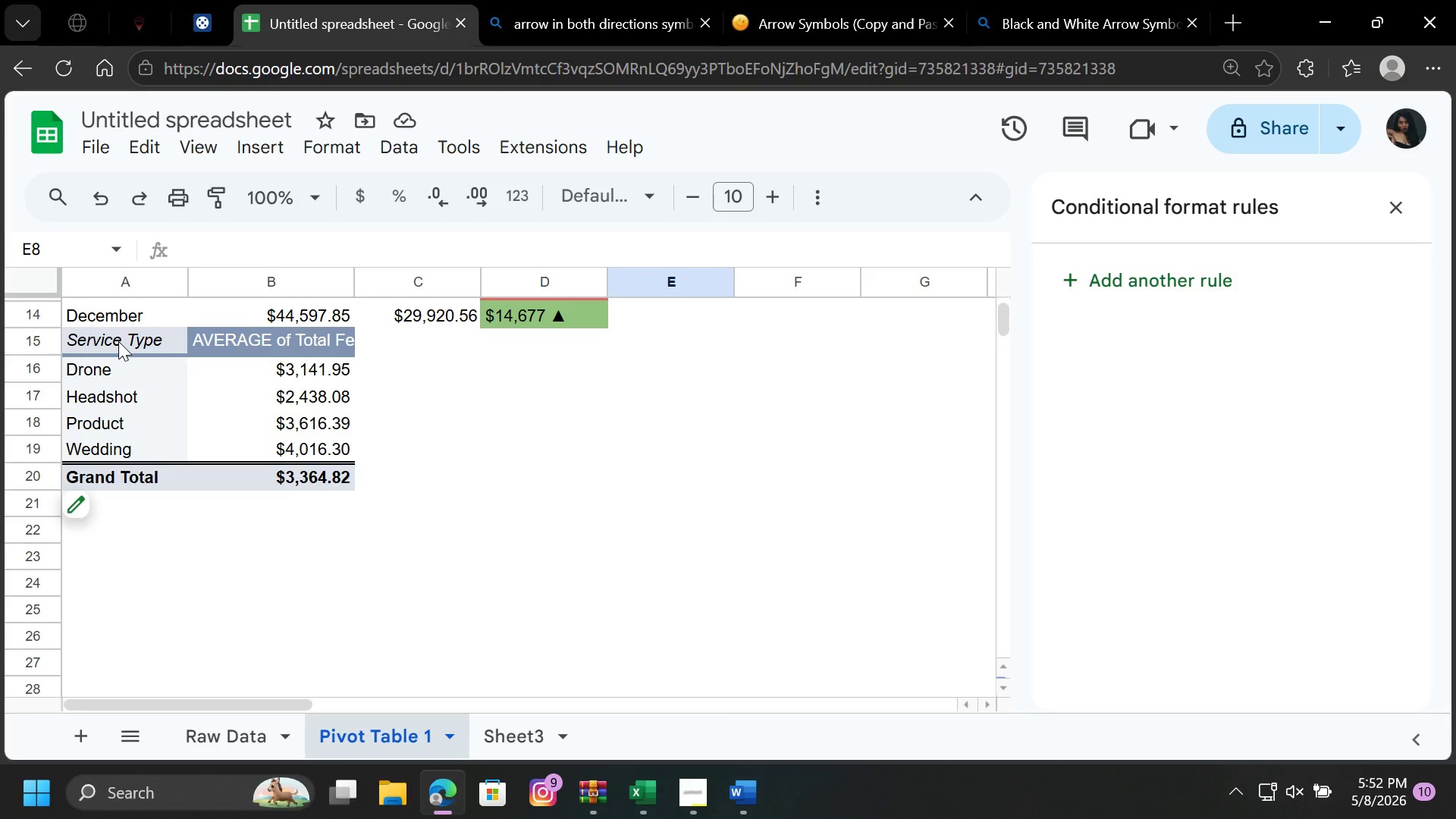 
wait(6.62)
 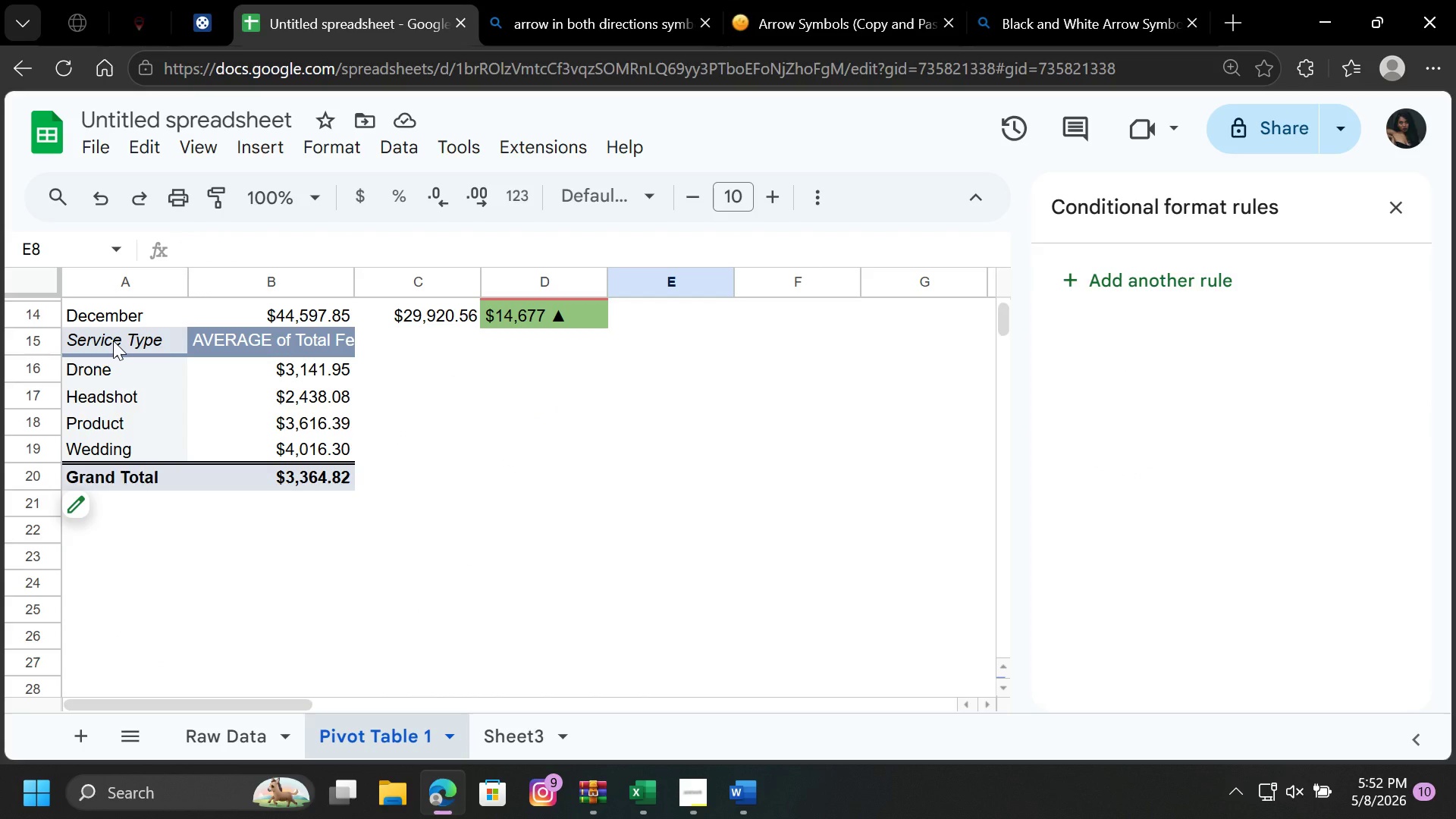 
left_click_drag(start_coordinate=[111, 340], to_coordinate=[337, 468])
 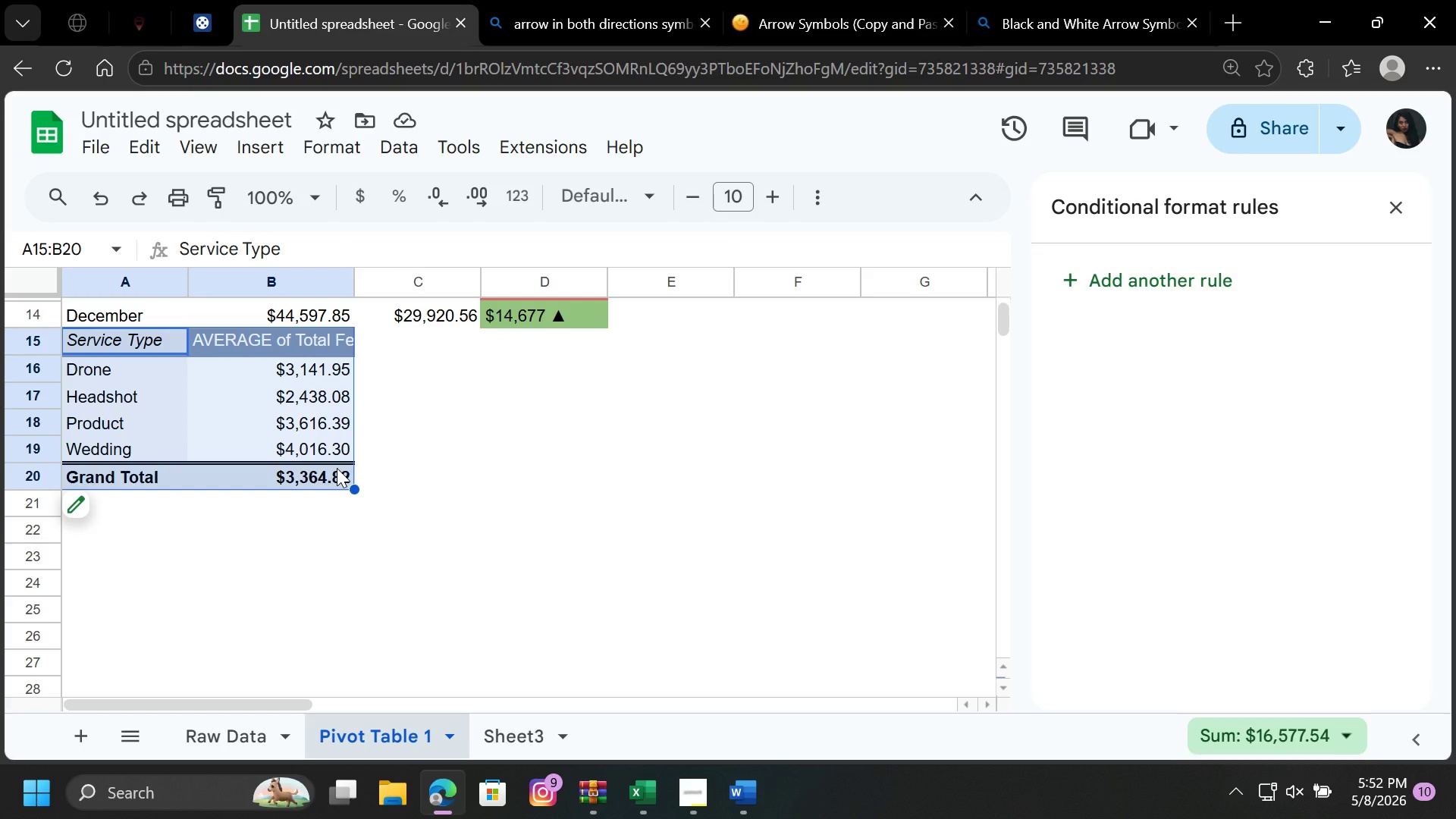 
key(Control+X)
 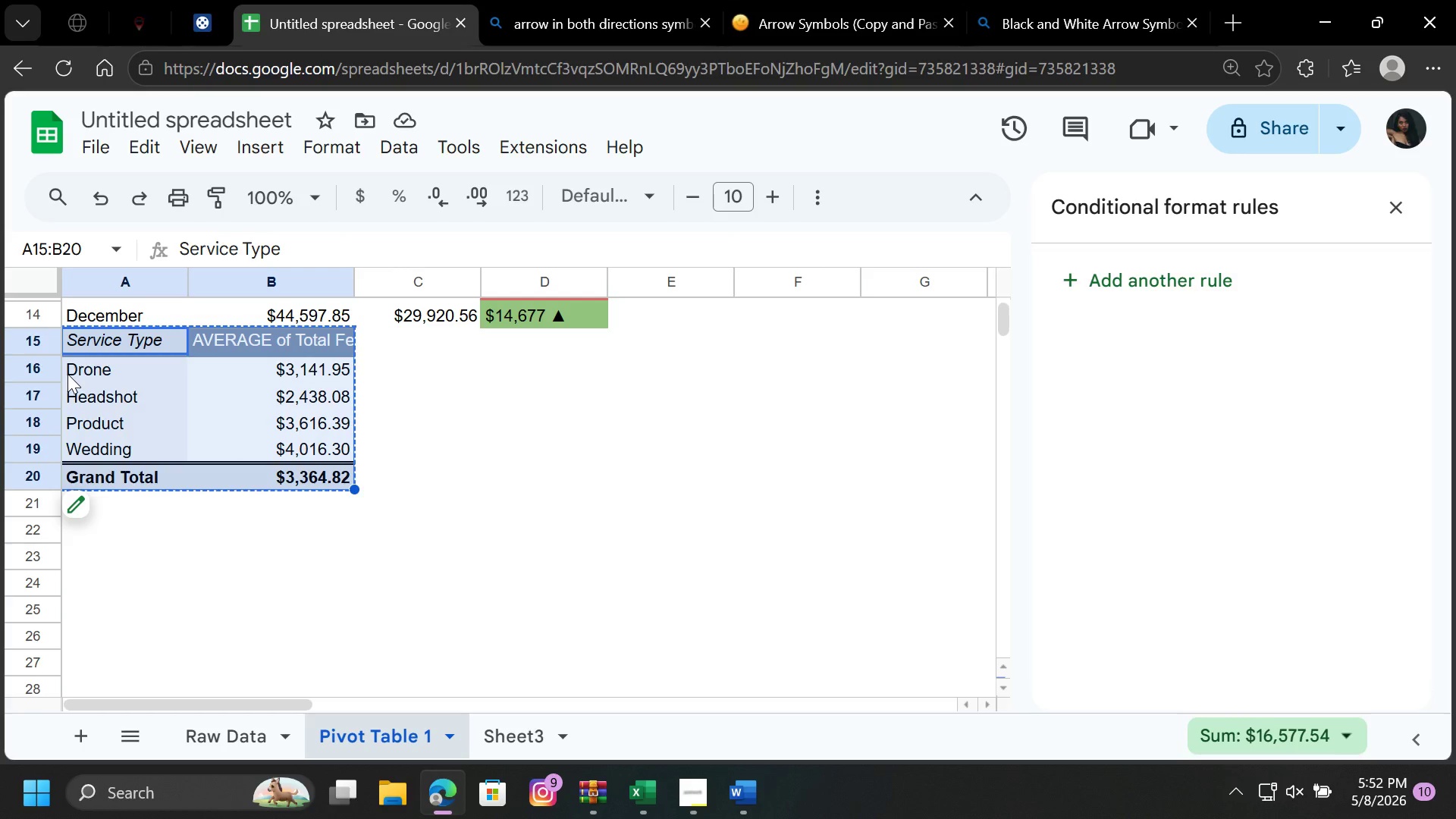 
left_click_drag(start_coordinate=[67, 374], to_coordinate=[284, 381])
 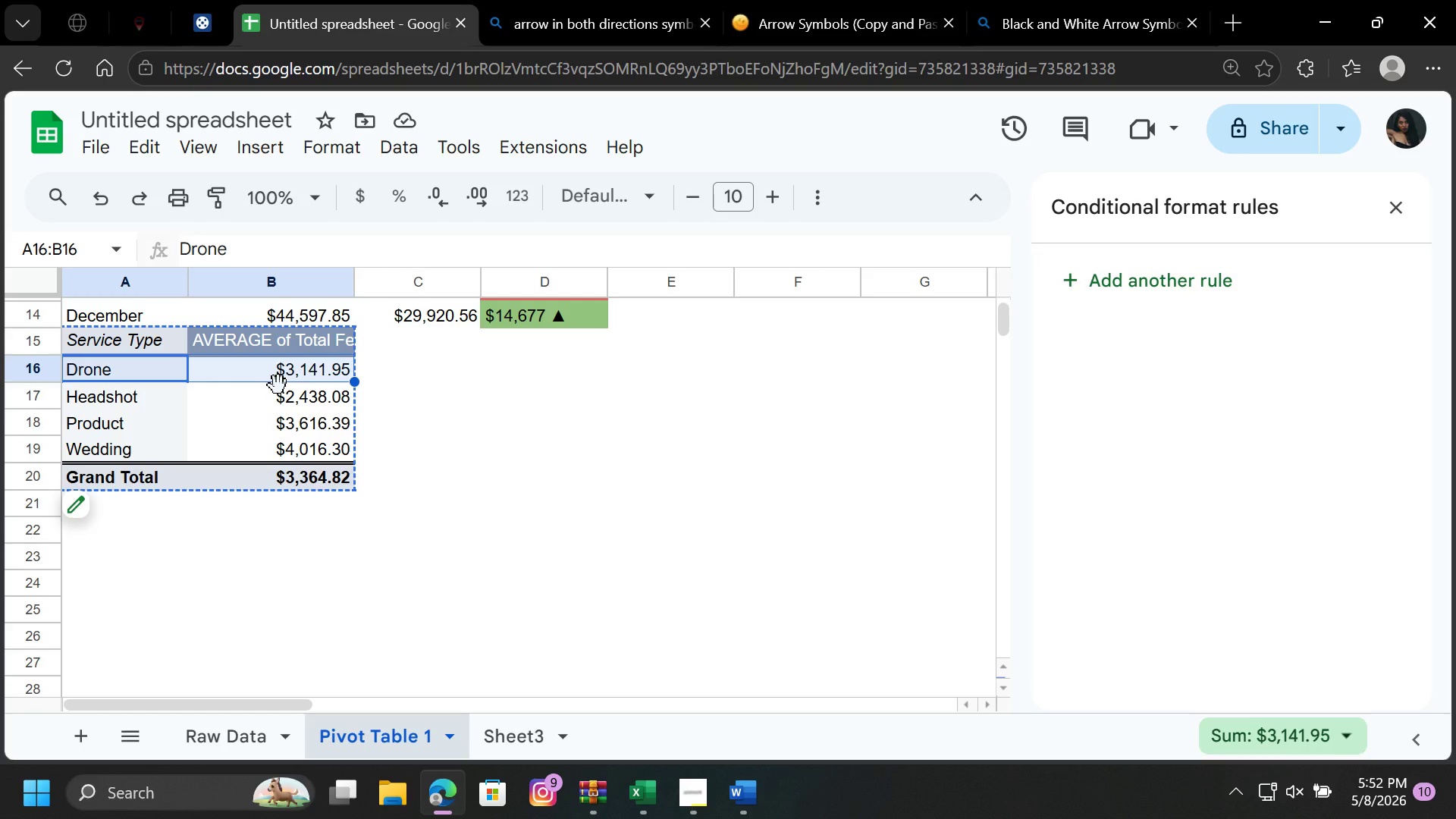 
key(Control+V)
 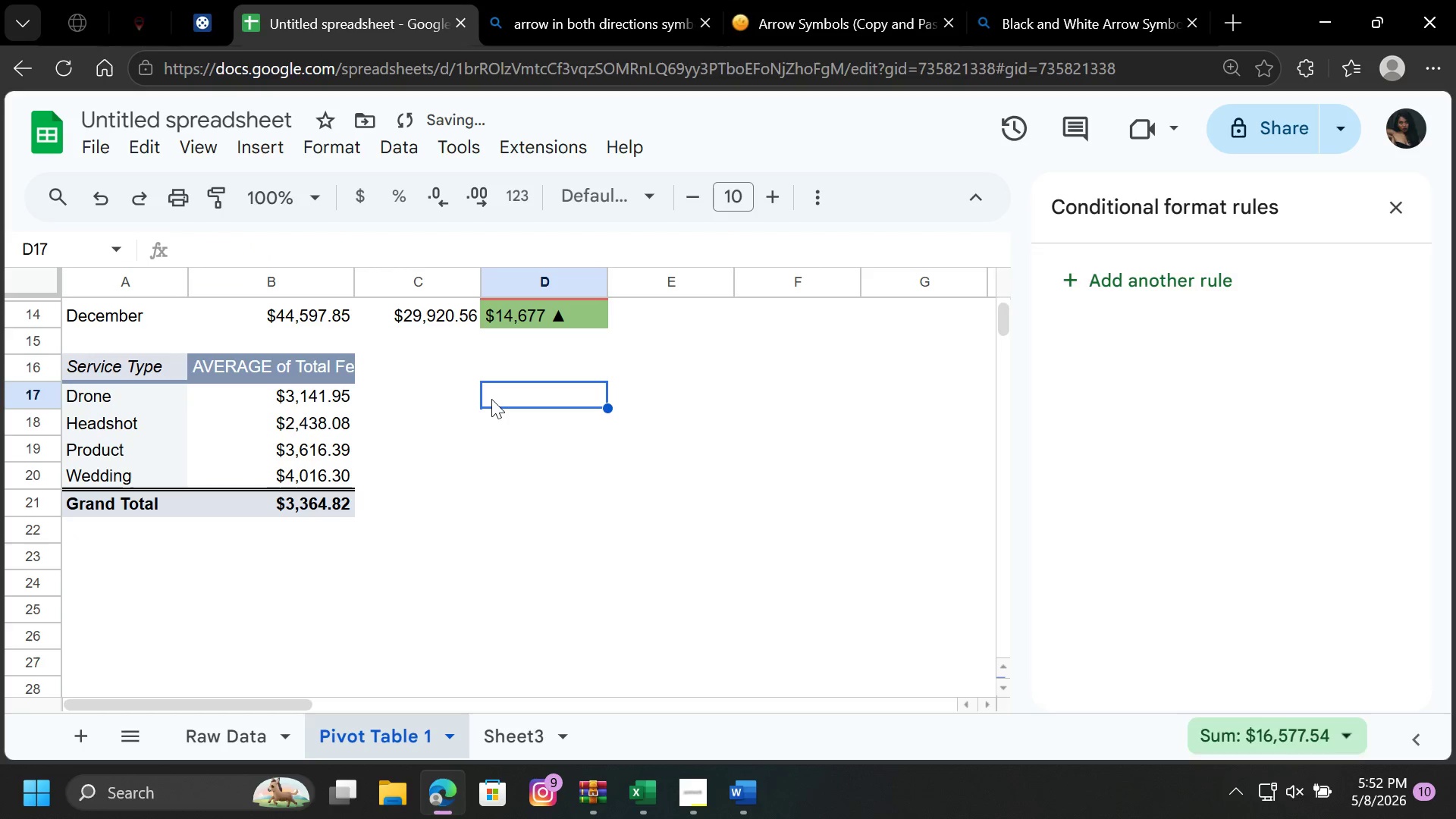 
left_click([491, 399])
 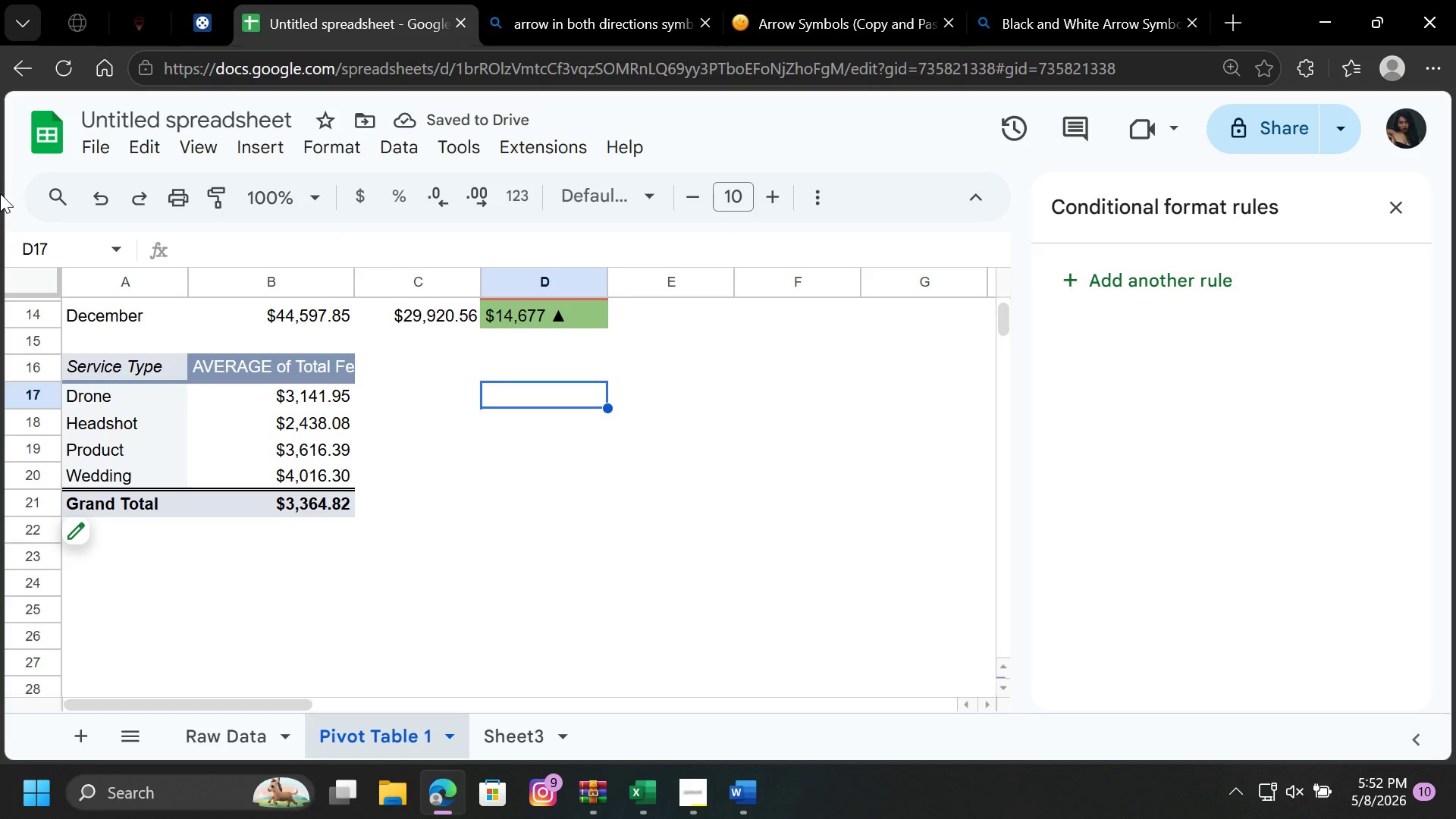 
wait(5.22)
 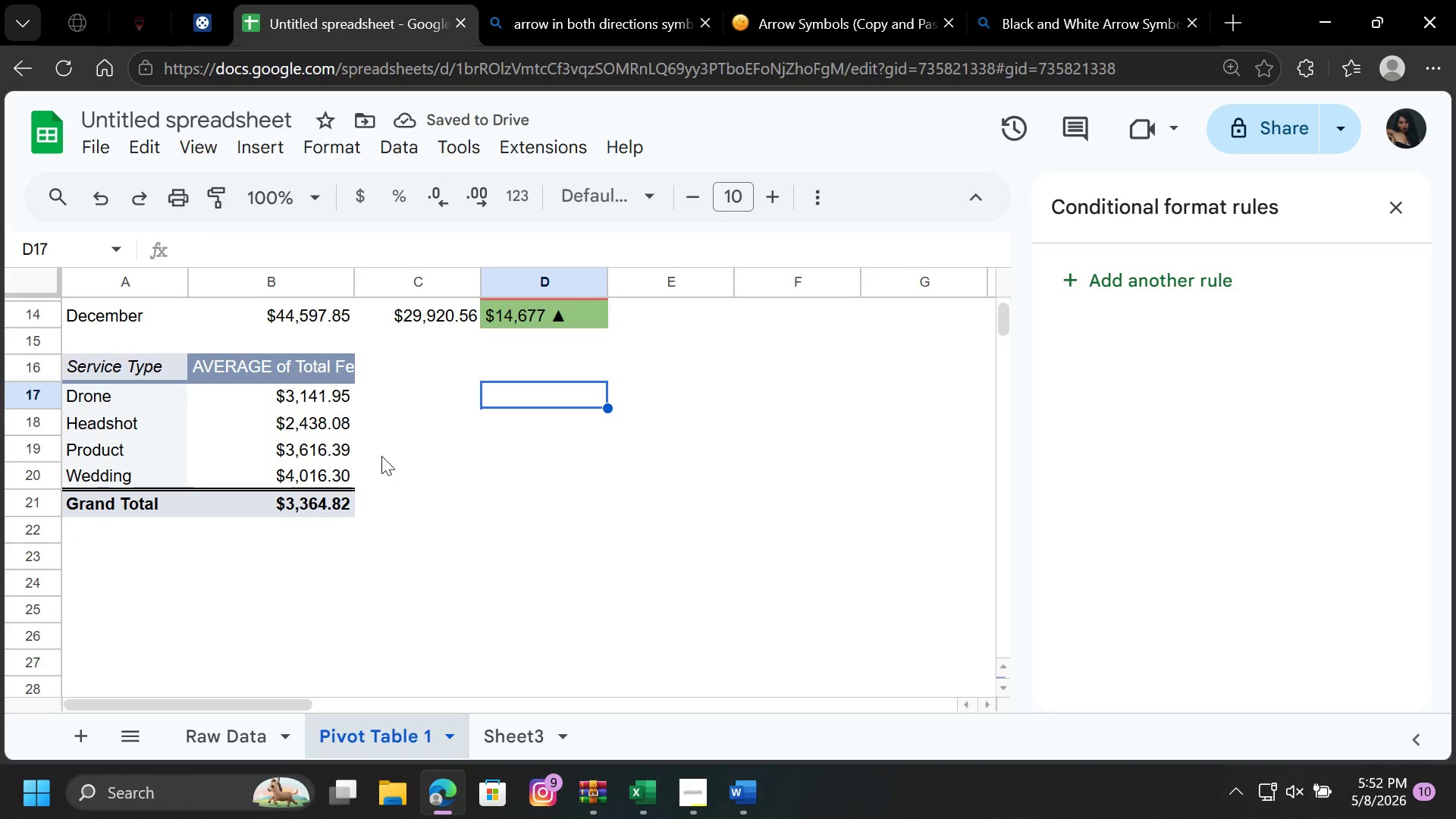 
scroll: coordinate [475, 445], scroll_direction: up, amount: 10.0
 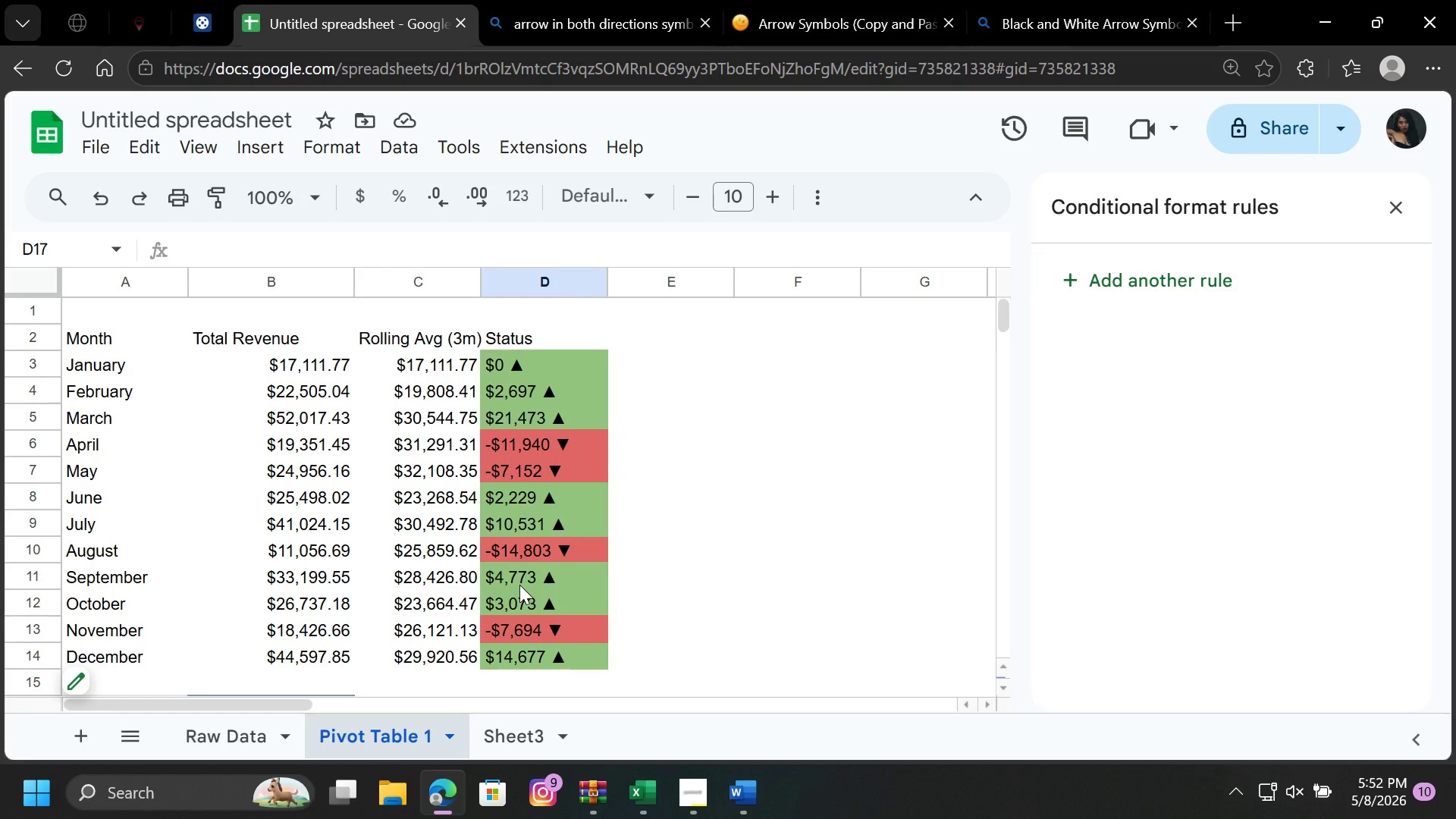 
wait(8.49)
 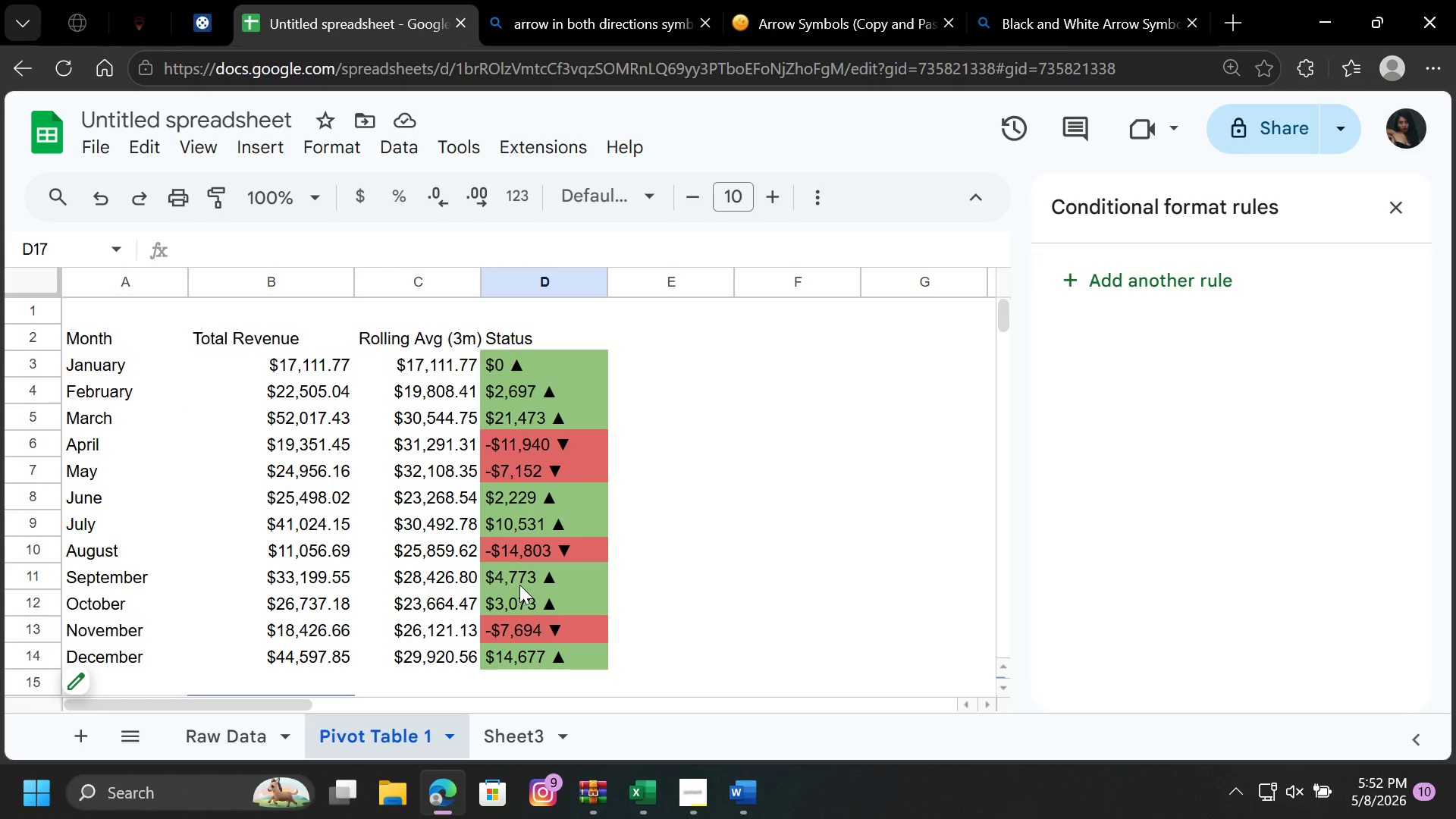 
scroll: coordinate [293, 488], scroll_direction: up, amount: 2.0
 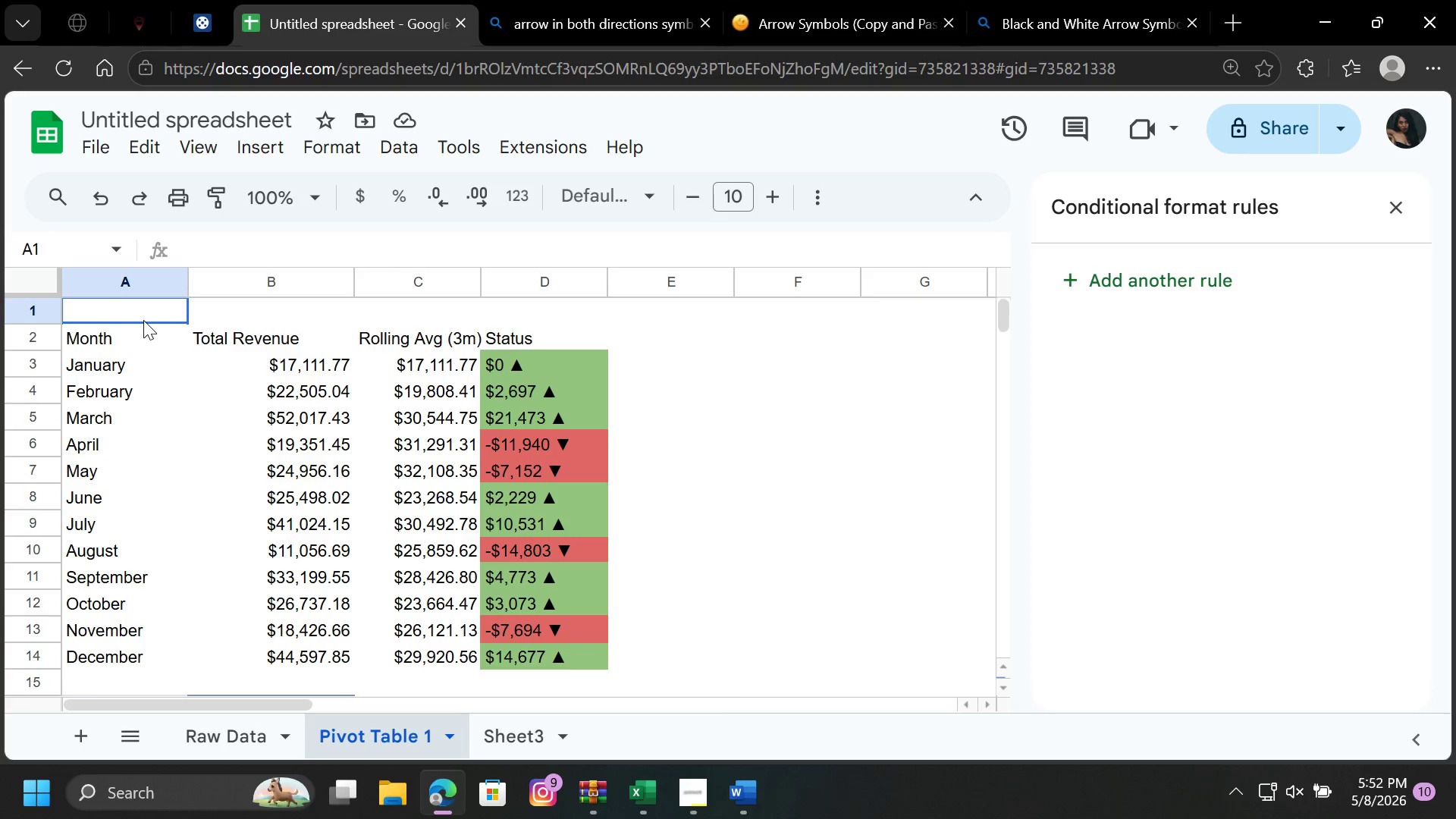 
left_click([143, 320])
 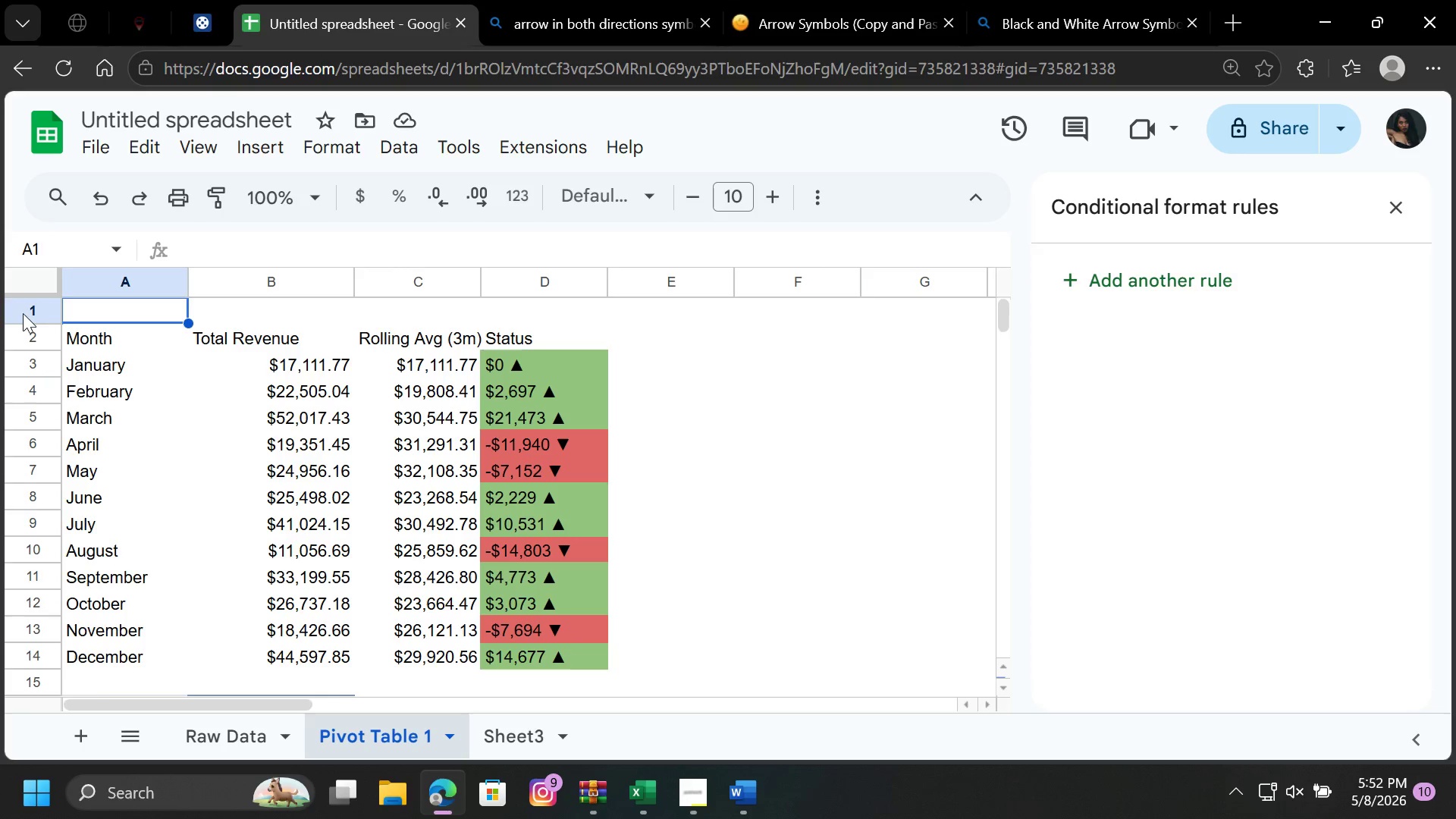 
right_click([7, 307])
 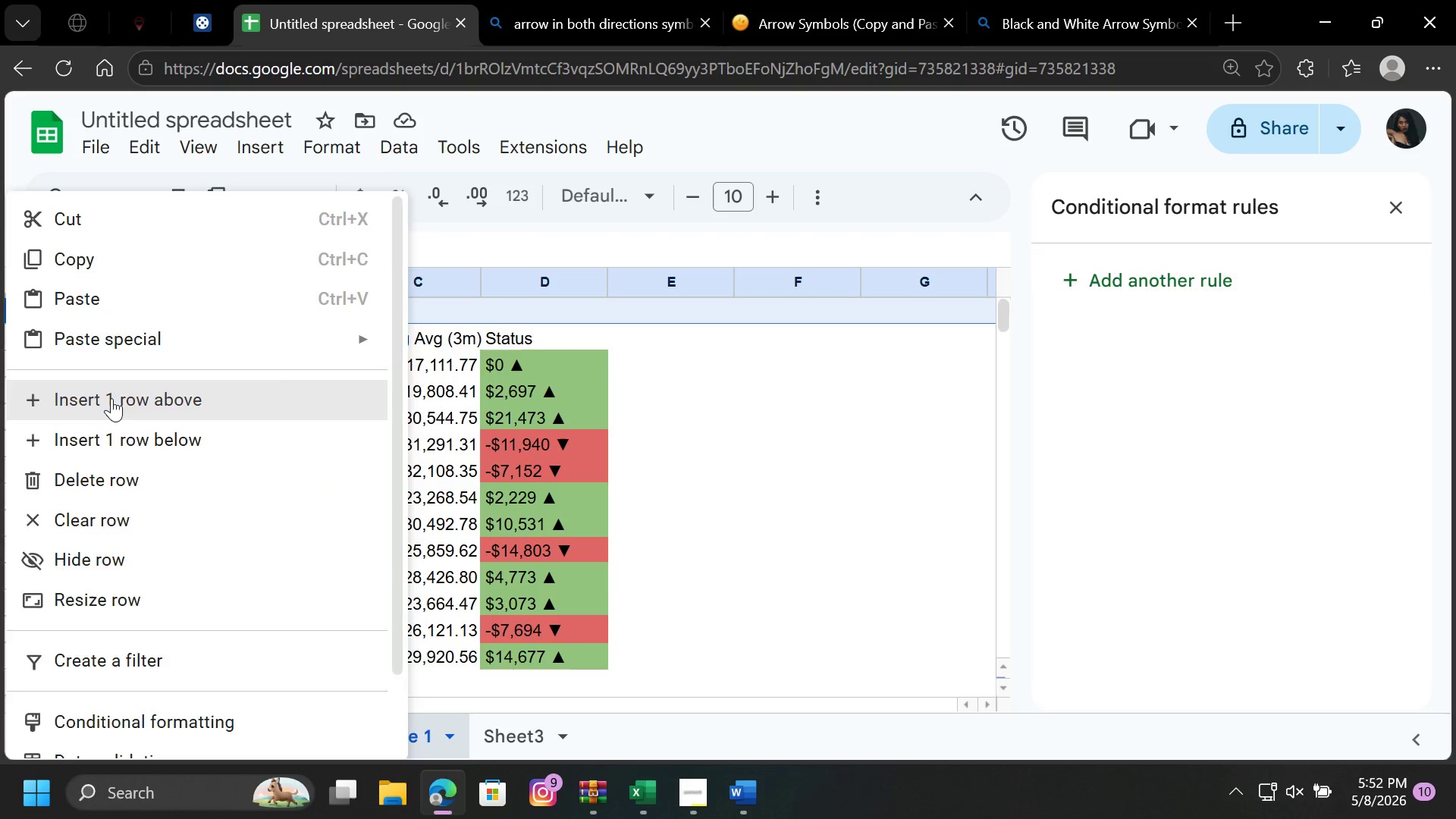 
left_click([111, 398])
 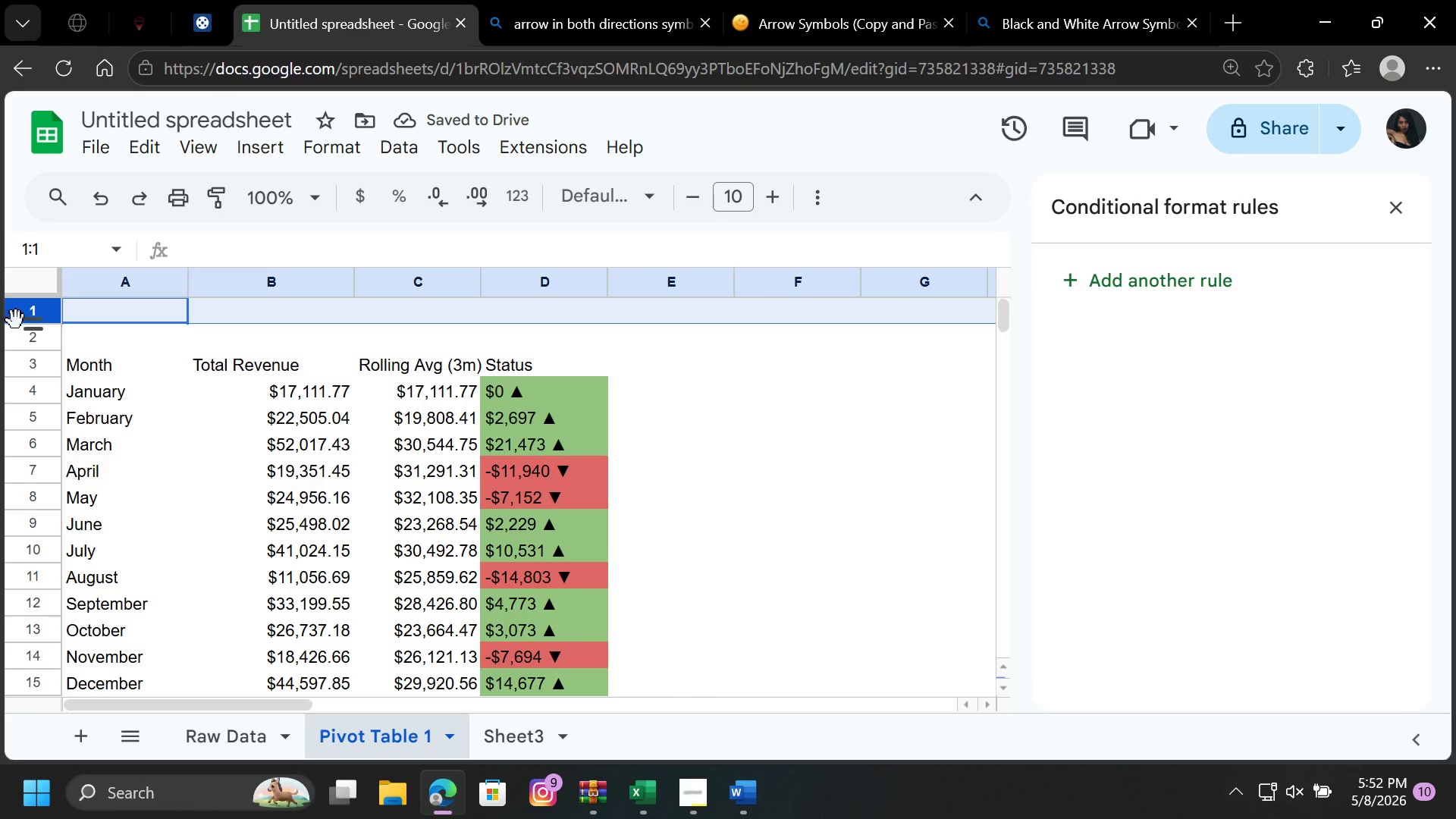 
right_click([11, 312])
 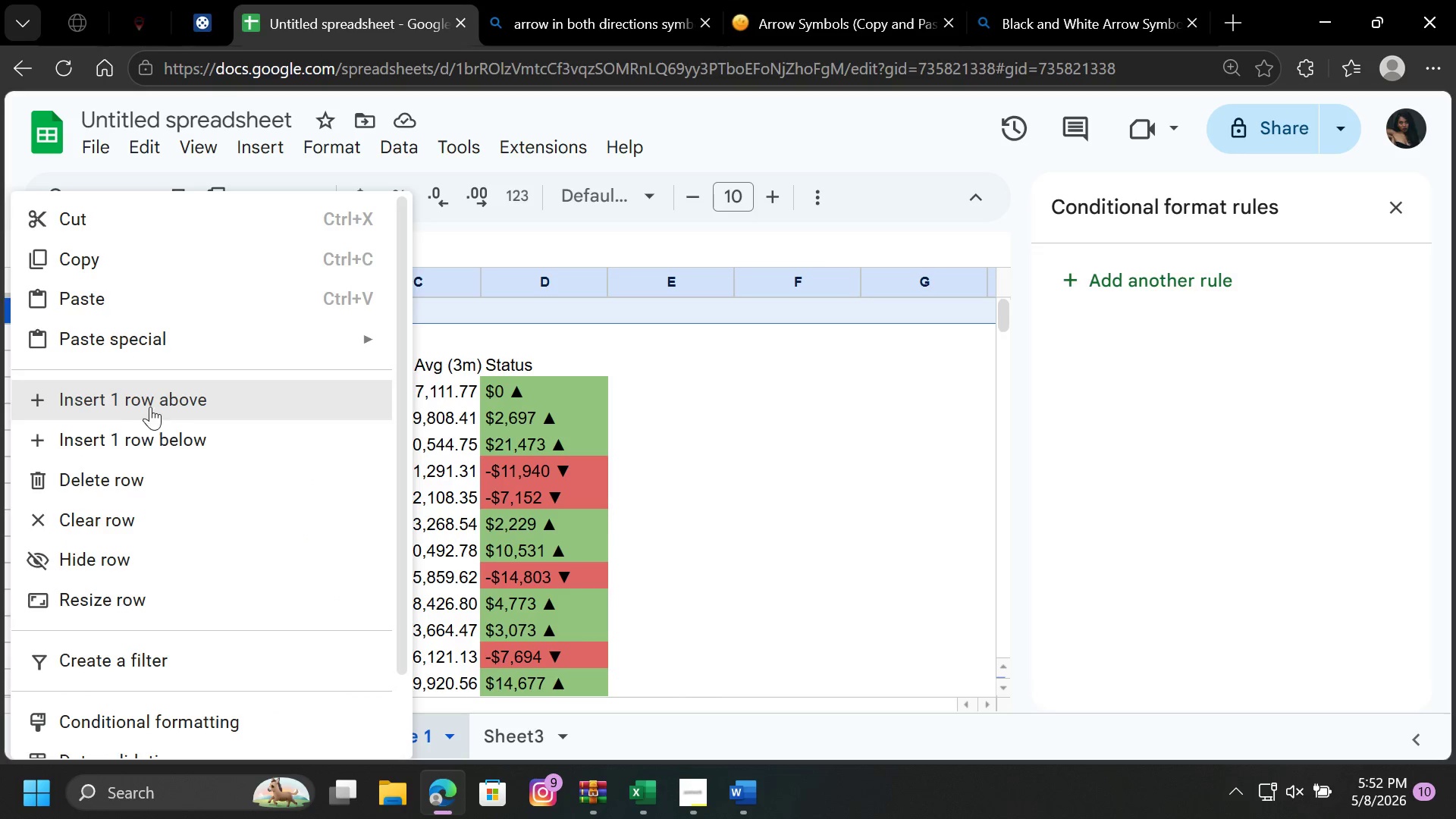 
left_click([152, 404])
 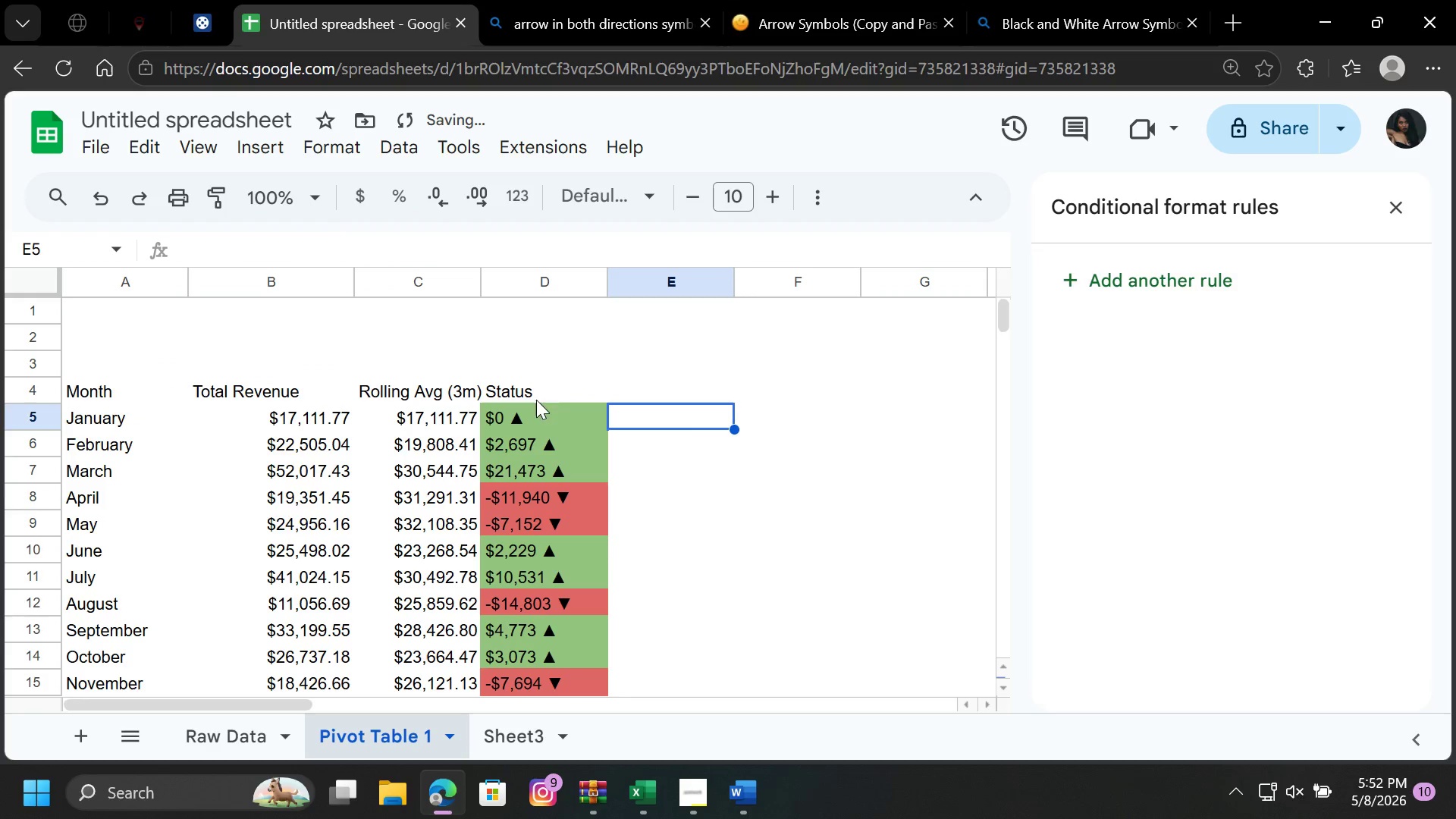 
left_click([696, 427])
 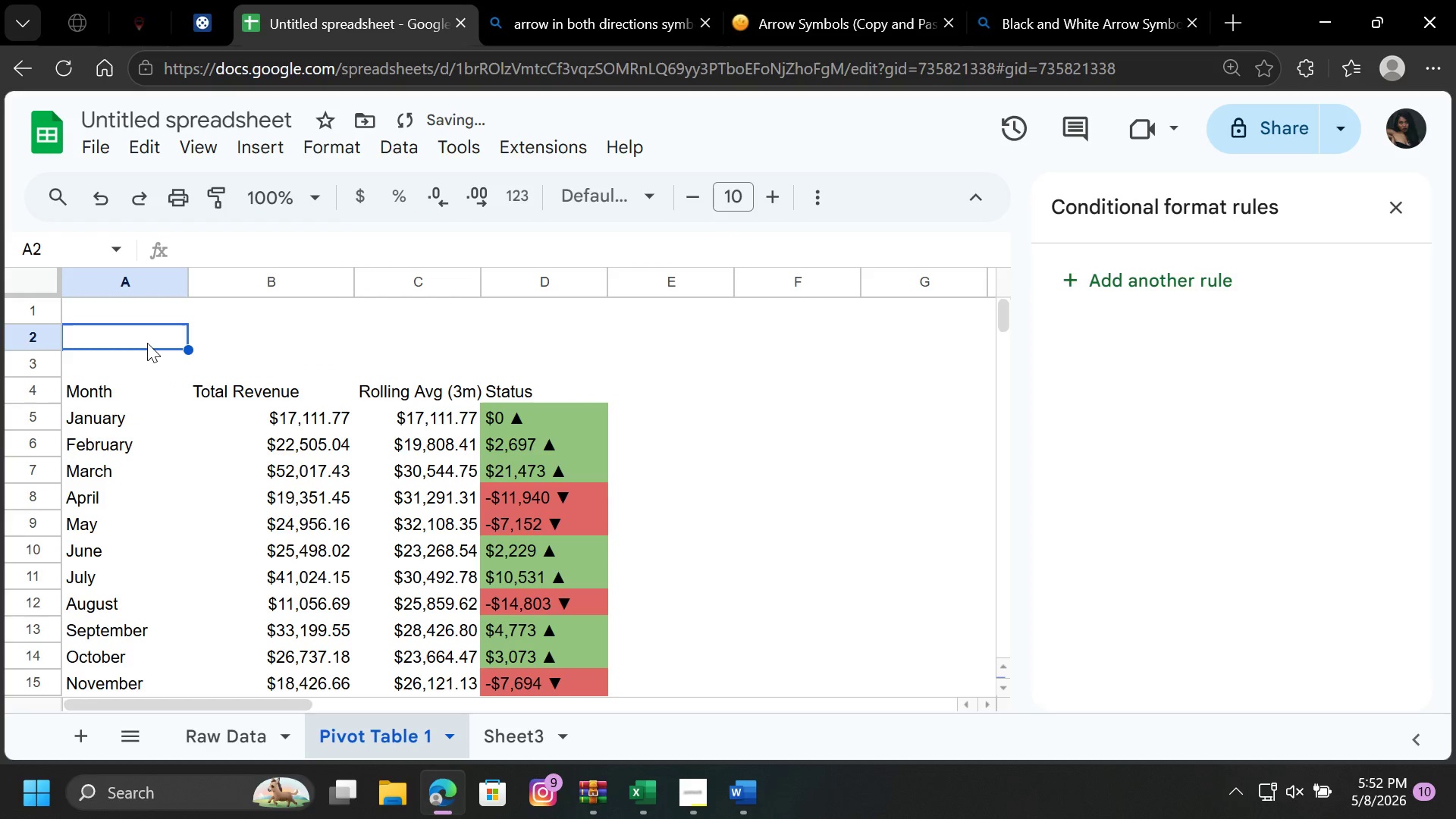 
left_click([147, 343])
 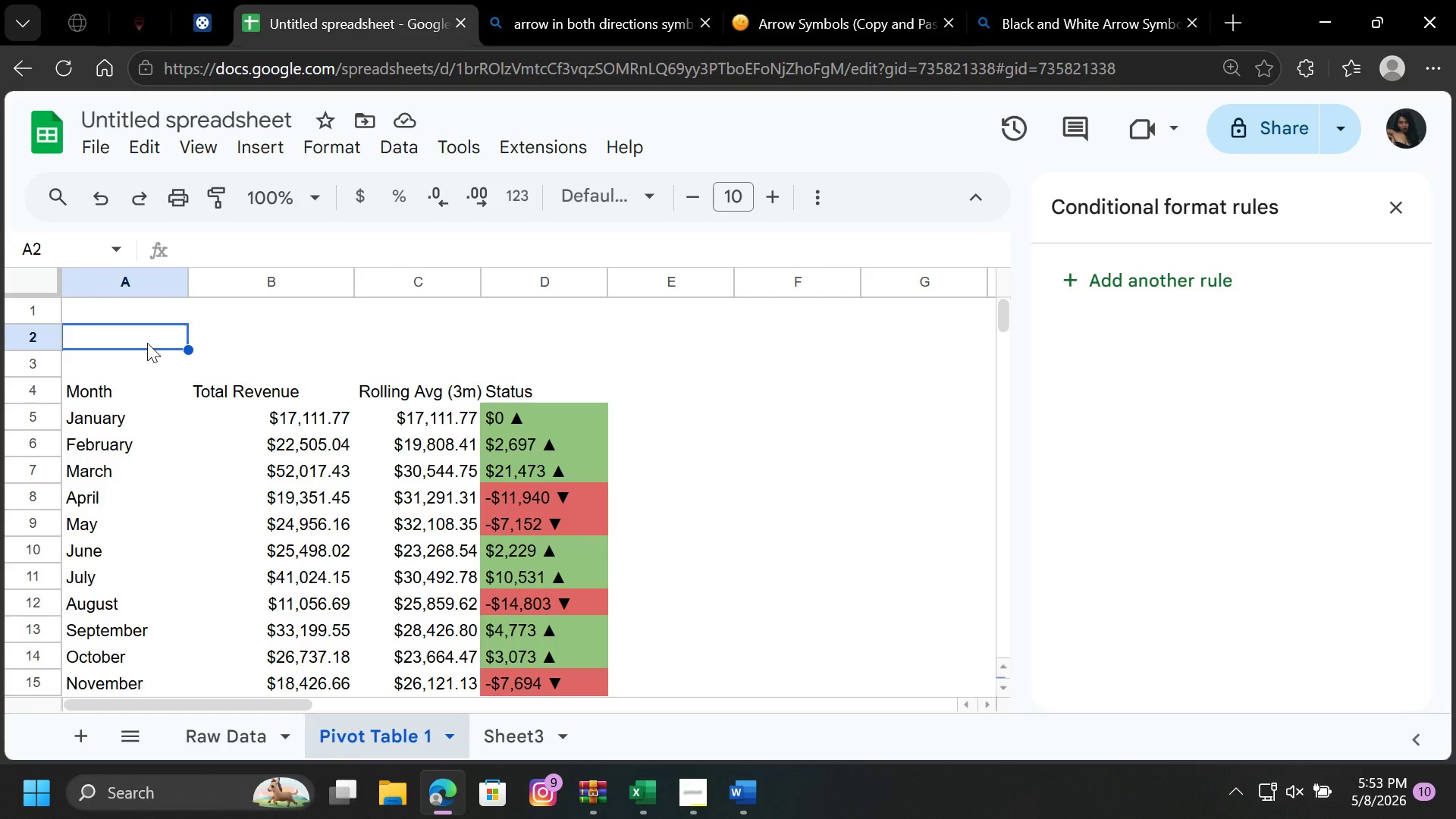 
wait(14.08)
 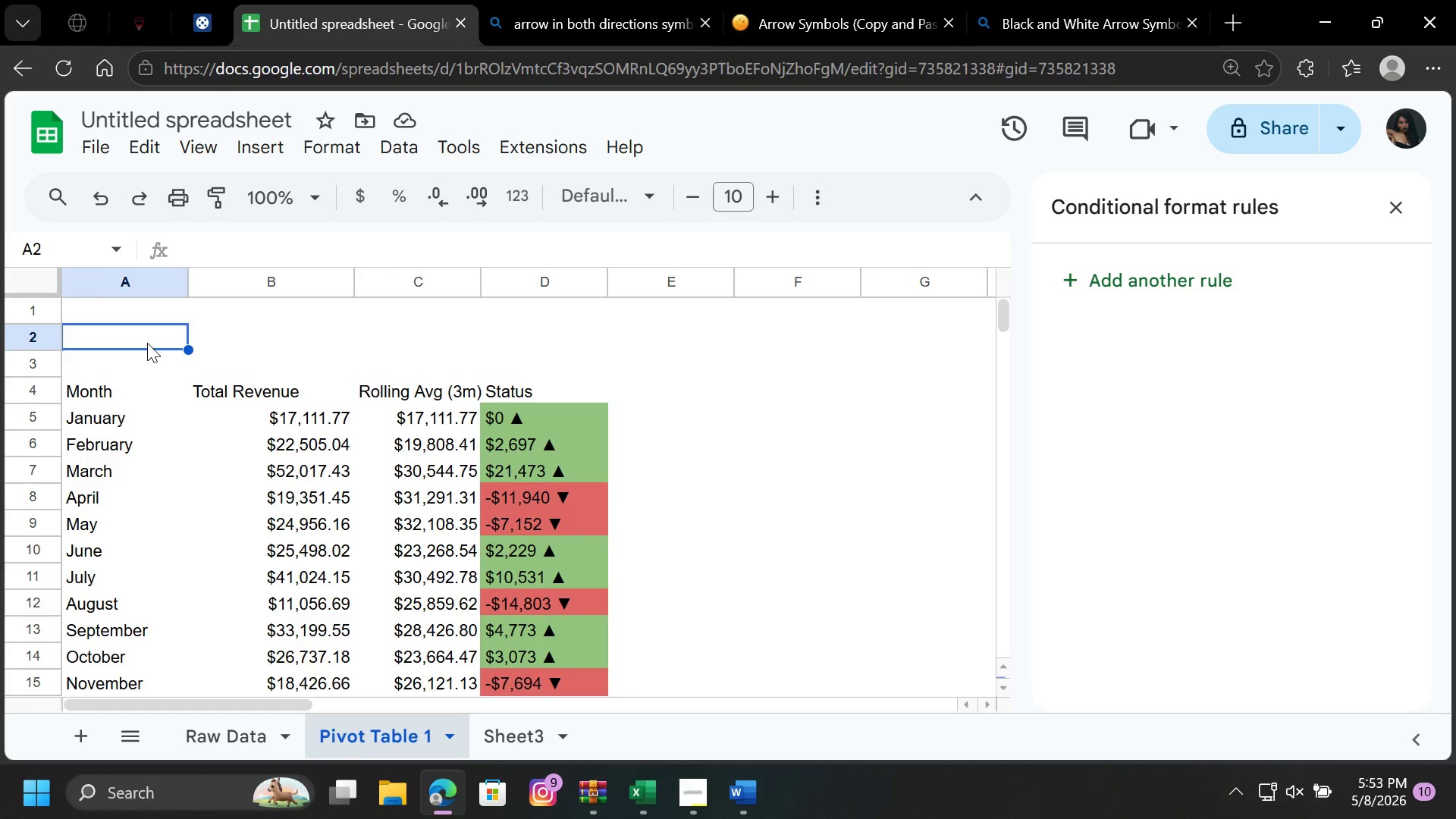 
left_click([105, 202])
 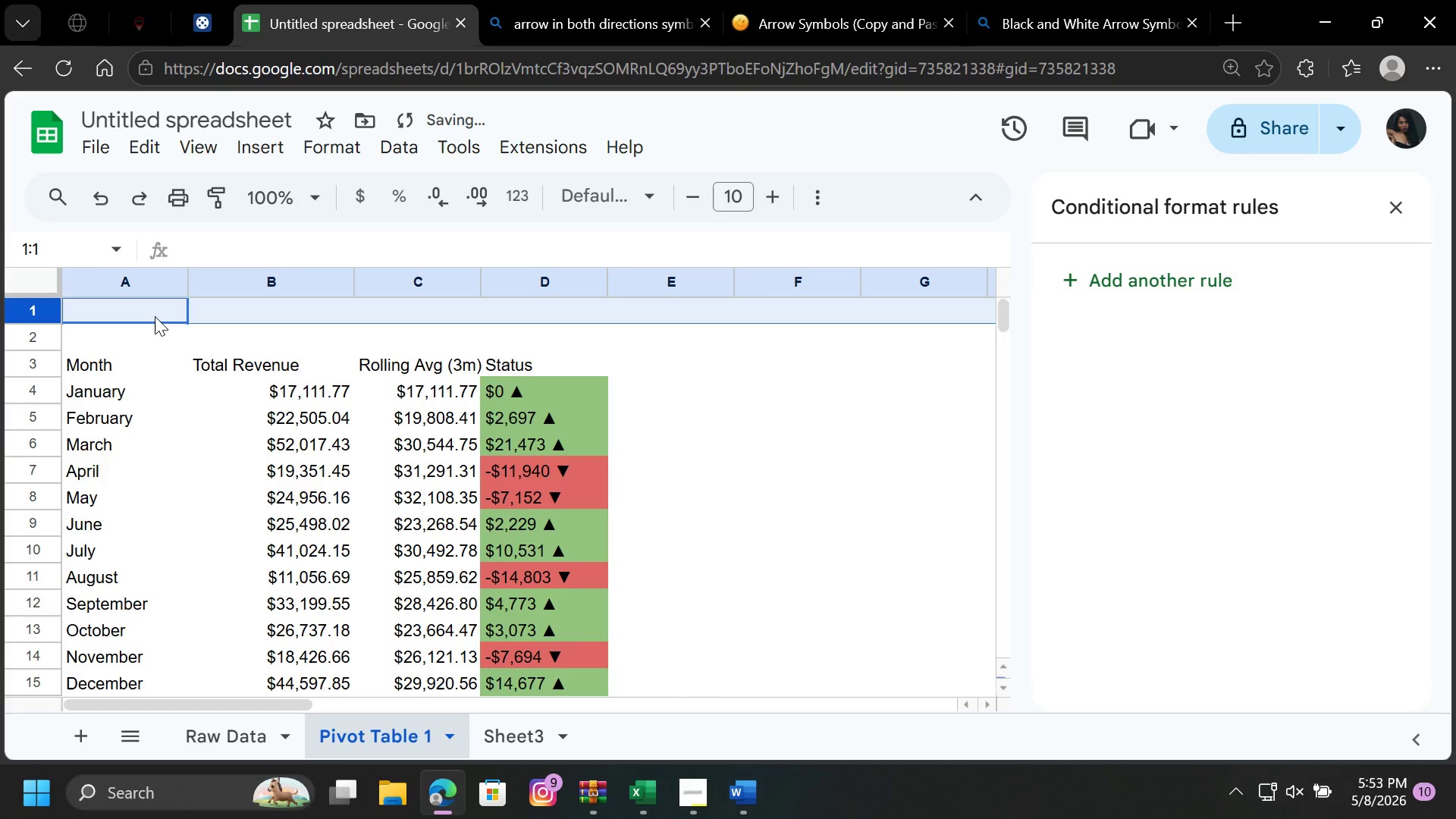 
left_click([155, 316])
 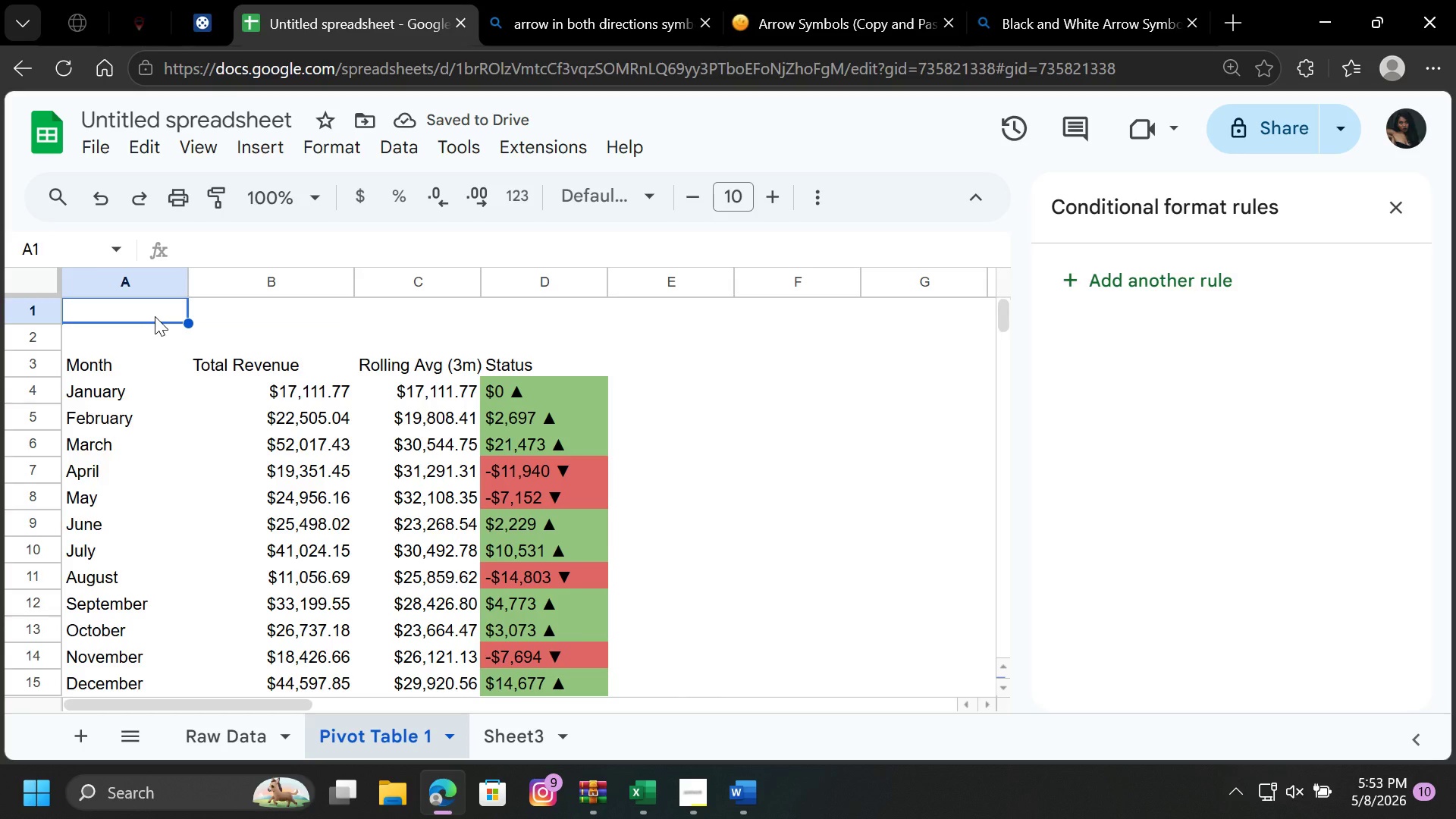 
type(Monthly Peformance Summary)
 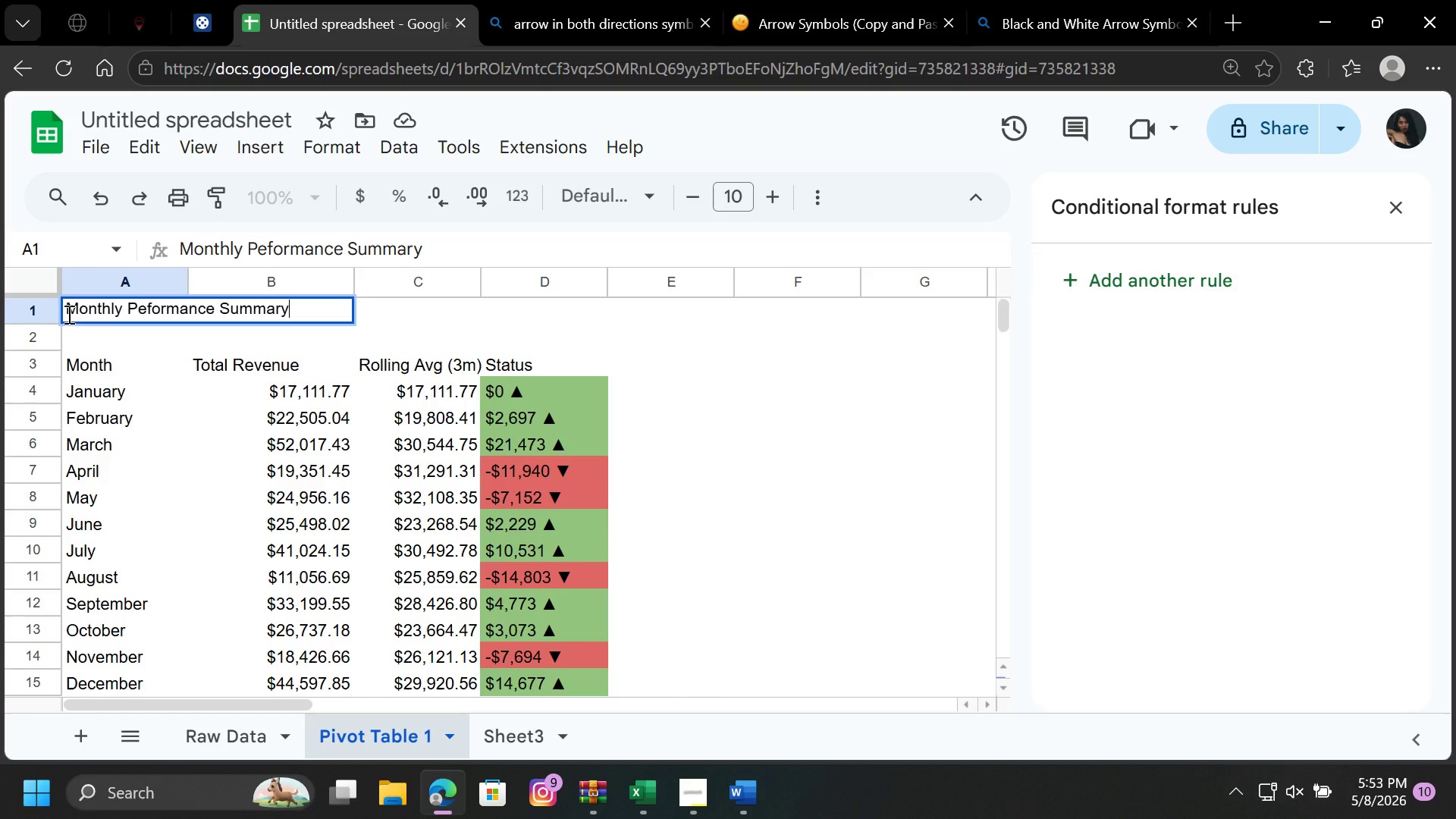 
left_click([67, 314])
 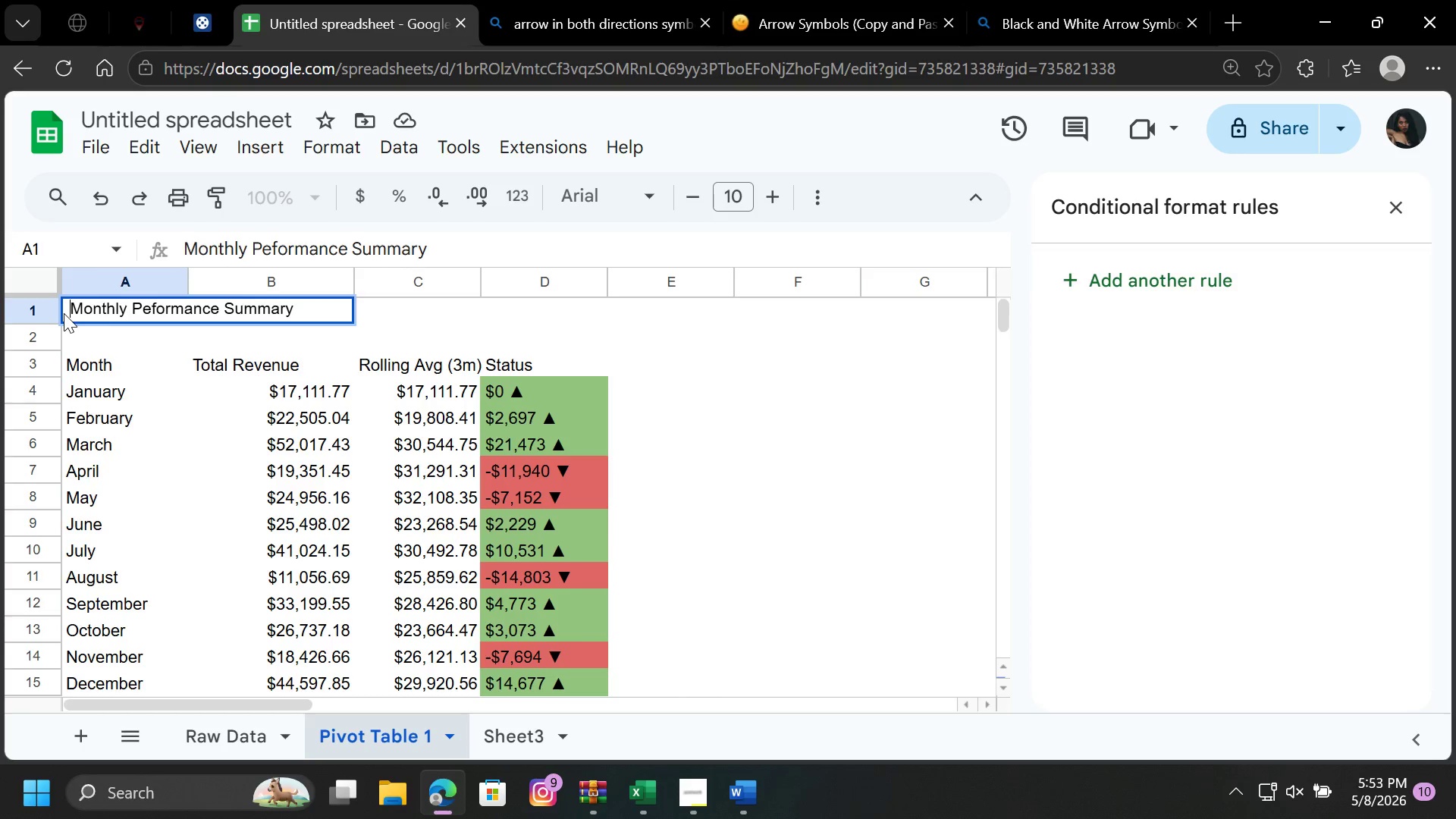 
hold_key(key=Space, duration=1.34)
 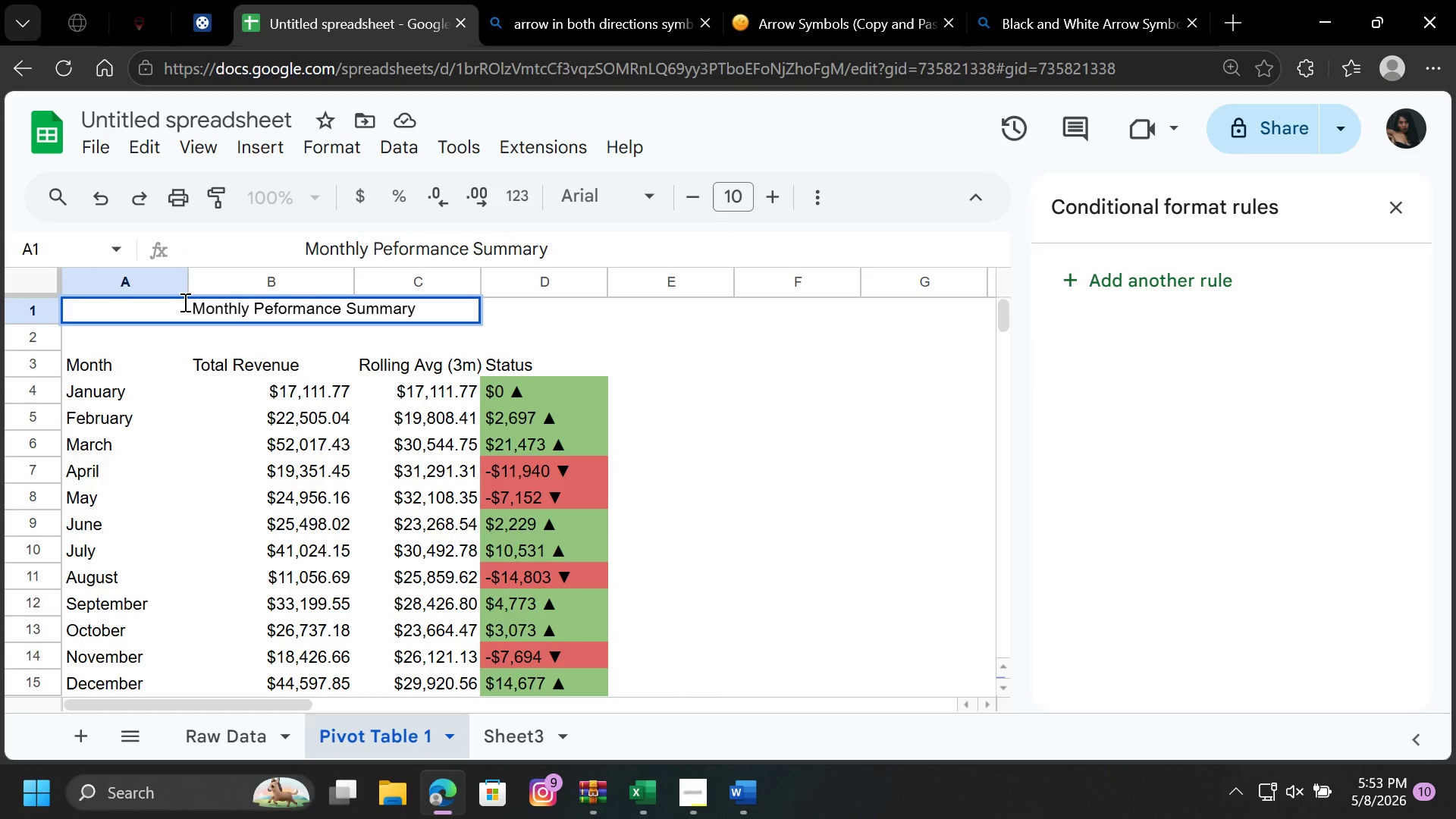 
left_click_drag(start_coordinate=[184, 302], to_coordinate=[425, 309])
 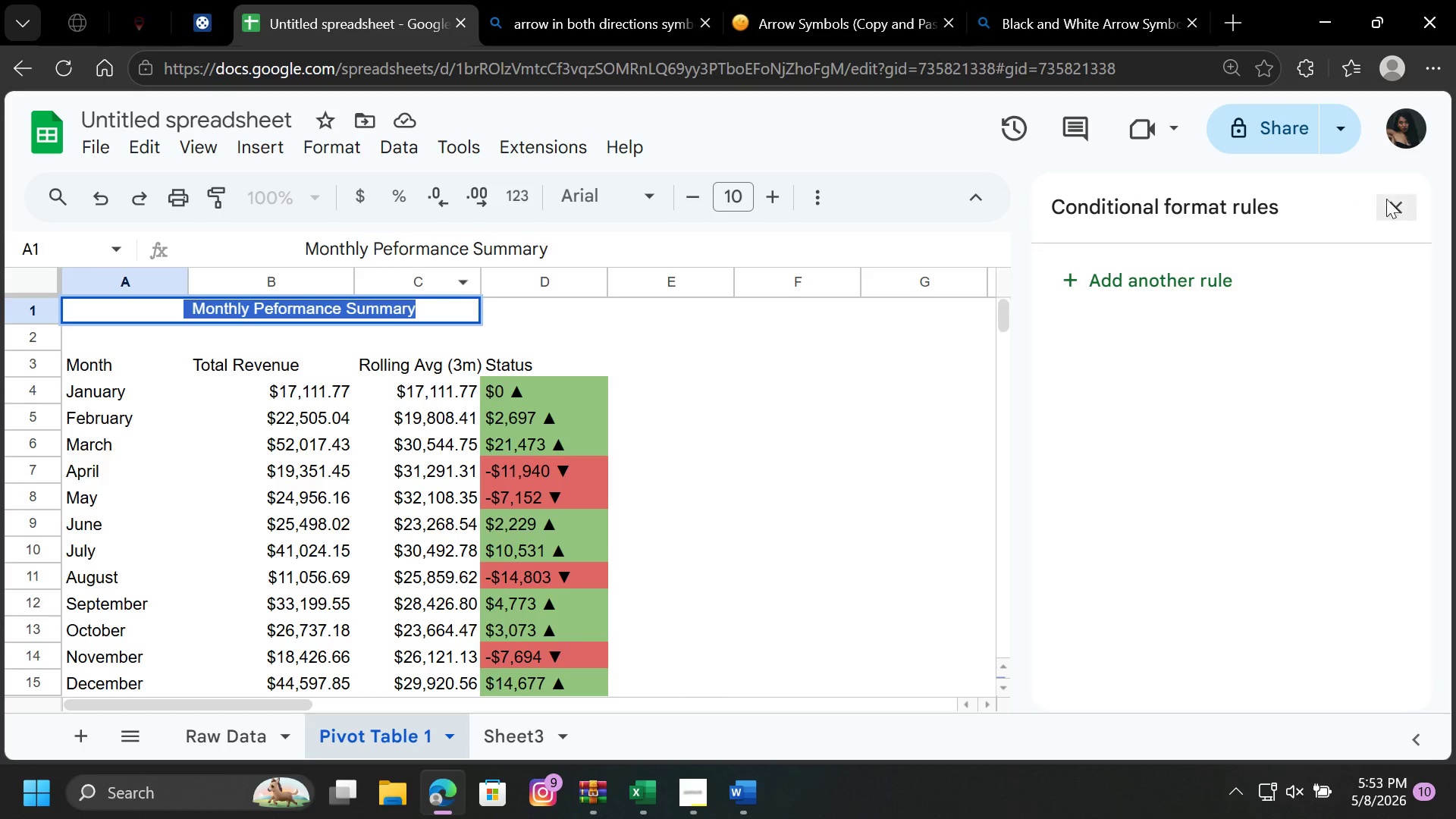 
left_click([1395, 199])
 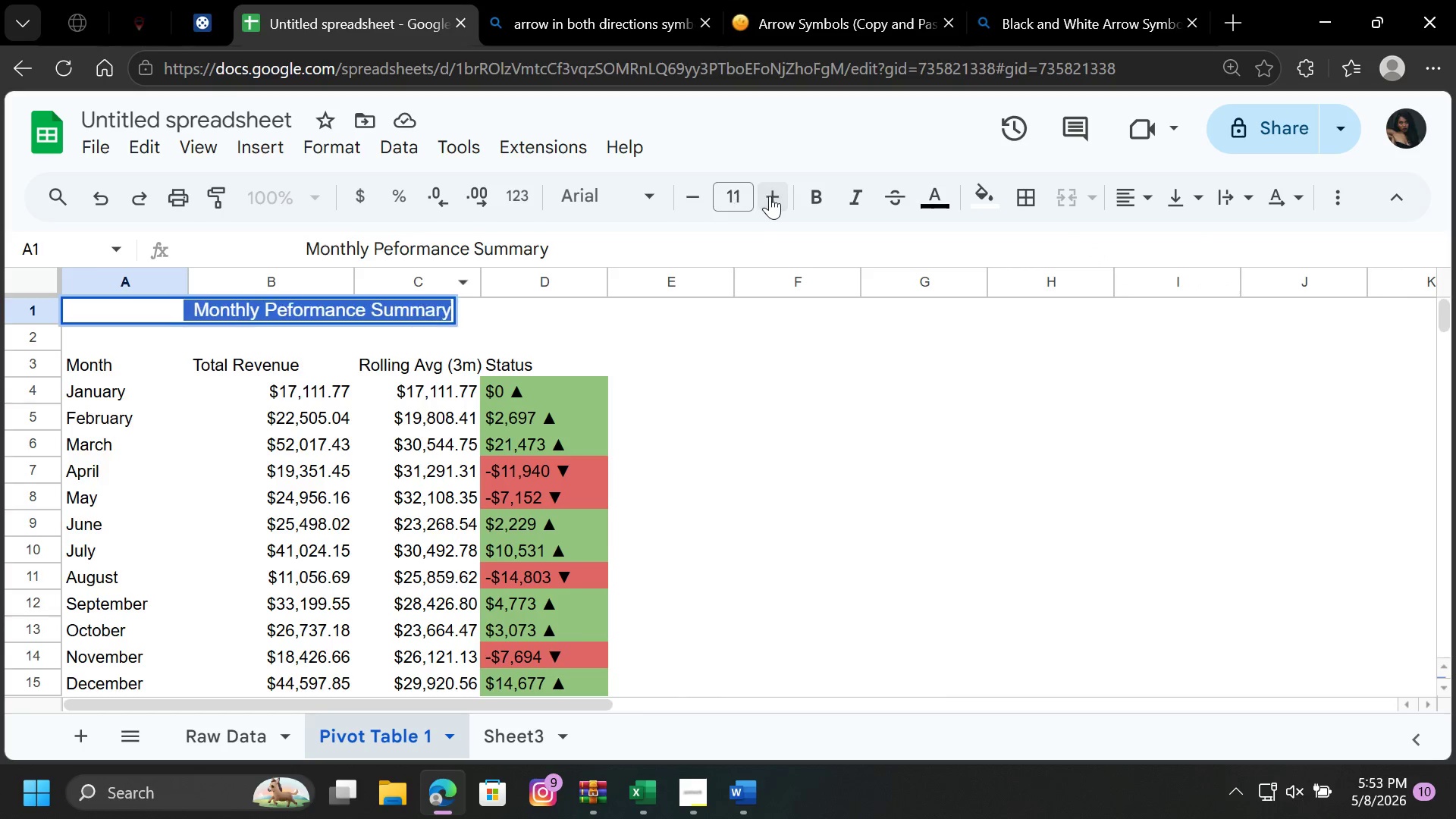 
double_click([770, 196])
 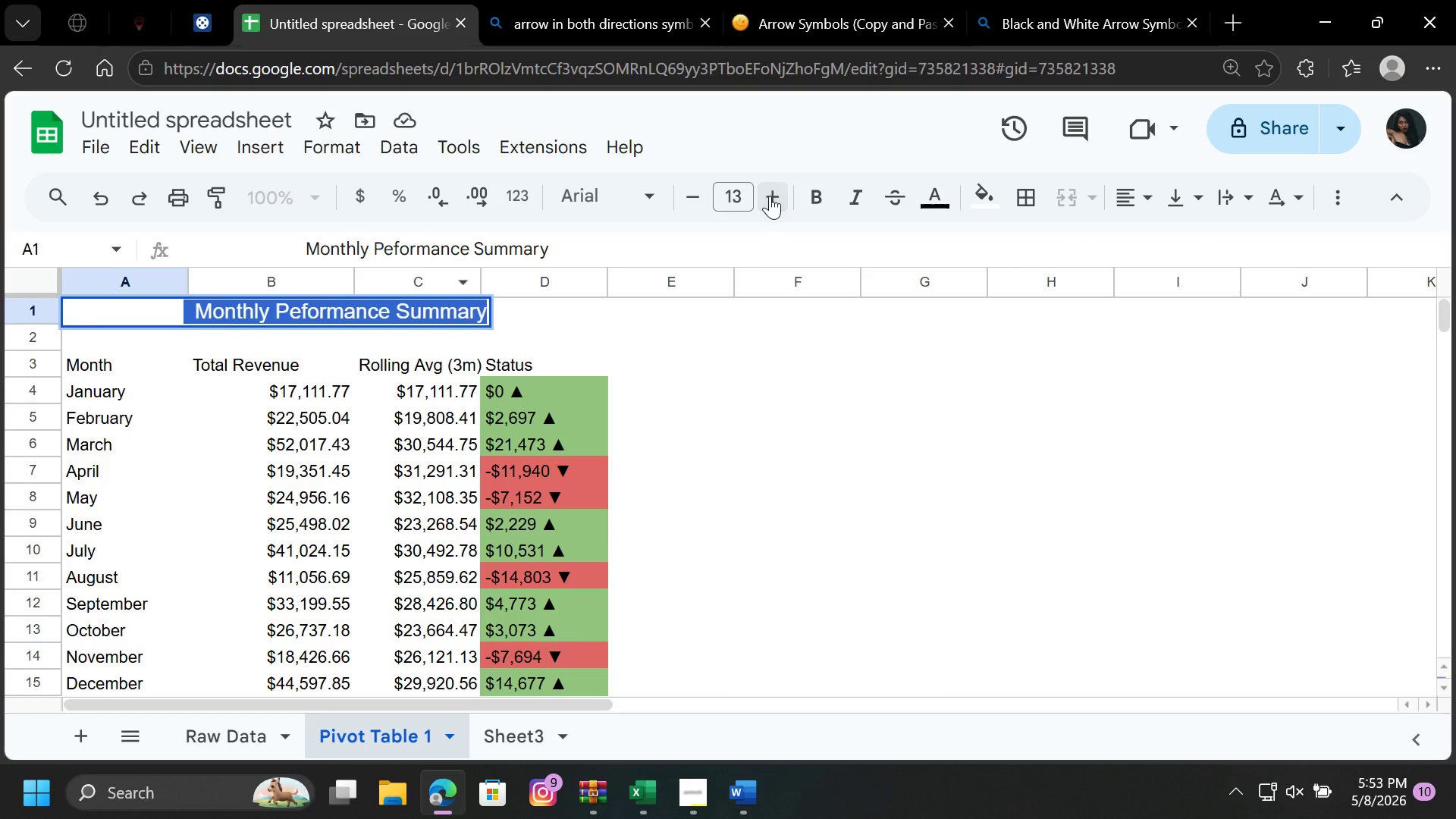 
triple_click([770, 196])
 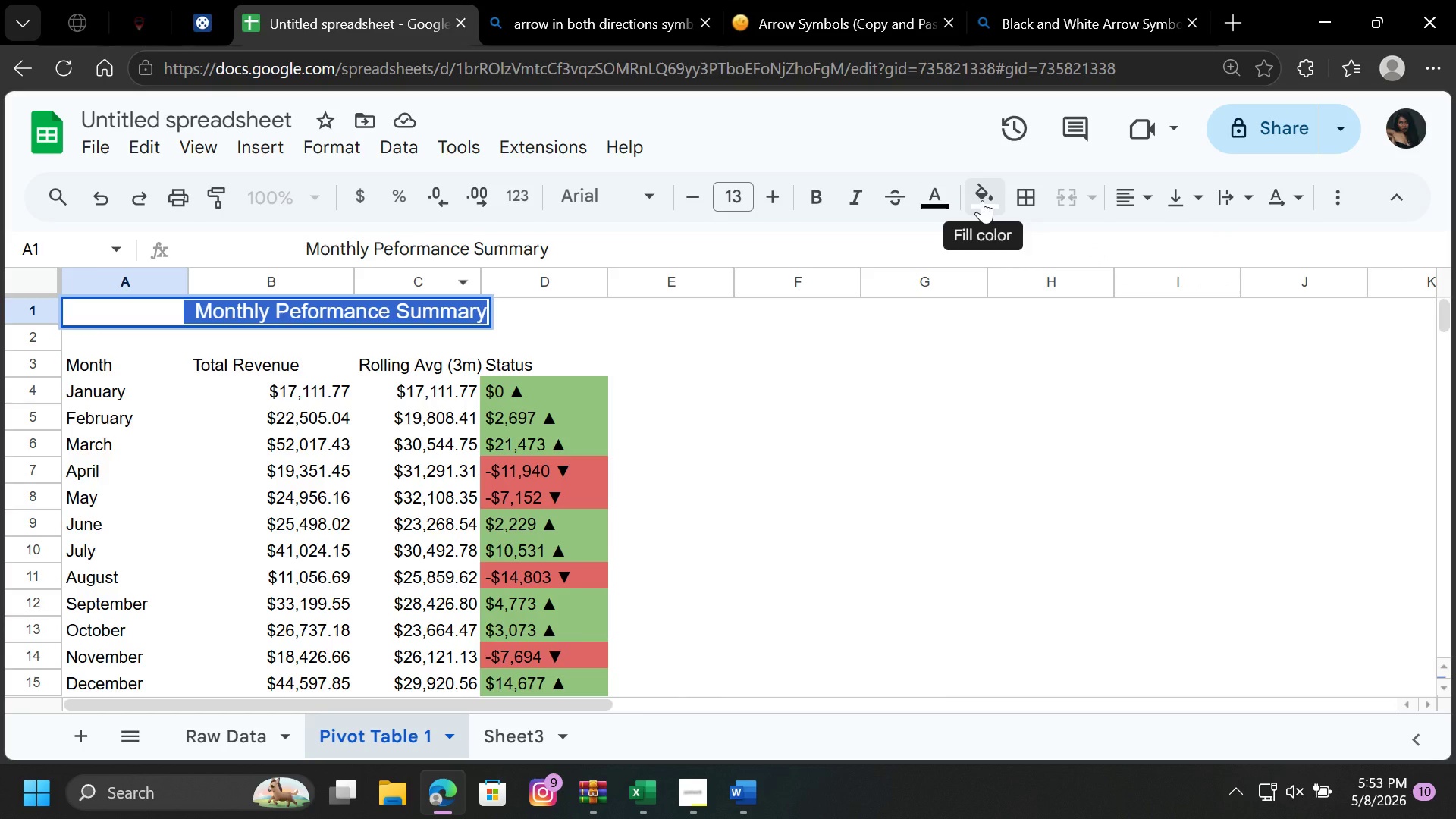 
wait(7.05)
 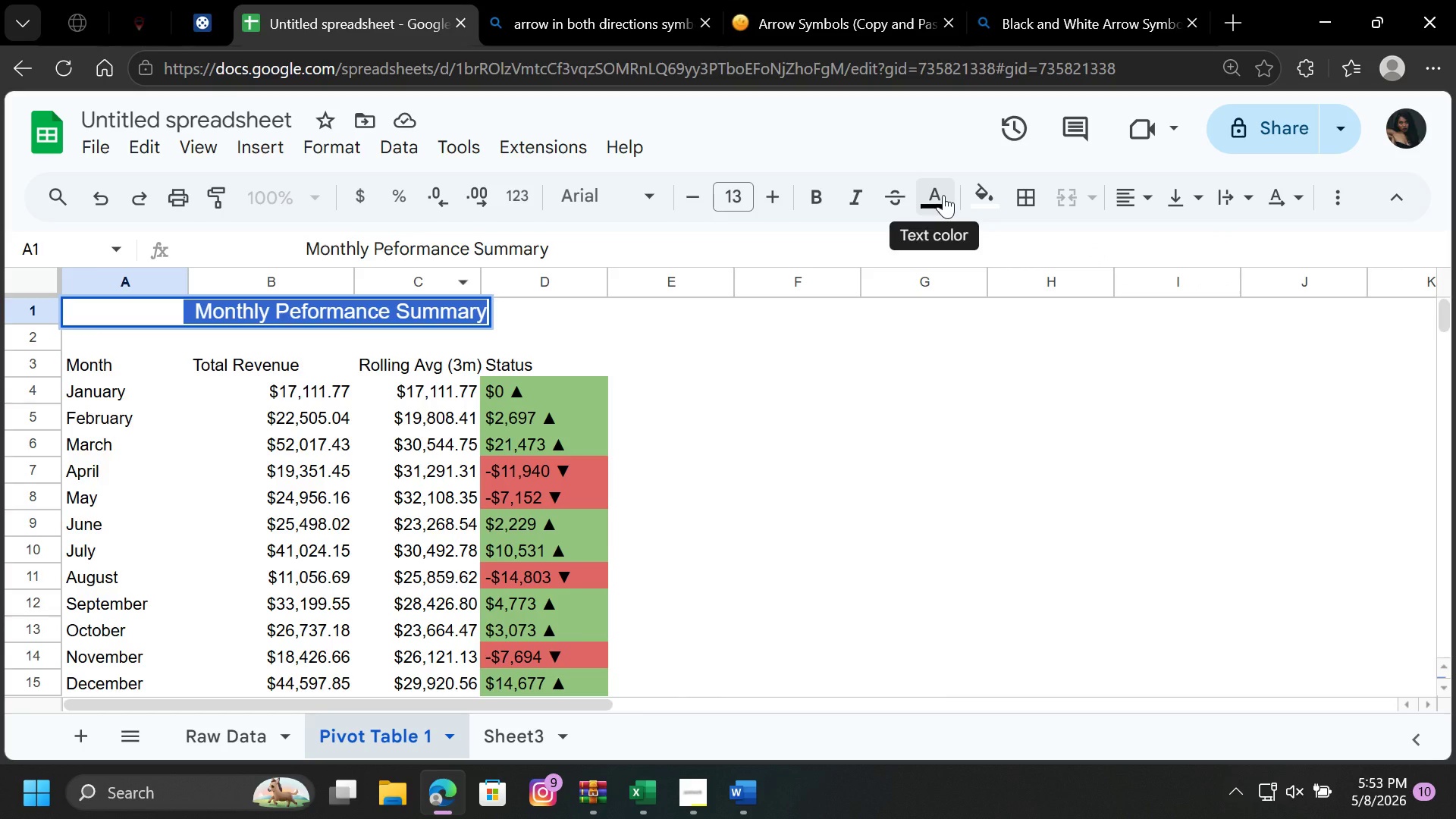 
left_click([777, 204])
 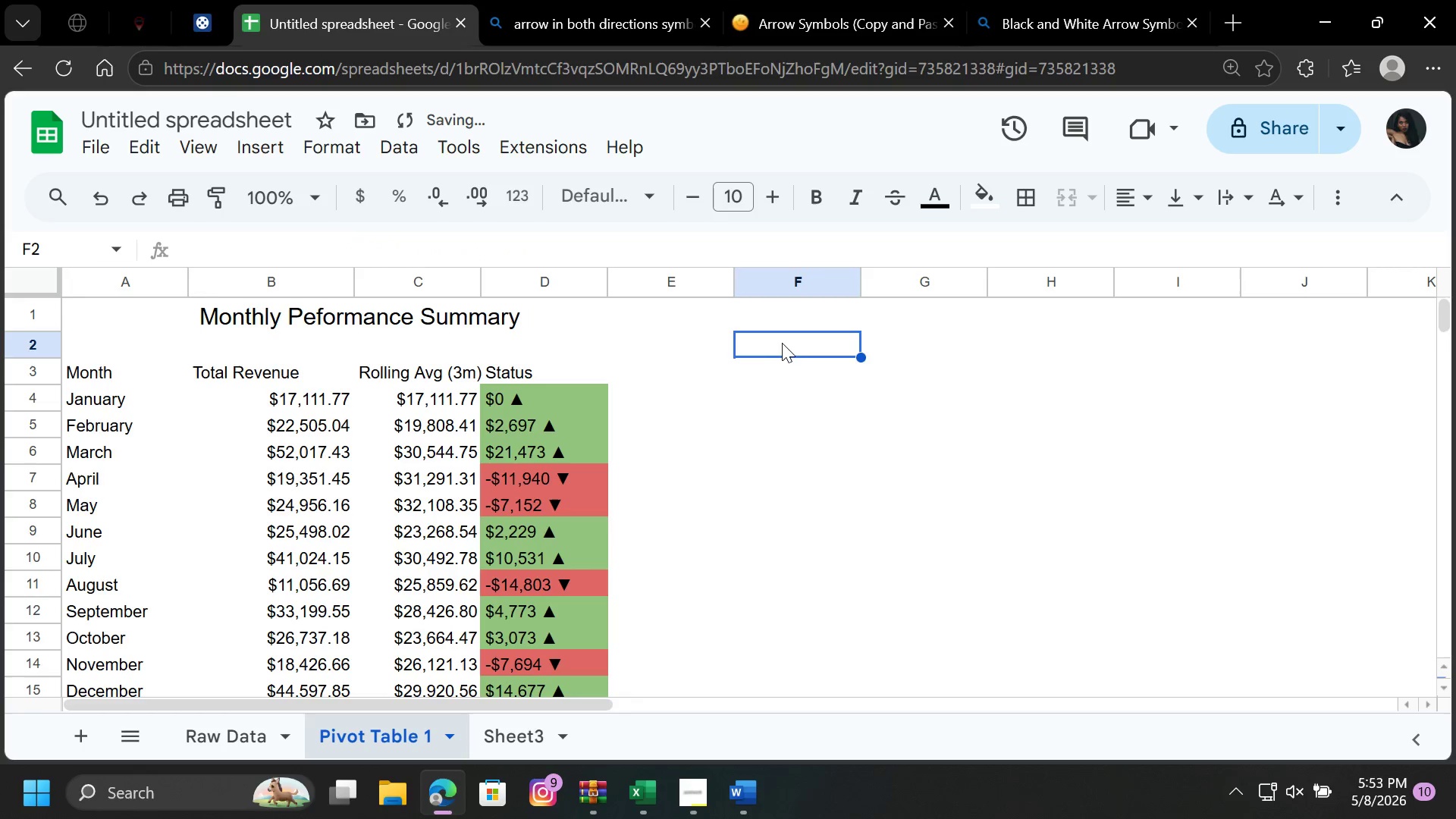 
left_click([782, 343])
 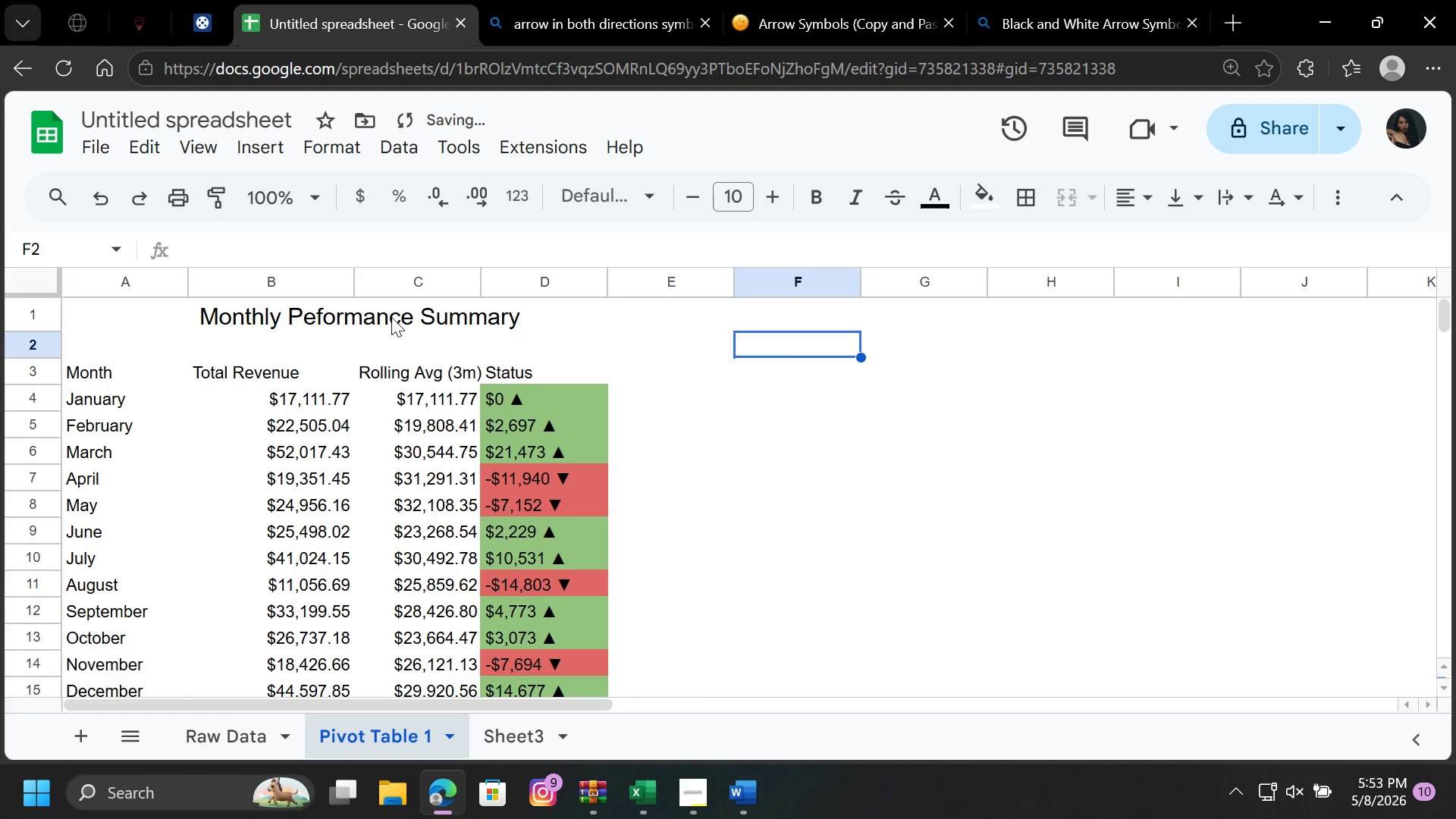 
left_click([391, 317])
 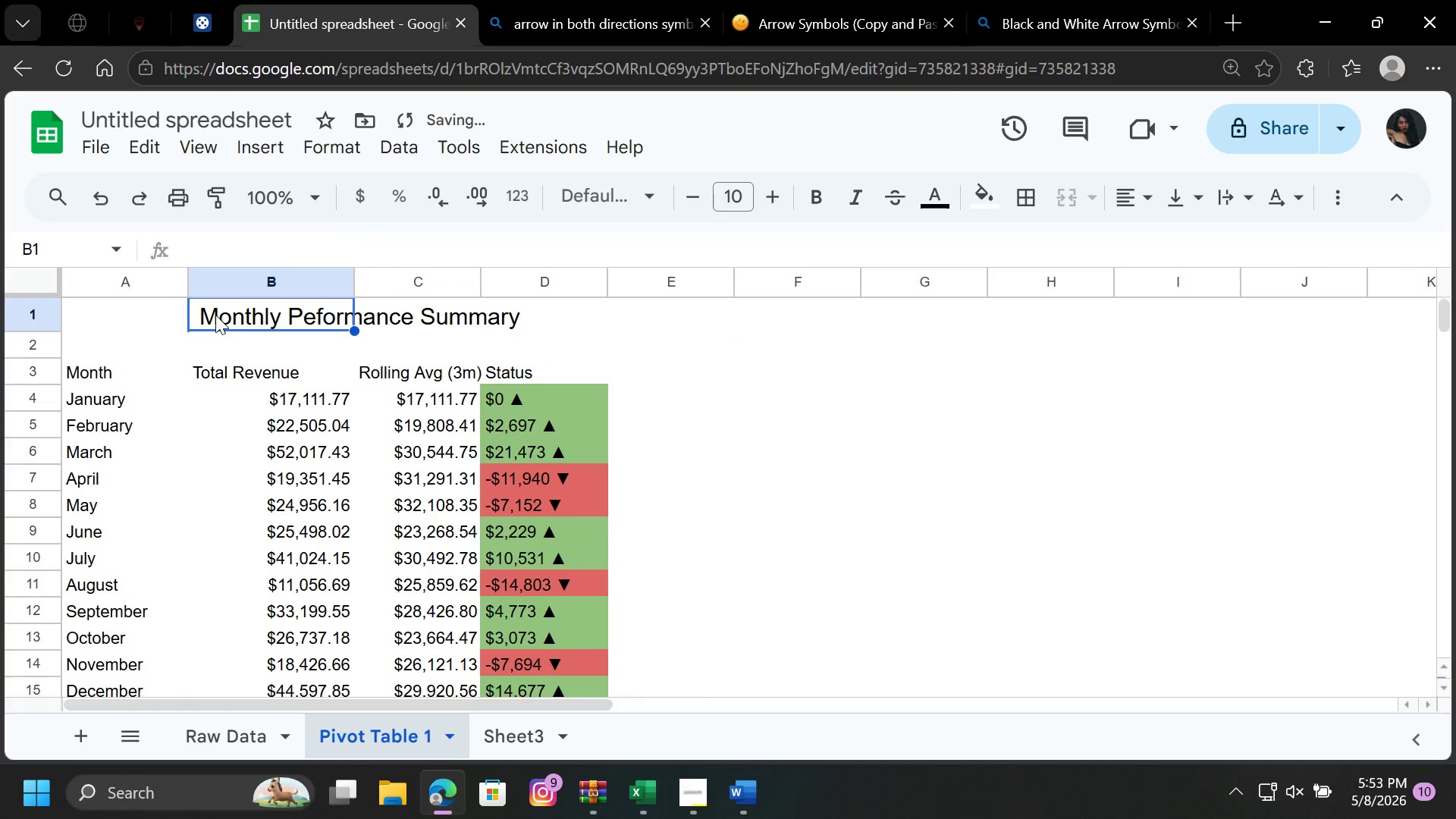 
left_click([215, 315])
 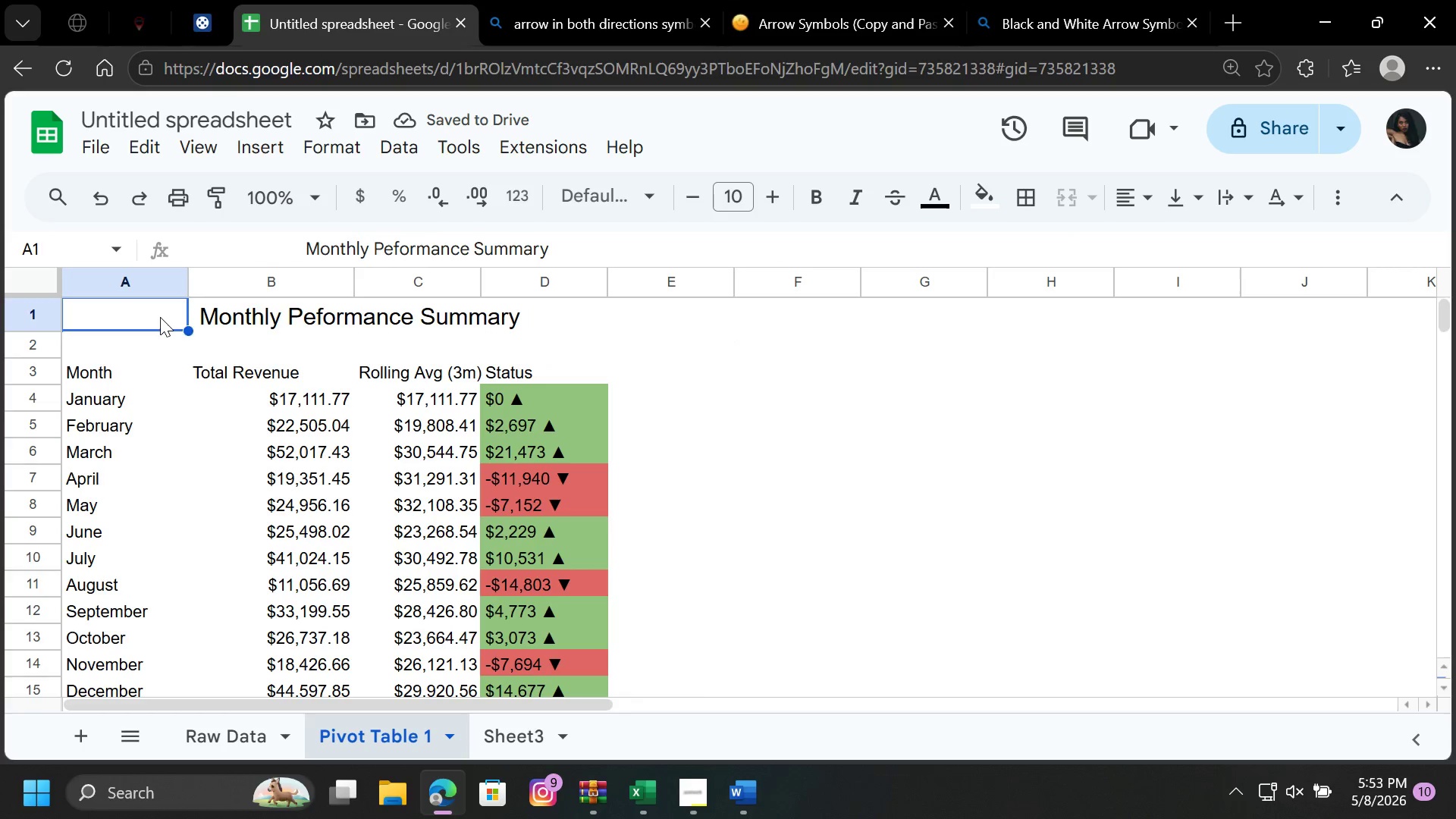 
left_click([160, 317])
 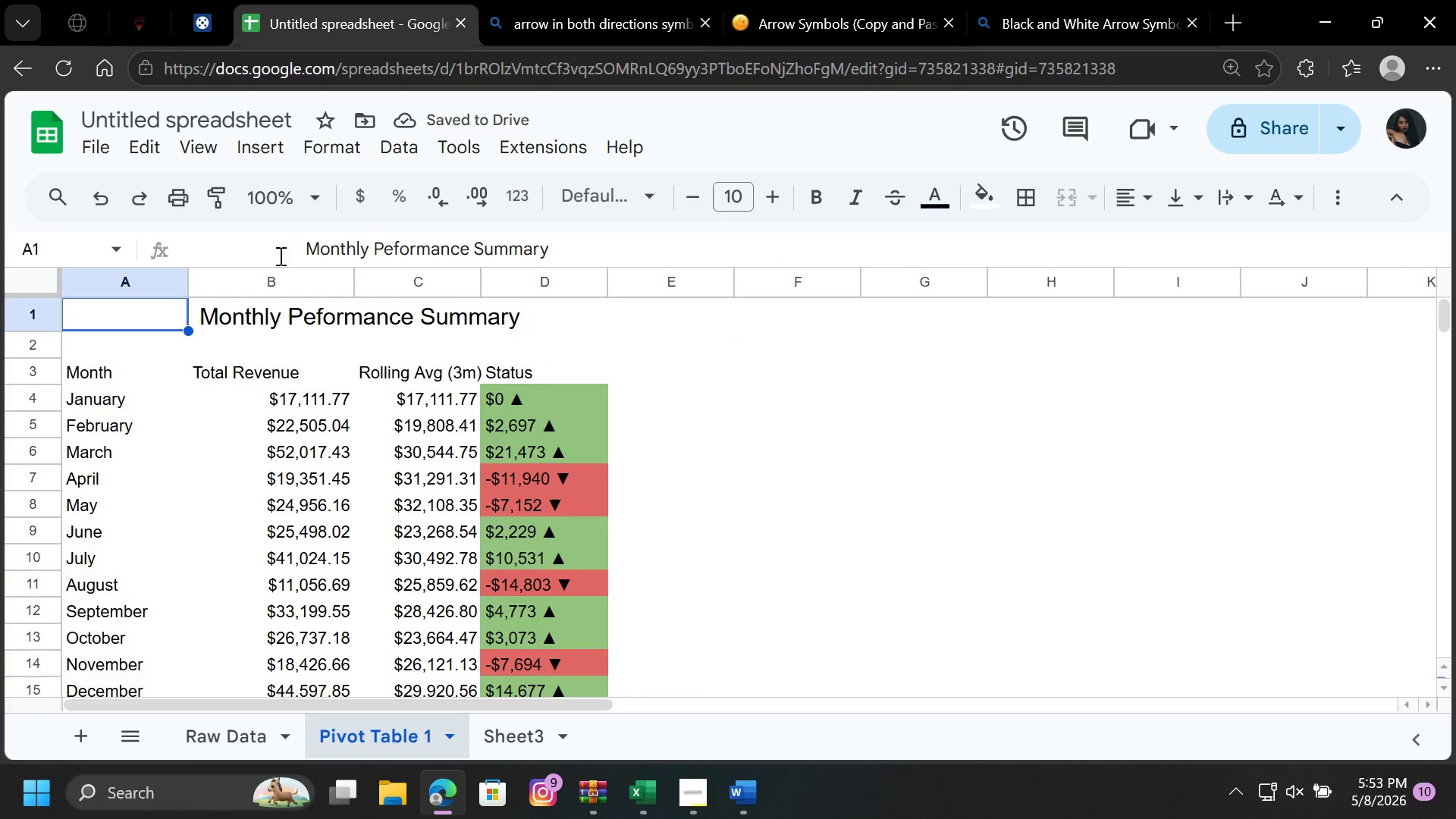 
left_click_drag(start_coordinate=[279, 256], to_coordinate=[610, 258])
 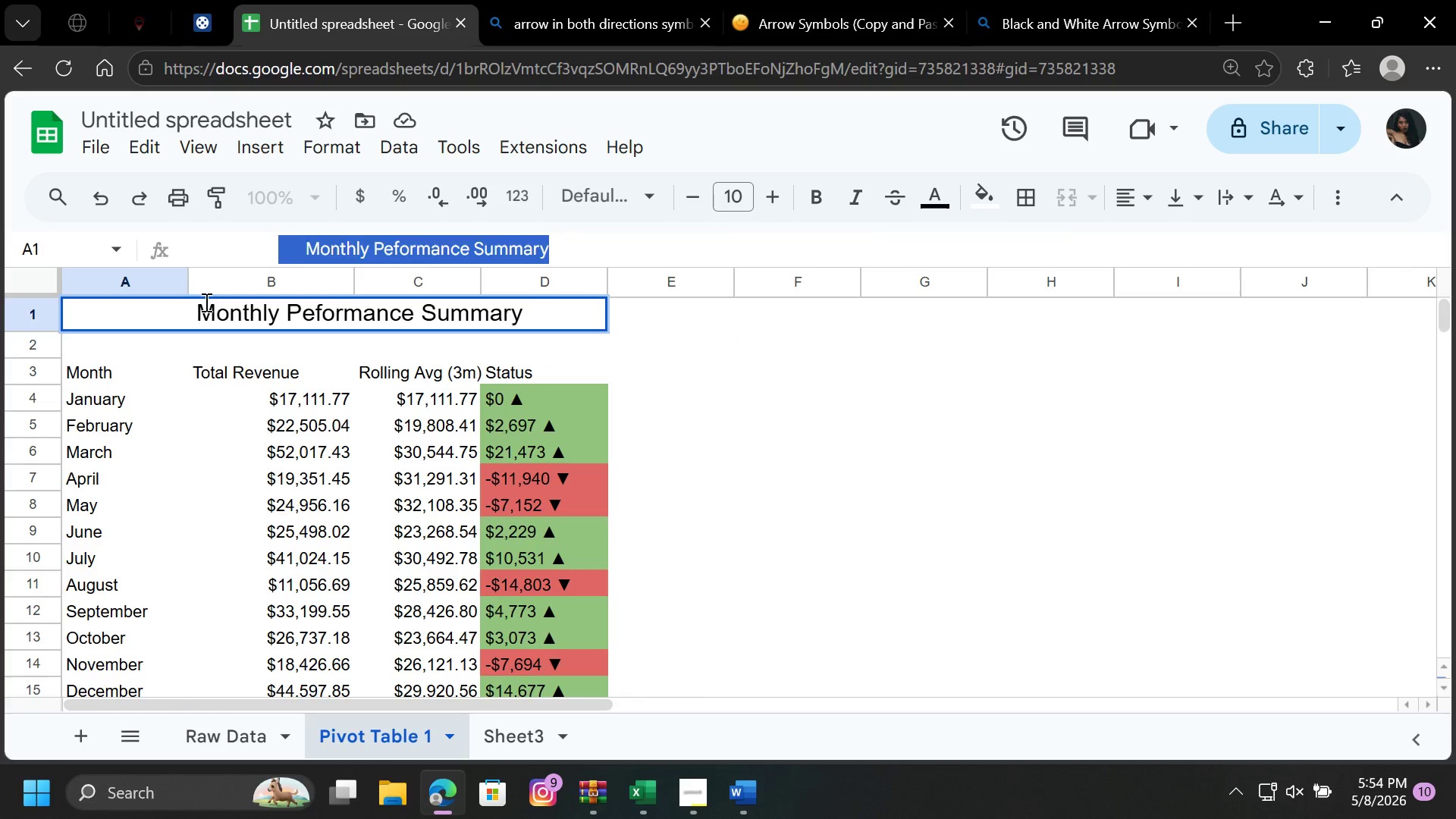 
left_click_drag(start_coordinate=[197, 311], to_coordinate=[525, 313])
 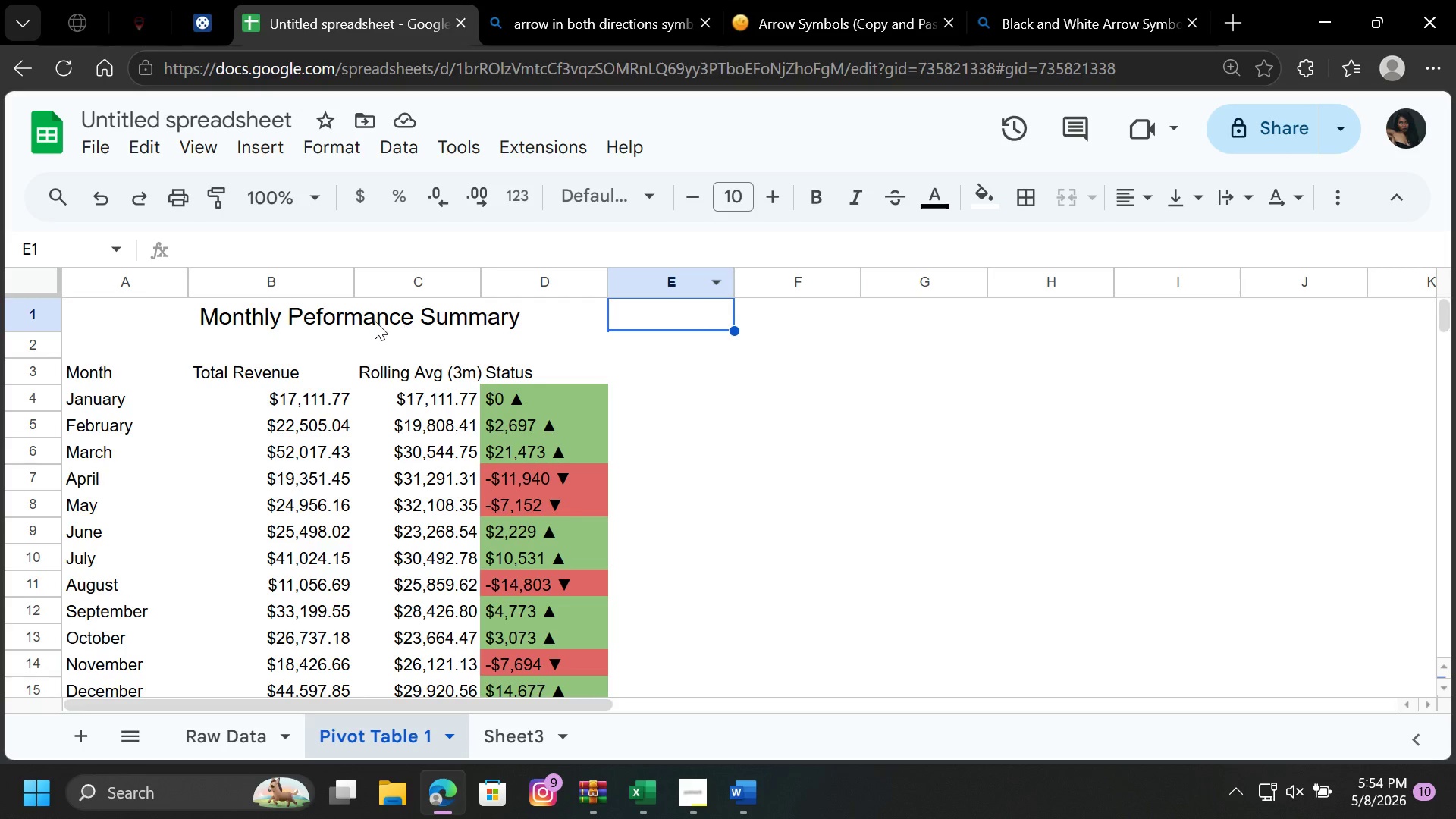 
double_click([370, 318])
 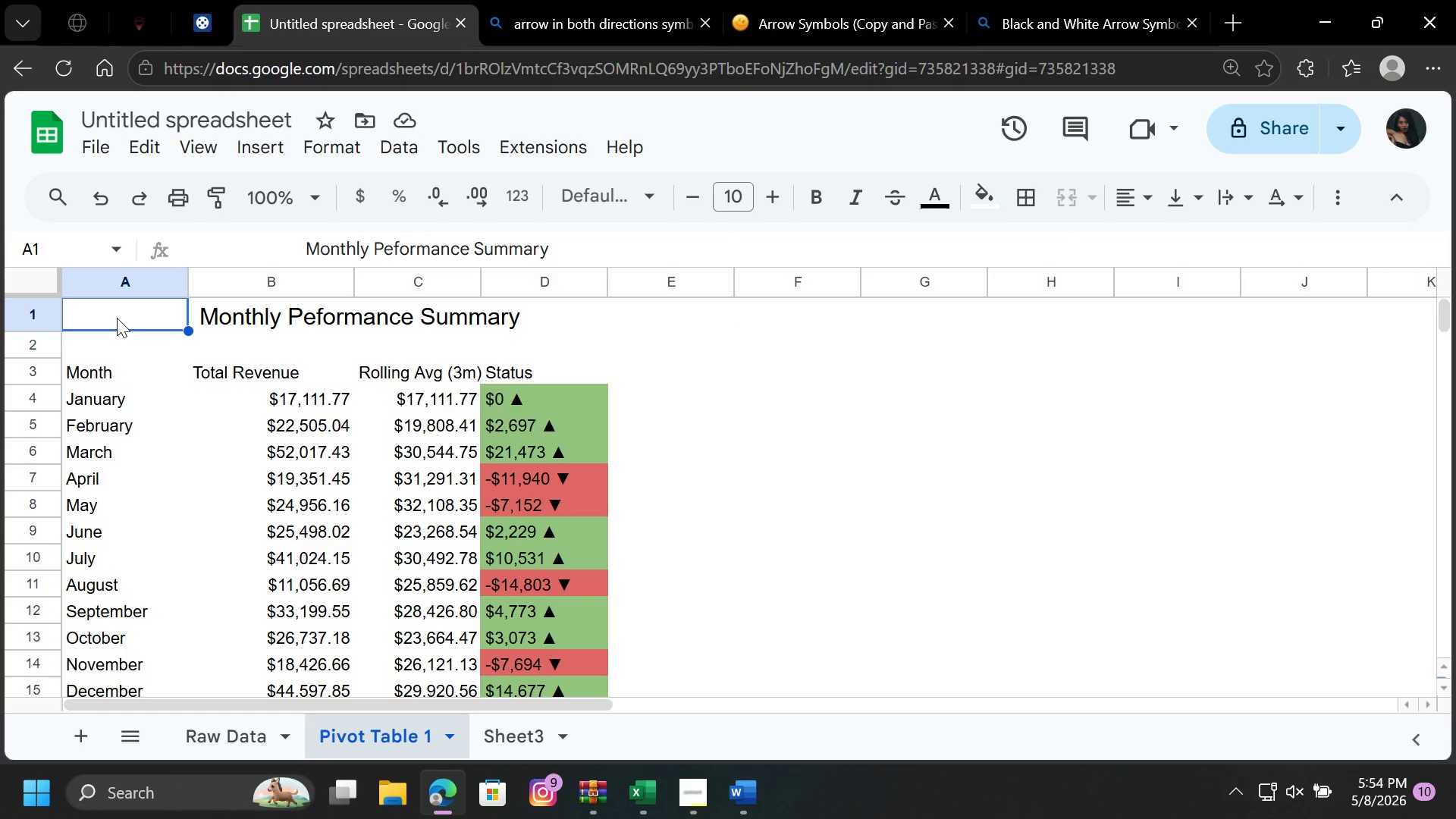 
left_click([117, 318])
 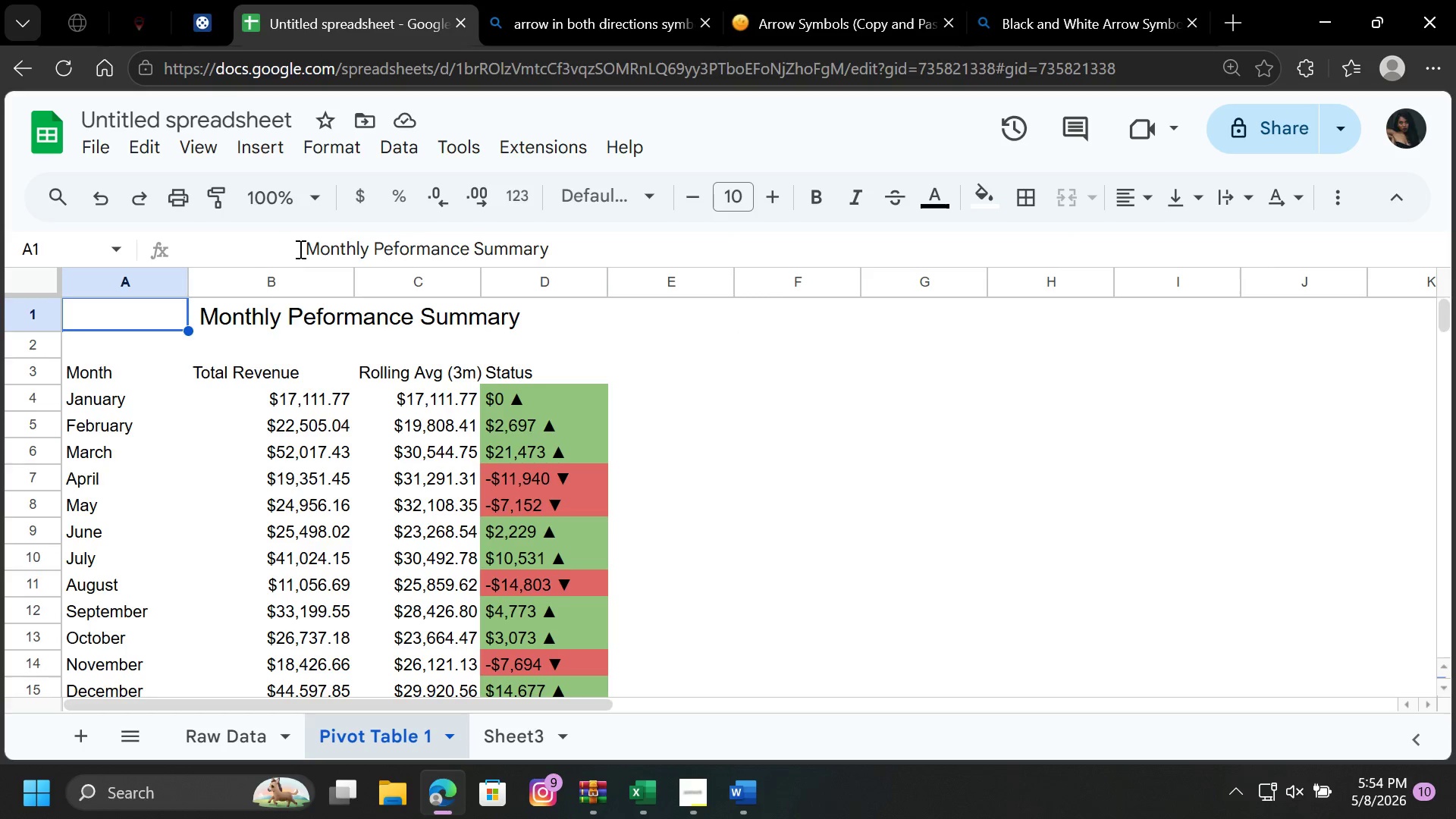 
left_click([304, 247])
 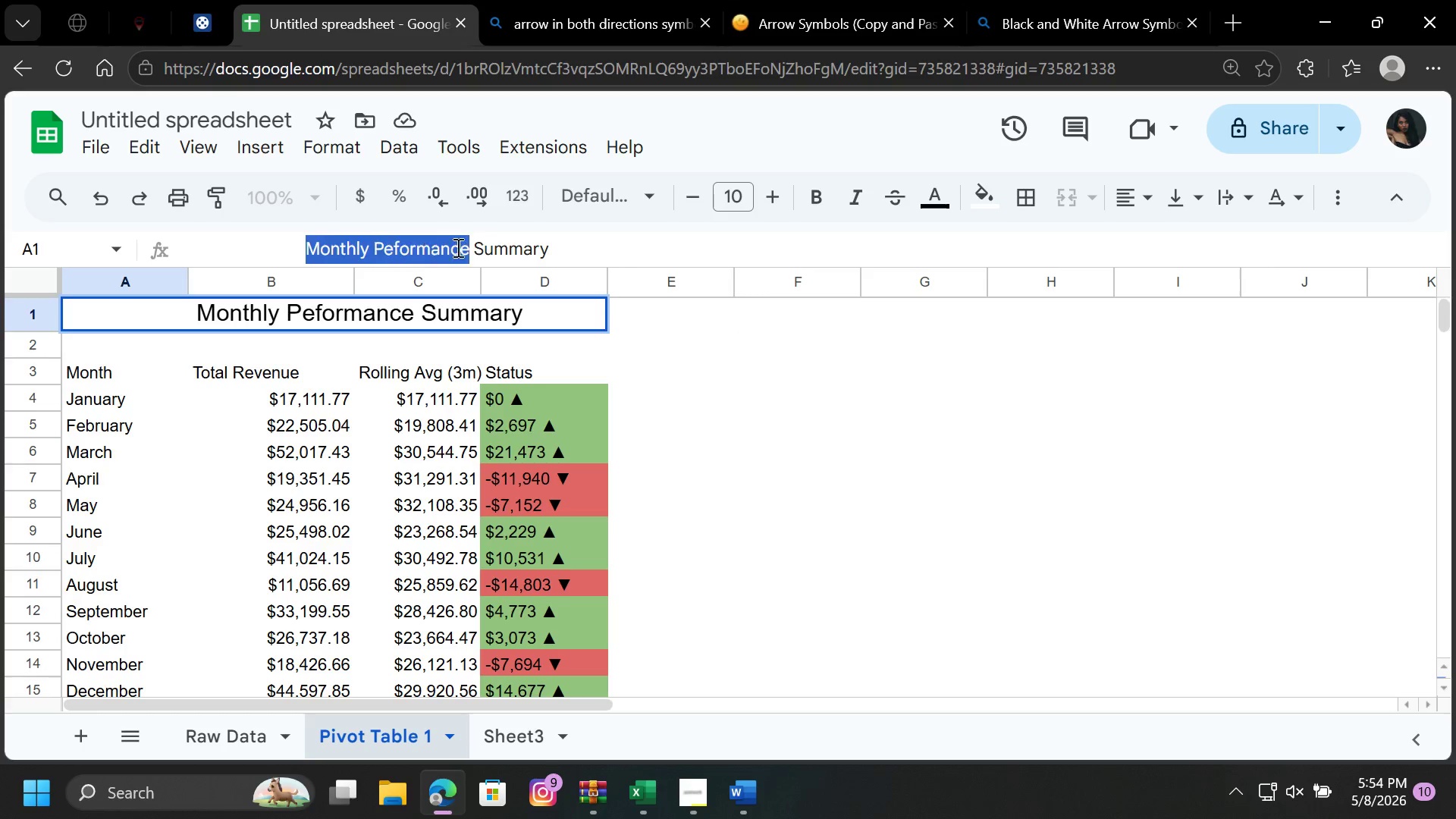 
left_click_drag(start_coordinate=[304, 247], to_coordinate=[532, 250])
 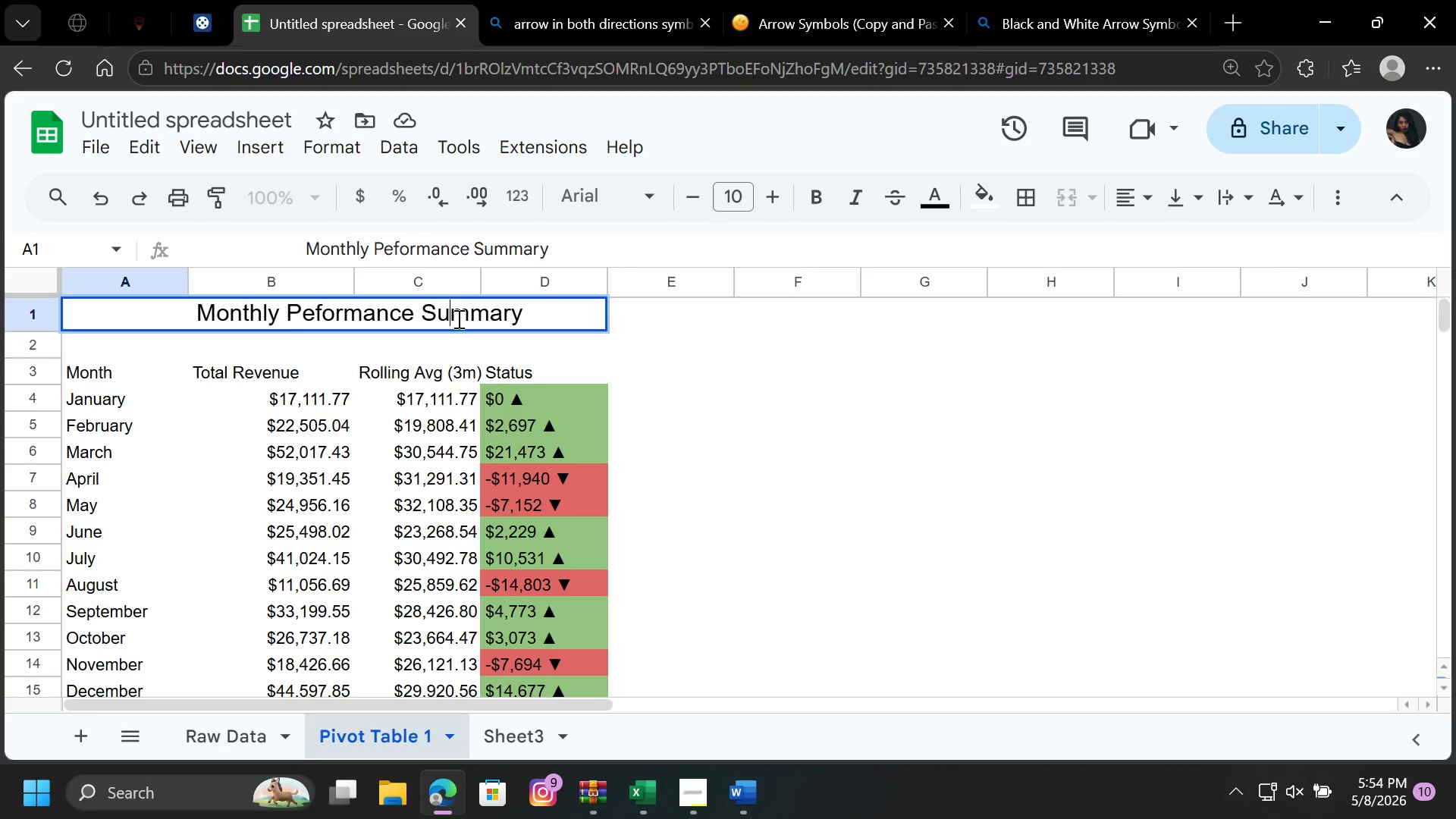 
left_click([457, 318])
 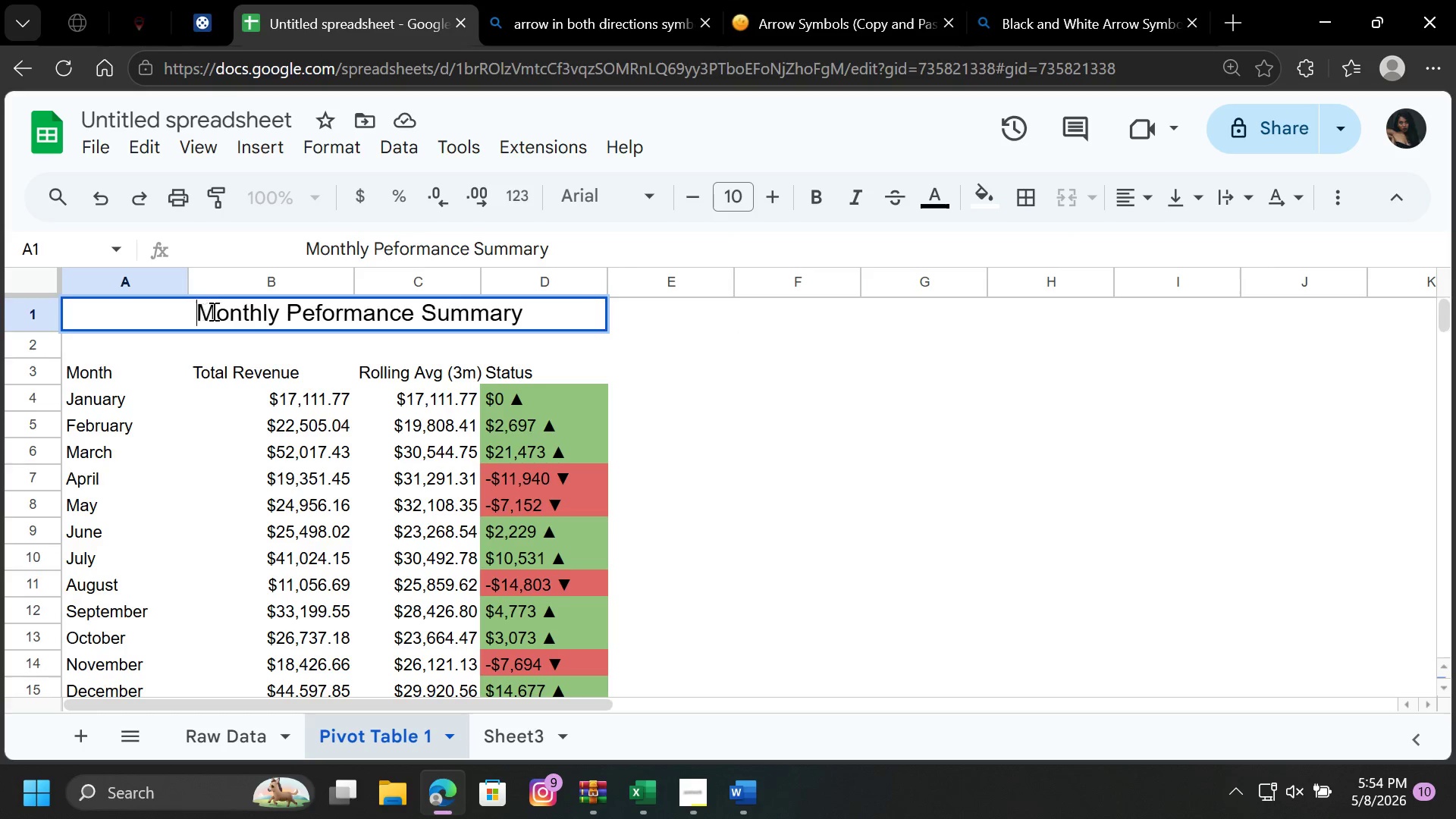 
left_click_drag(start_coordinate=[202, 311], to_coordinate=[516, 313])
 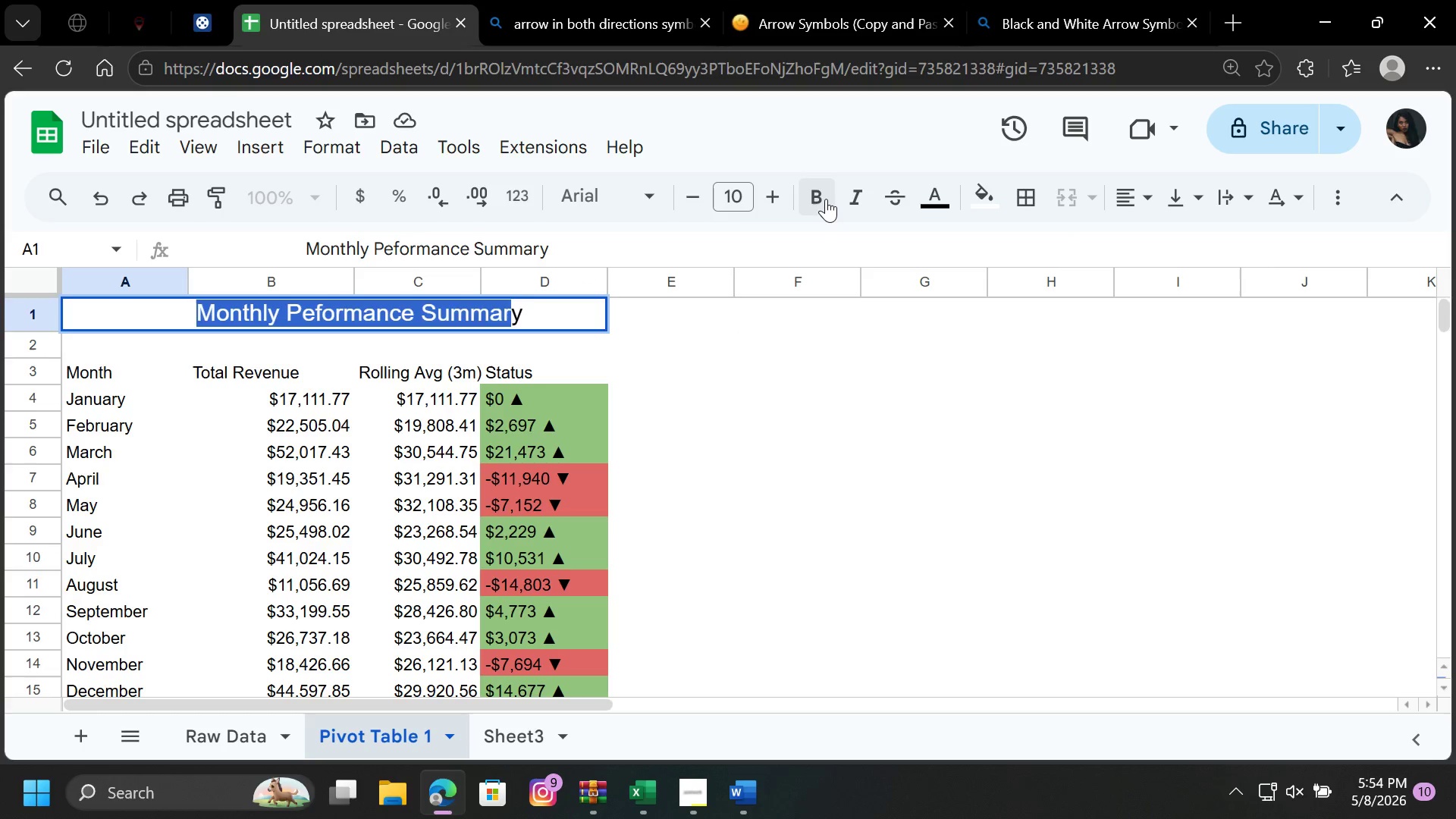 
left_click([826, 199])
 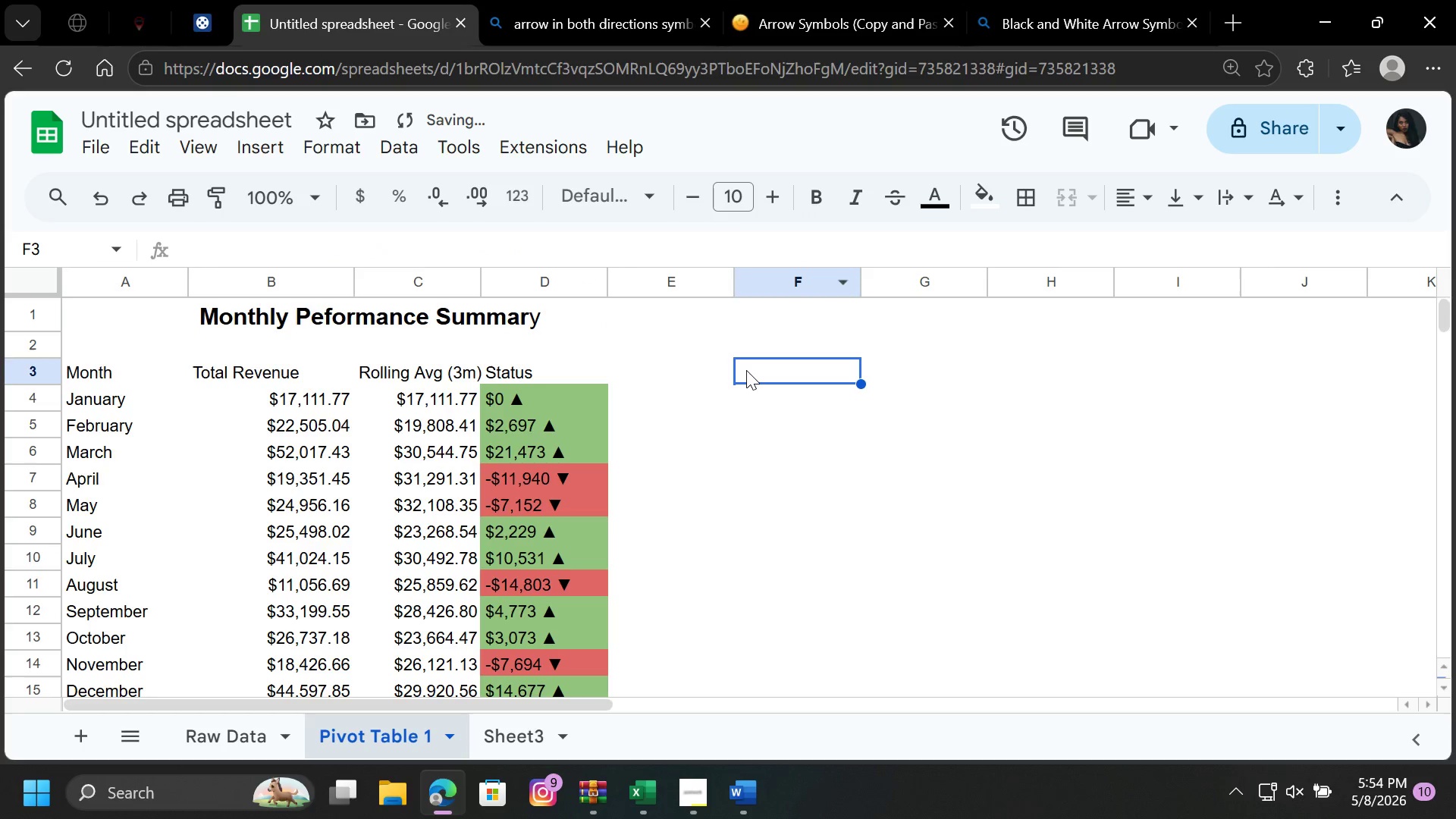 
left_click([746, 370])
 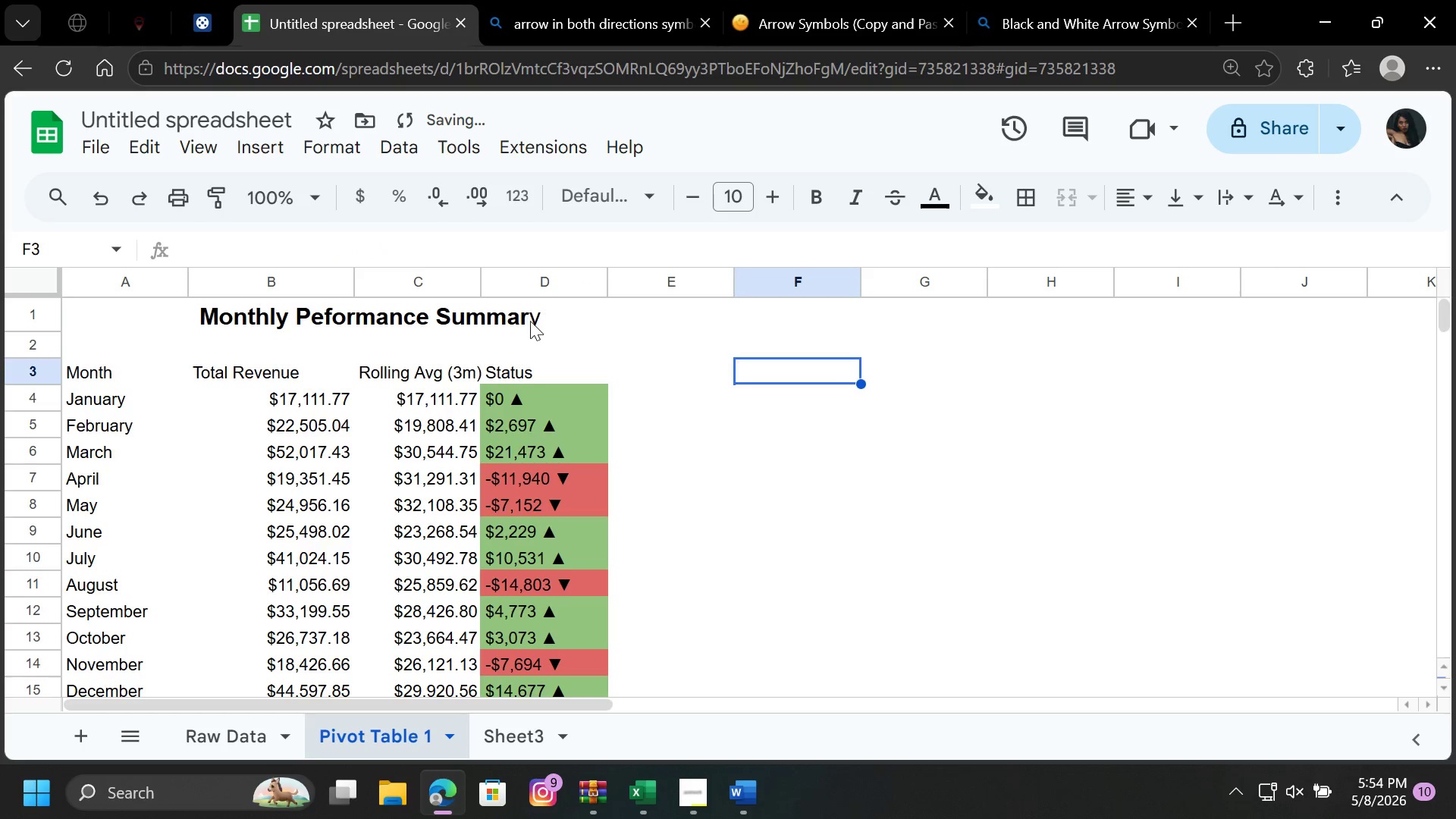 
left_click([526, 317])
 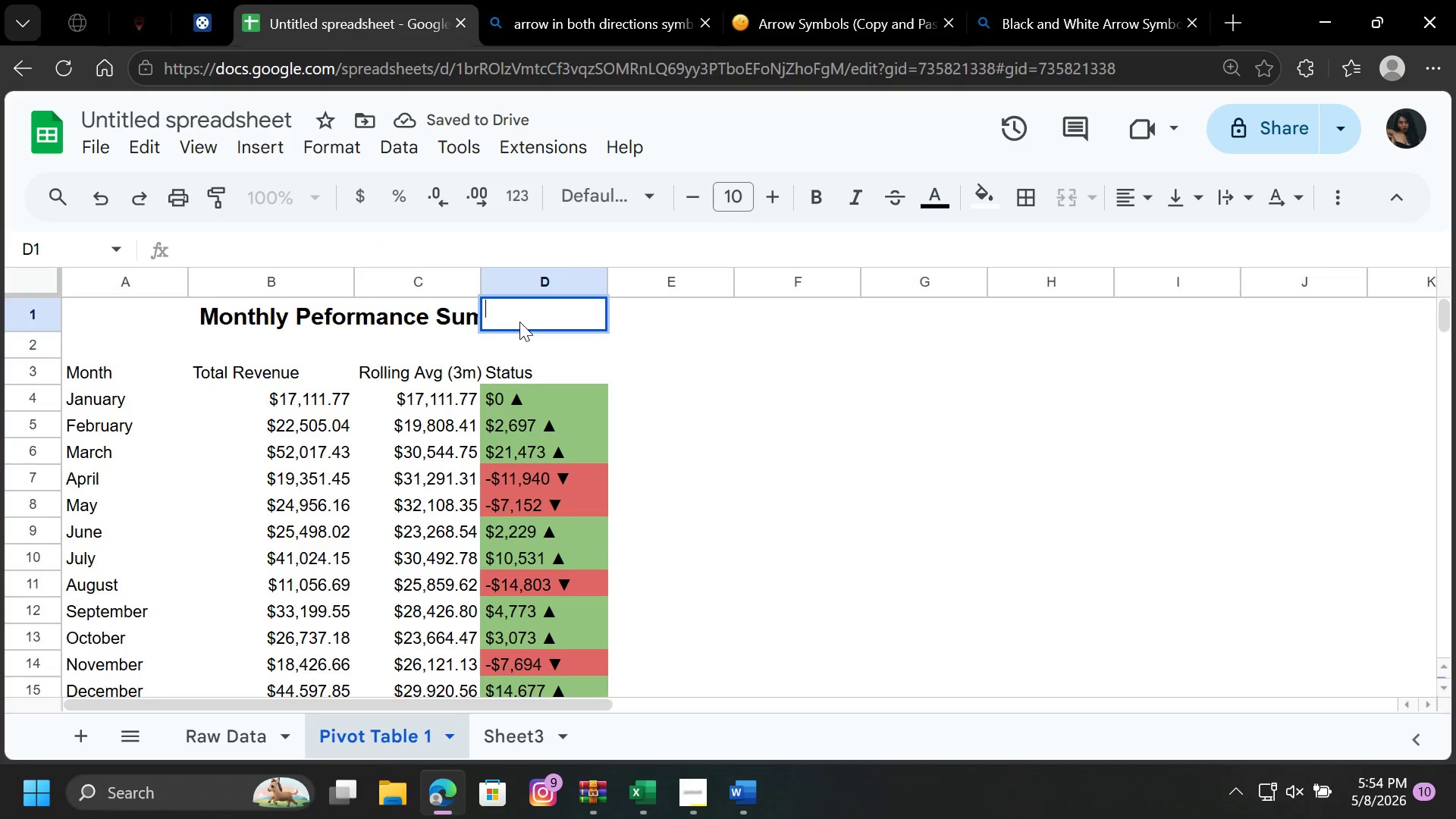 
double_click([519, 322])
 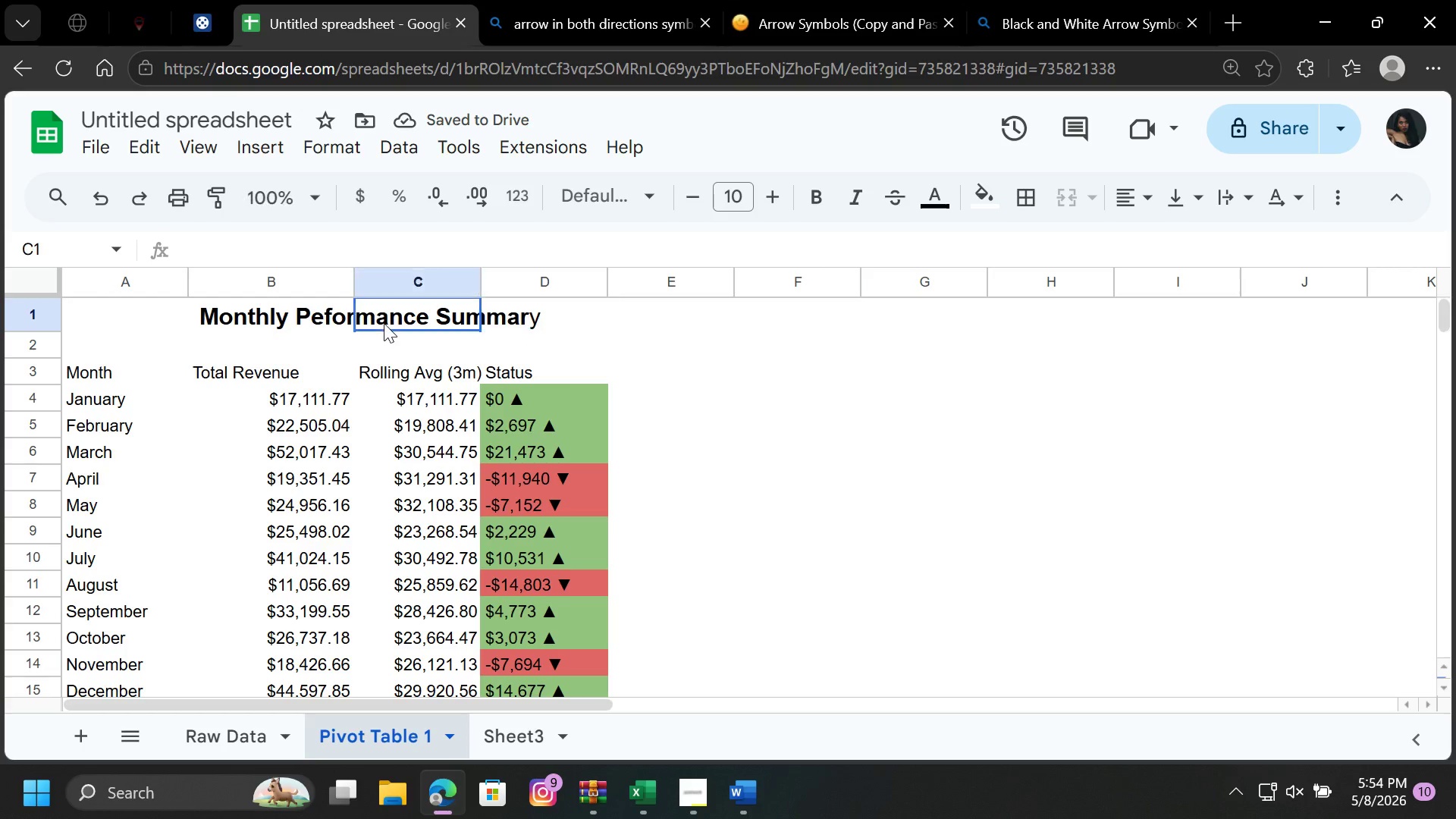 
left_click([384, 323])
 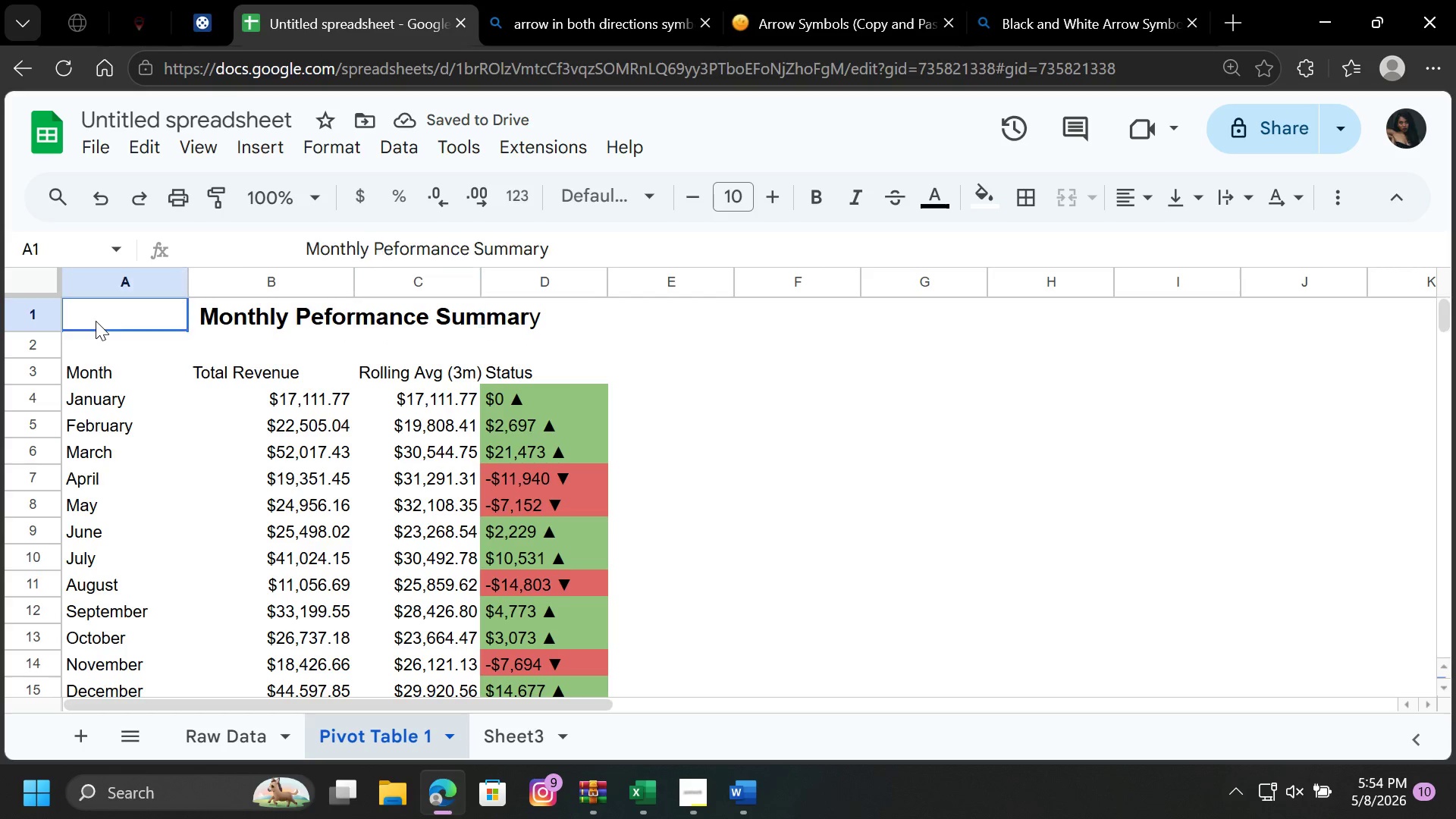 
left_click([96, 321])
 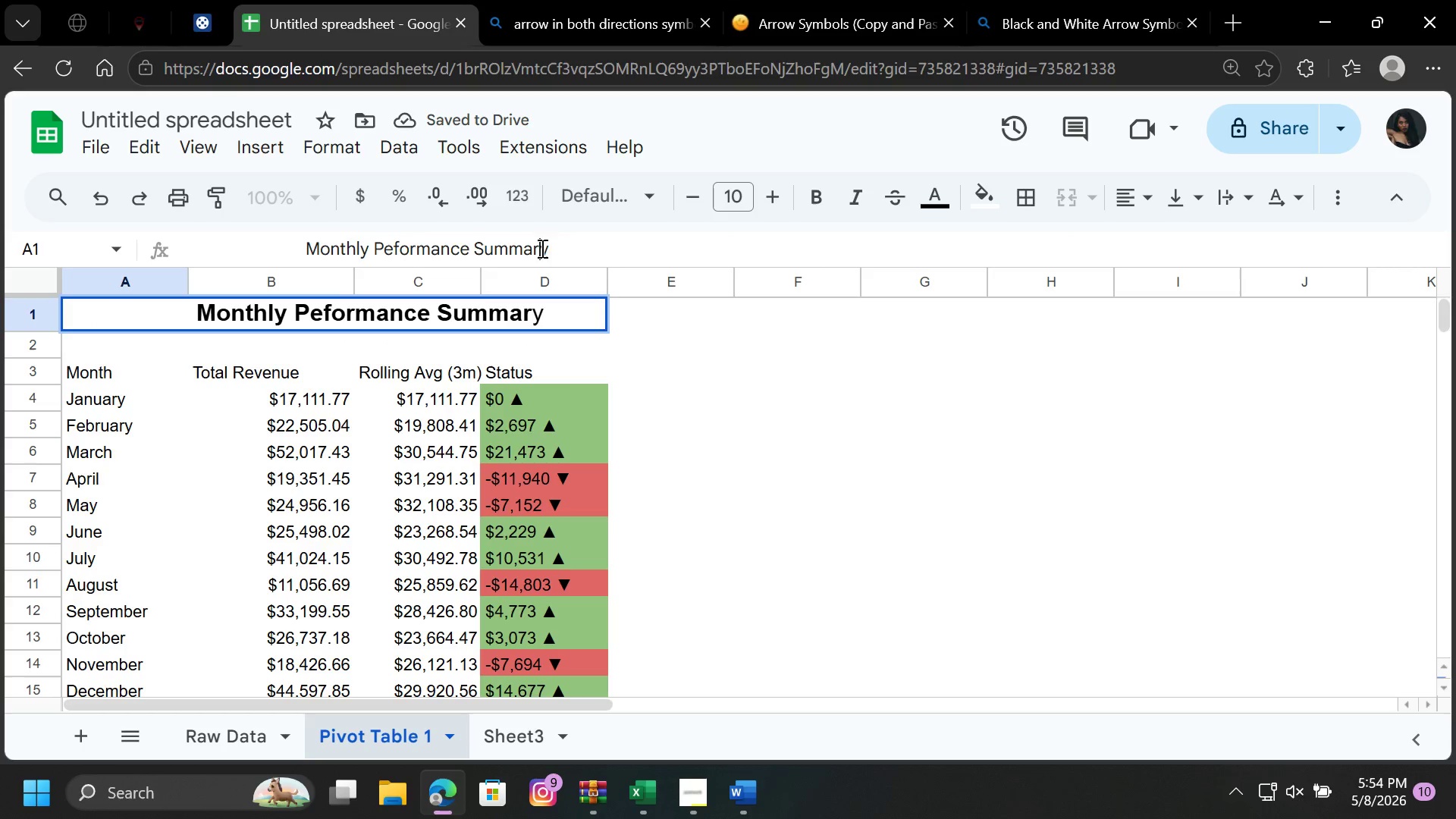 
left_click_drag(start_coordinate=[541, 248], to_coordinate=[559, 252])
 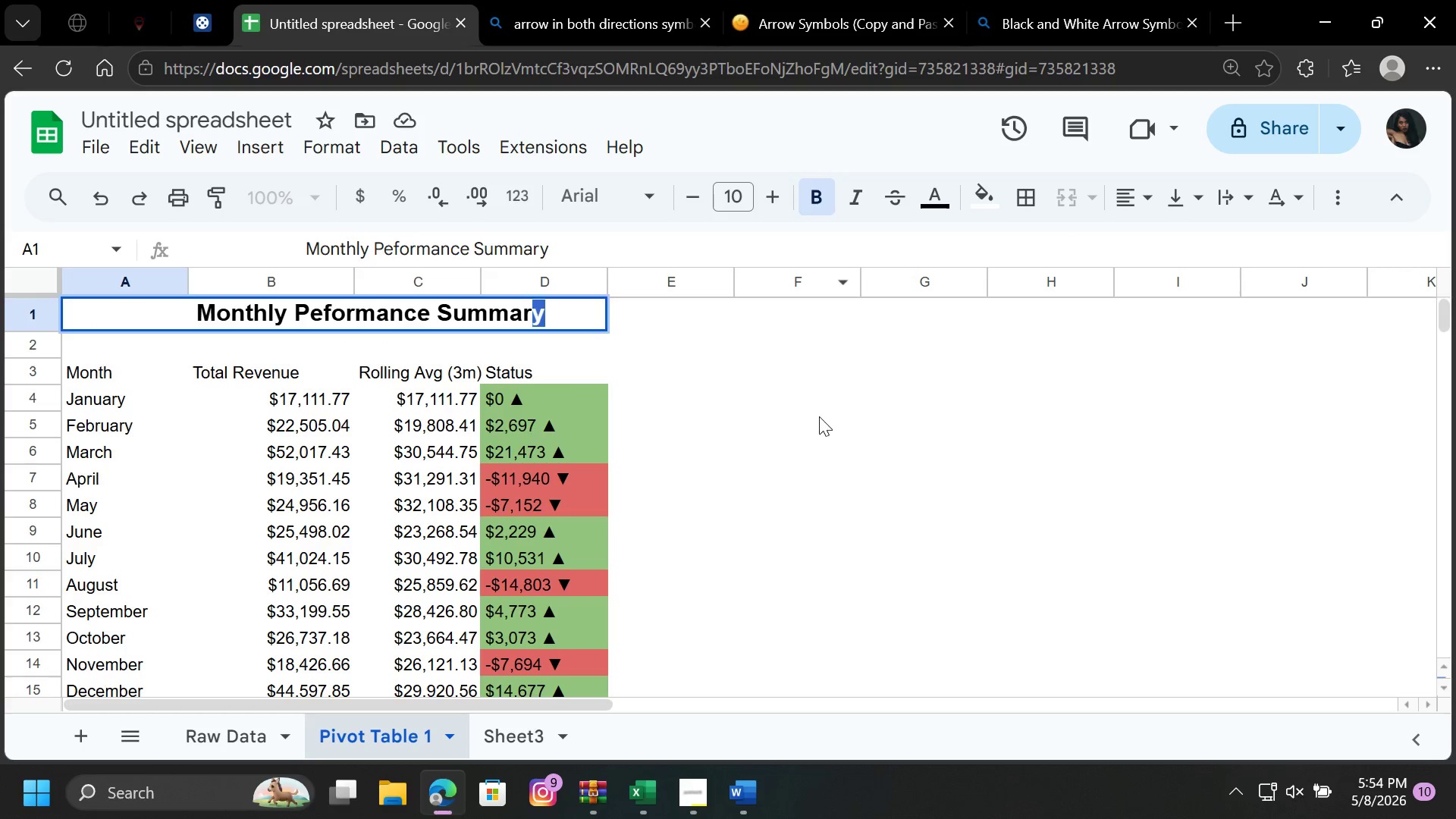 
double_click([821, 420])
 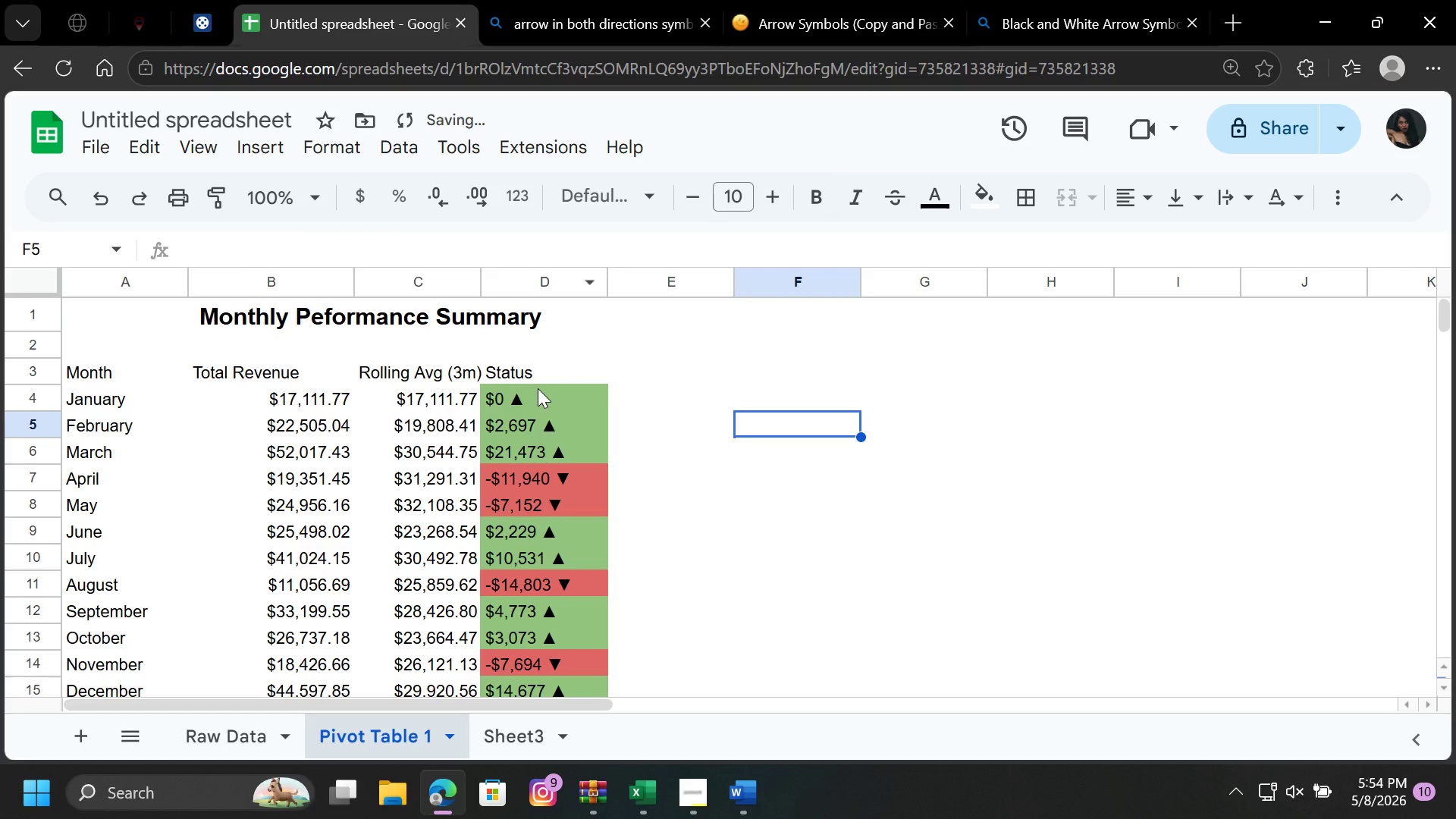 
left_click_drag(start_coordinate=[538, 388], to_coordinate=[542, 581])
 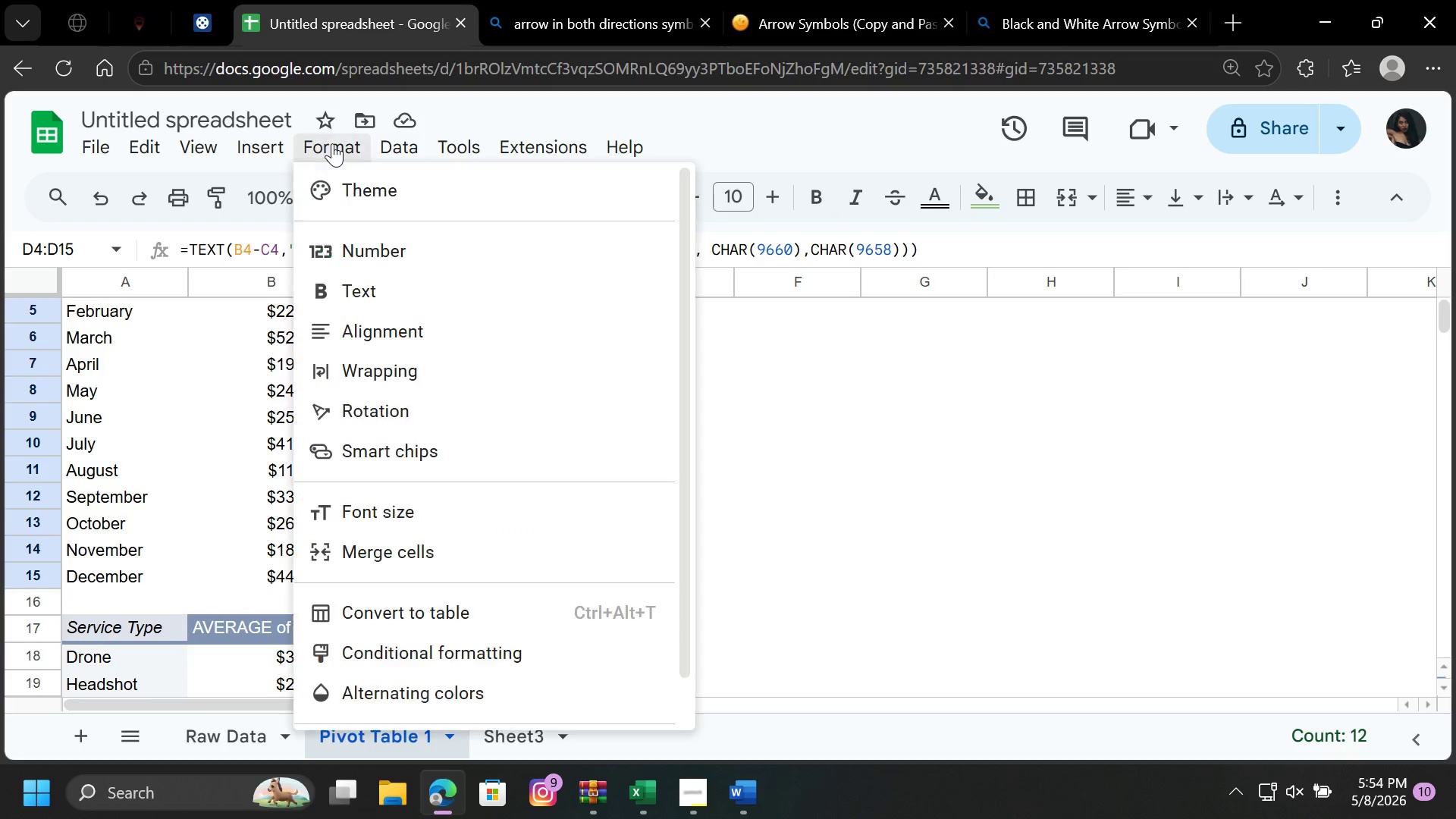 
left_click([332, 143])
 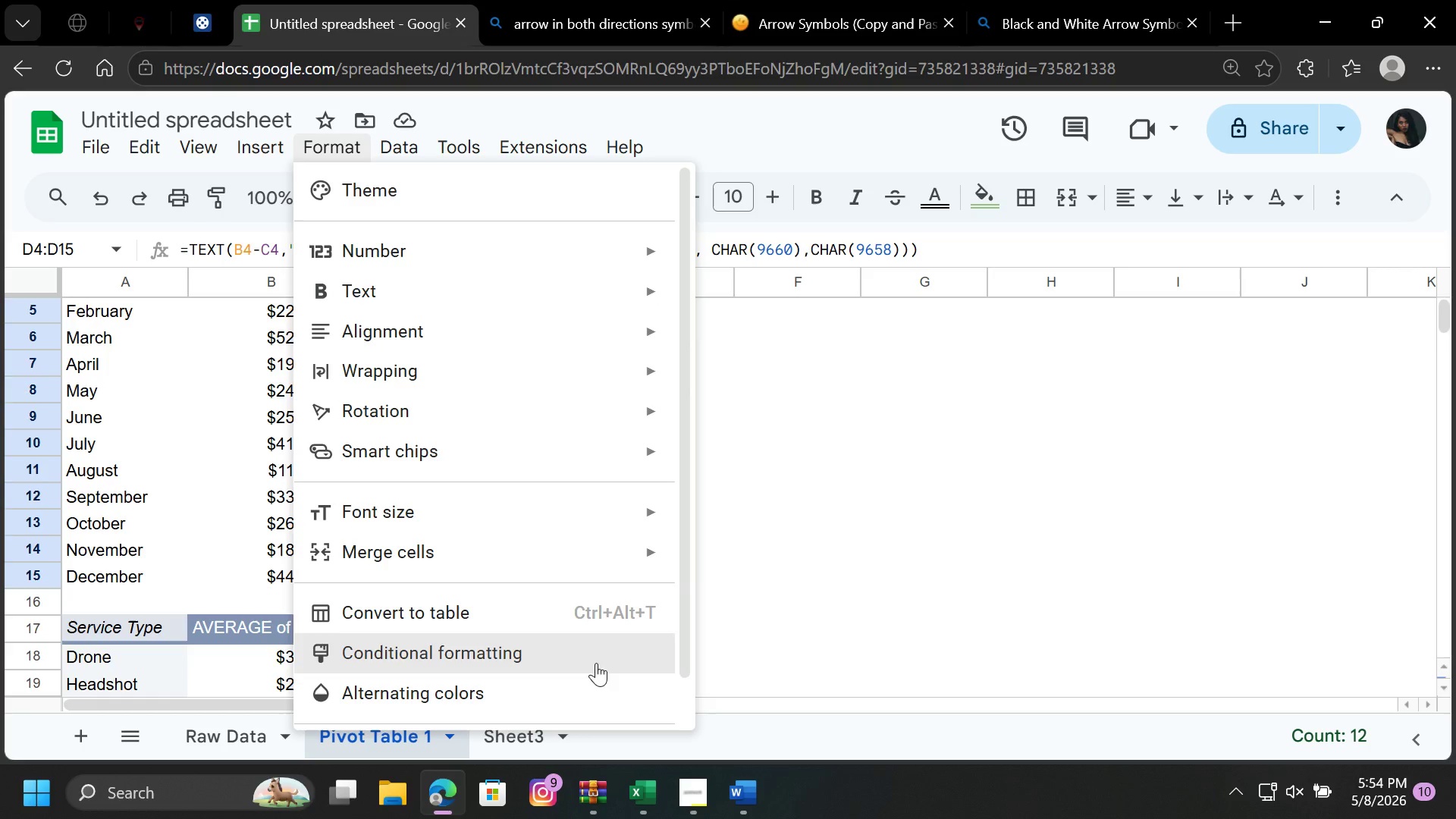 
left_click([596, 663])
 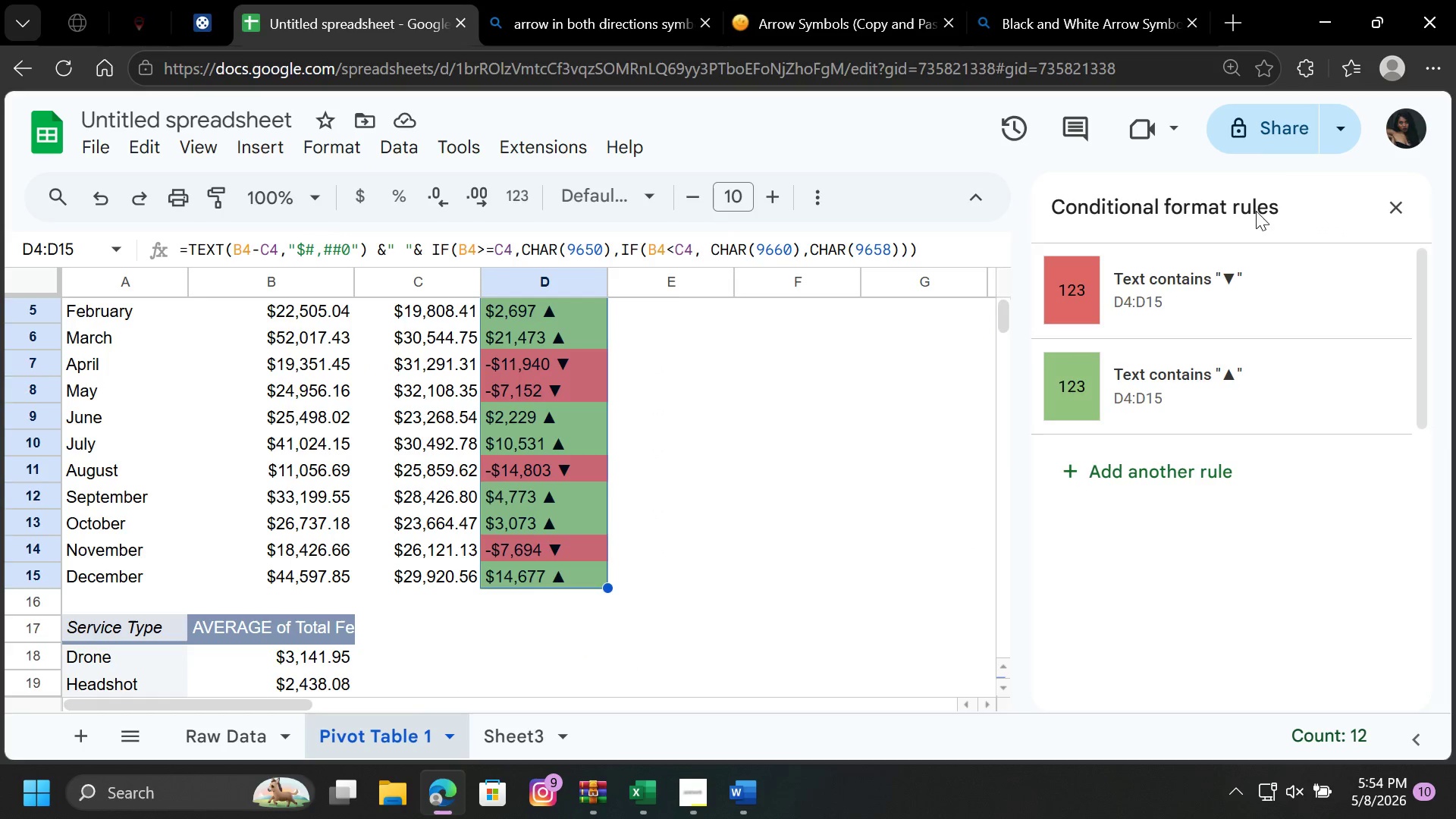 
mouse_move([1175, 303])
 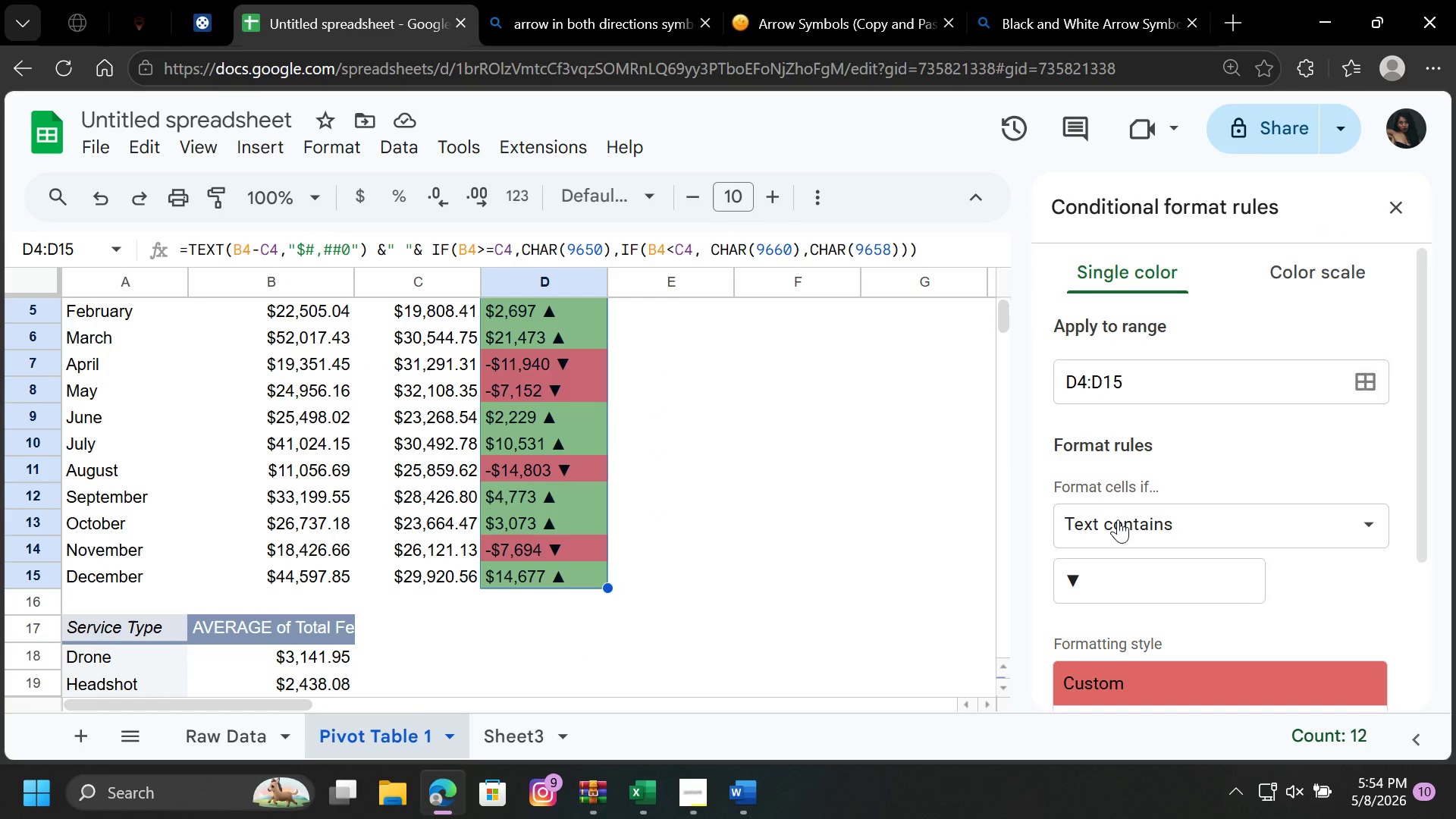 
scroll: coordinate [1118, 519], scroll_direction: up, amount: 2.0
 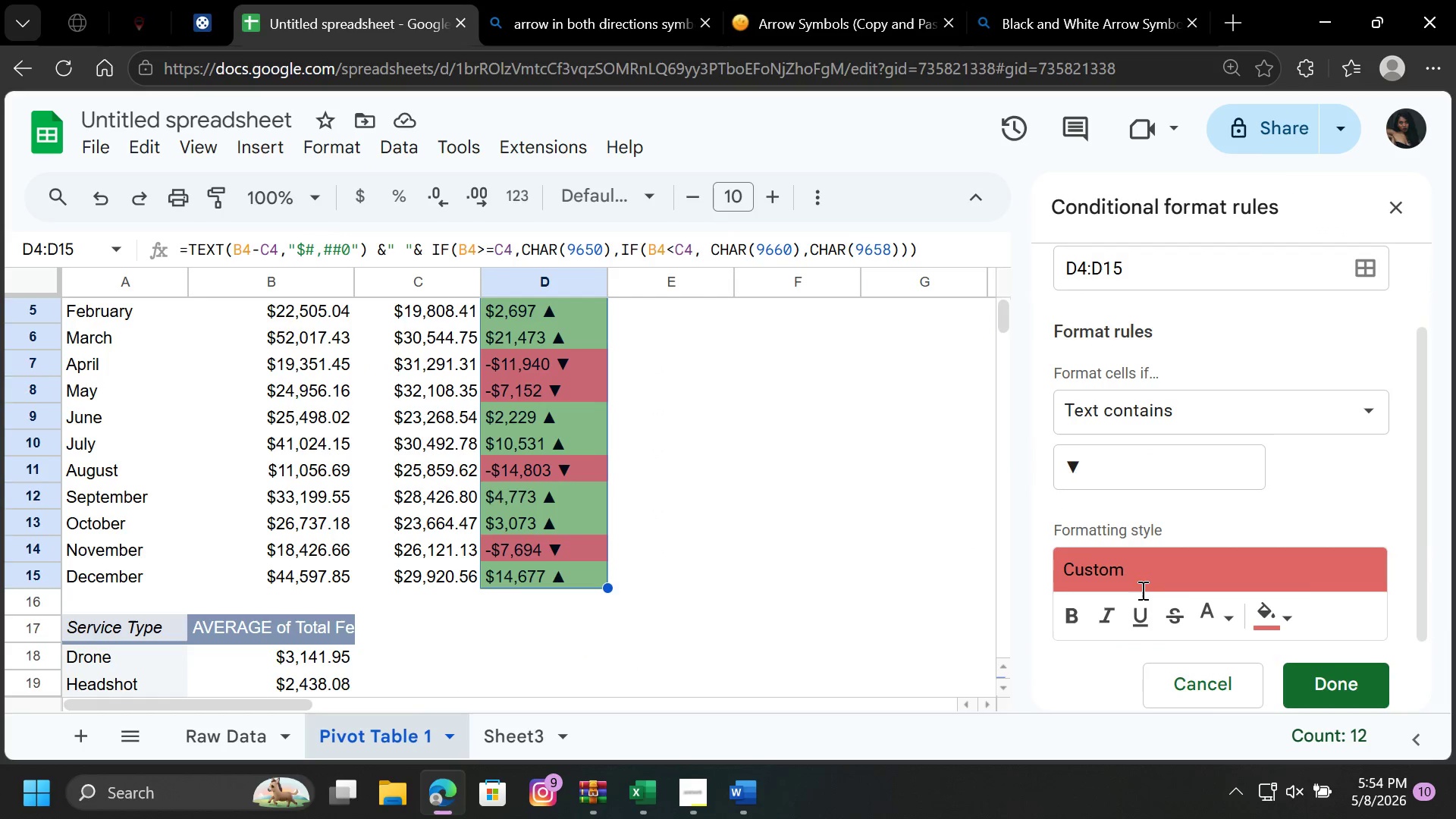 
scroll: coordinate [1141, 590], scroll_direction: down, amount: 1.0
 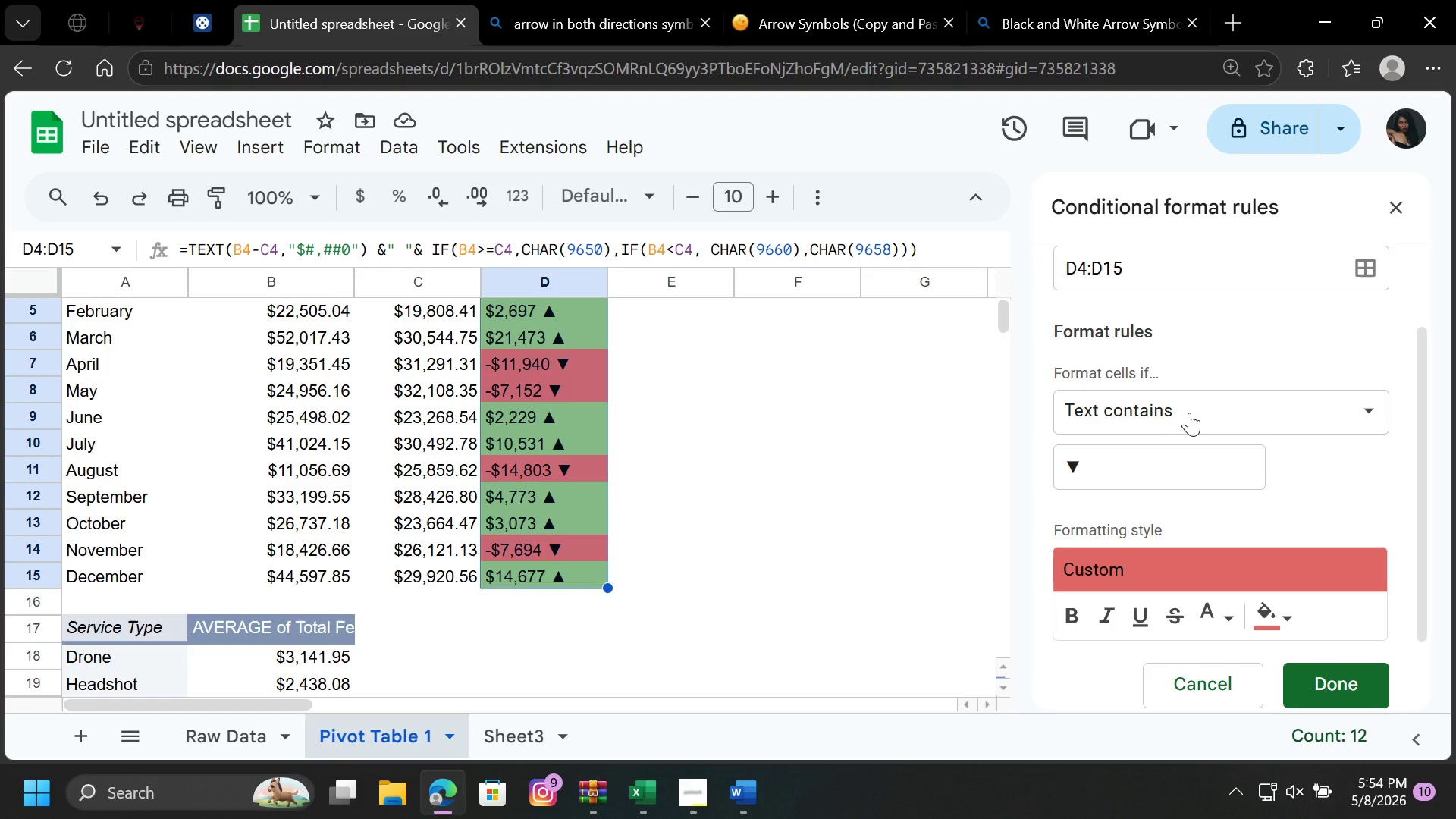 
wait(11.86)
 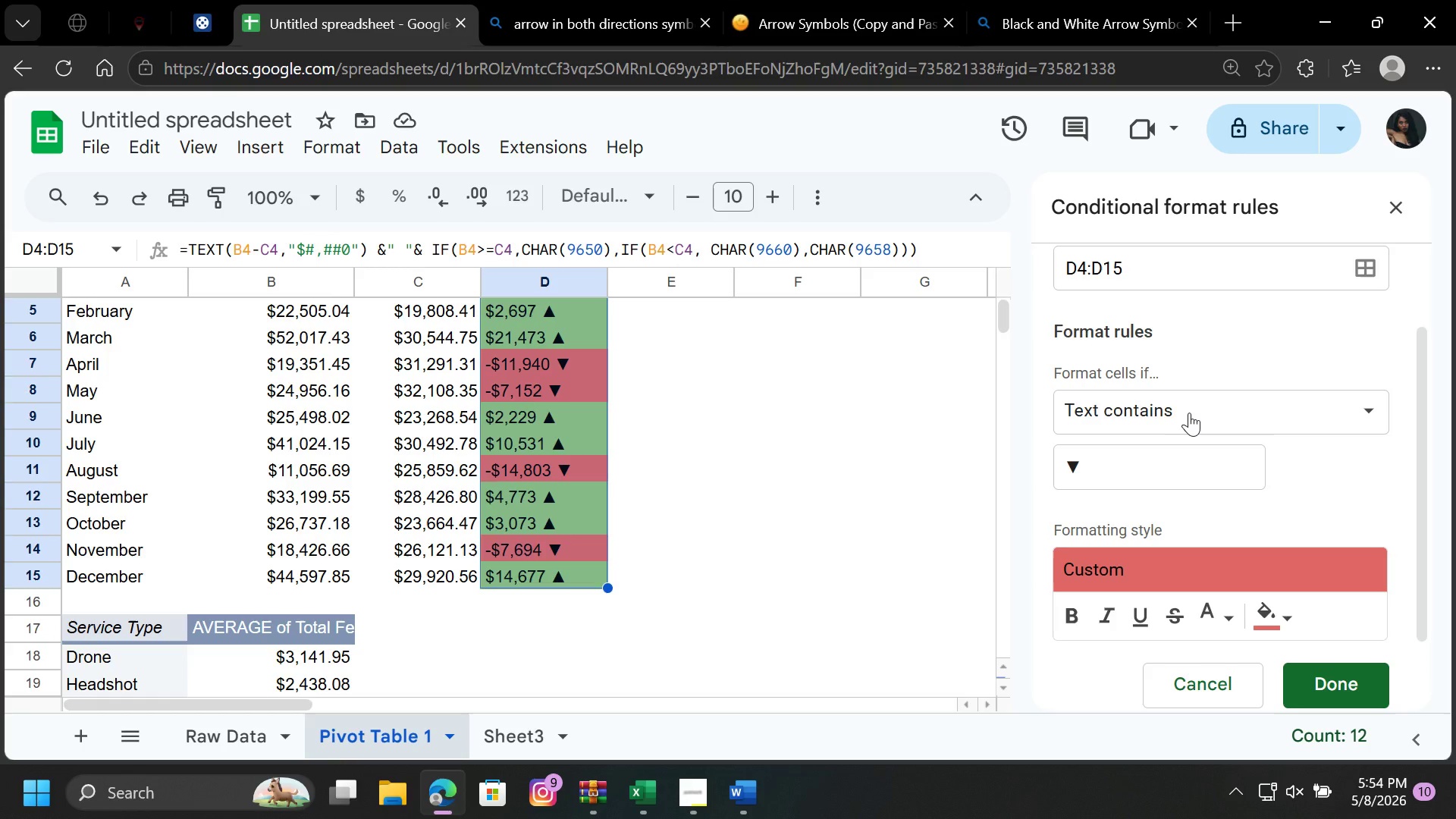 
left_click([1211, 409])
 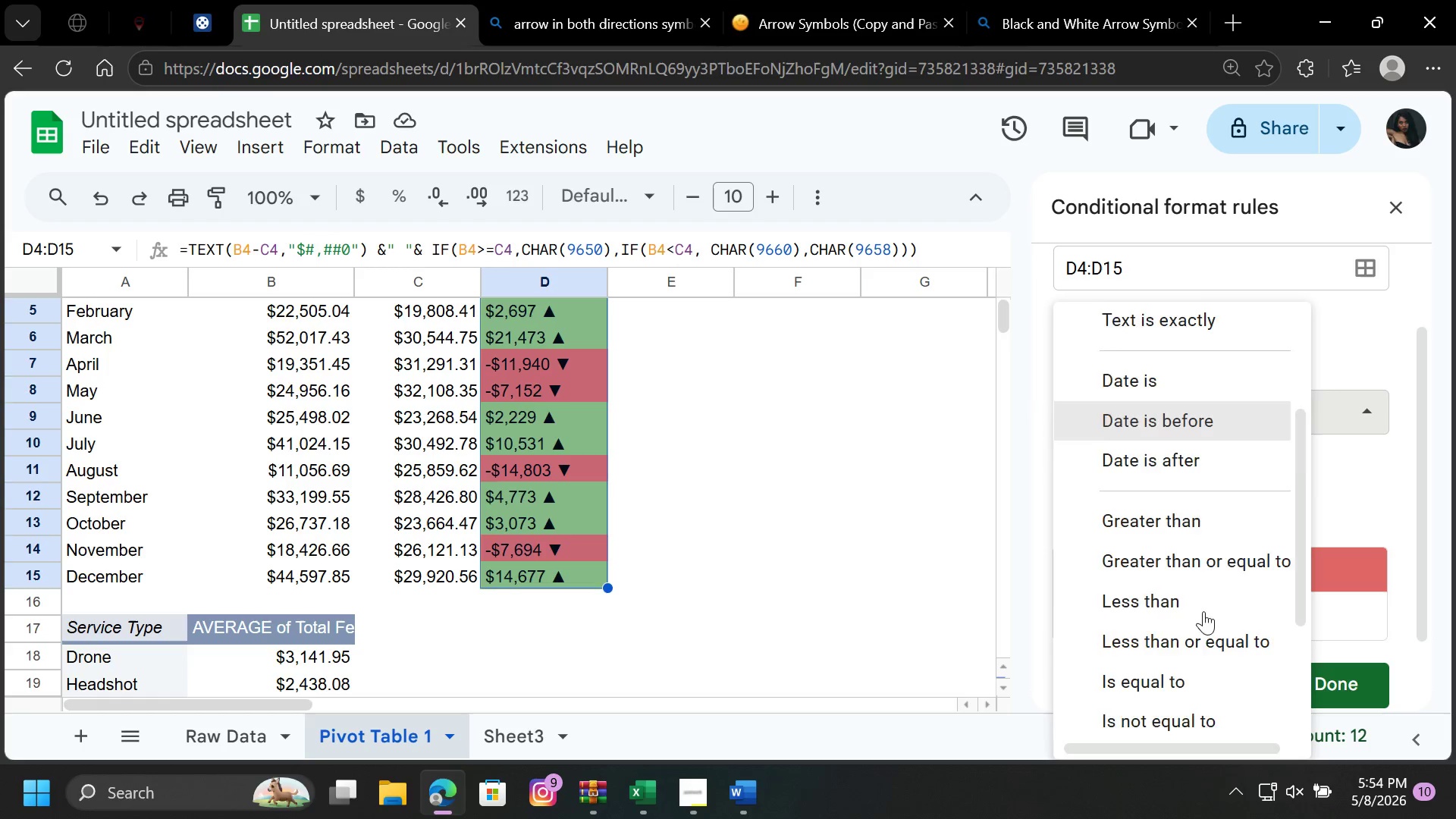 
scroll: coordinate [1206, 623], scroll_direction: down, amount: 7.0
 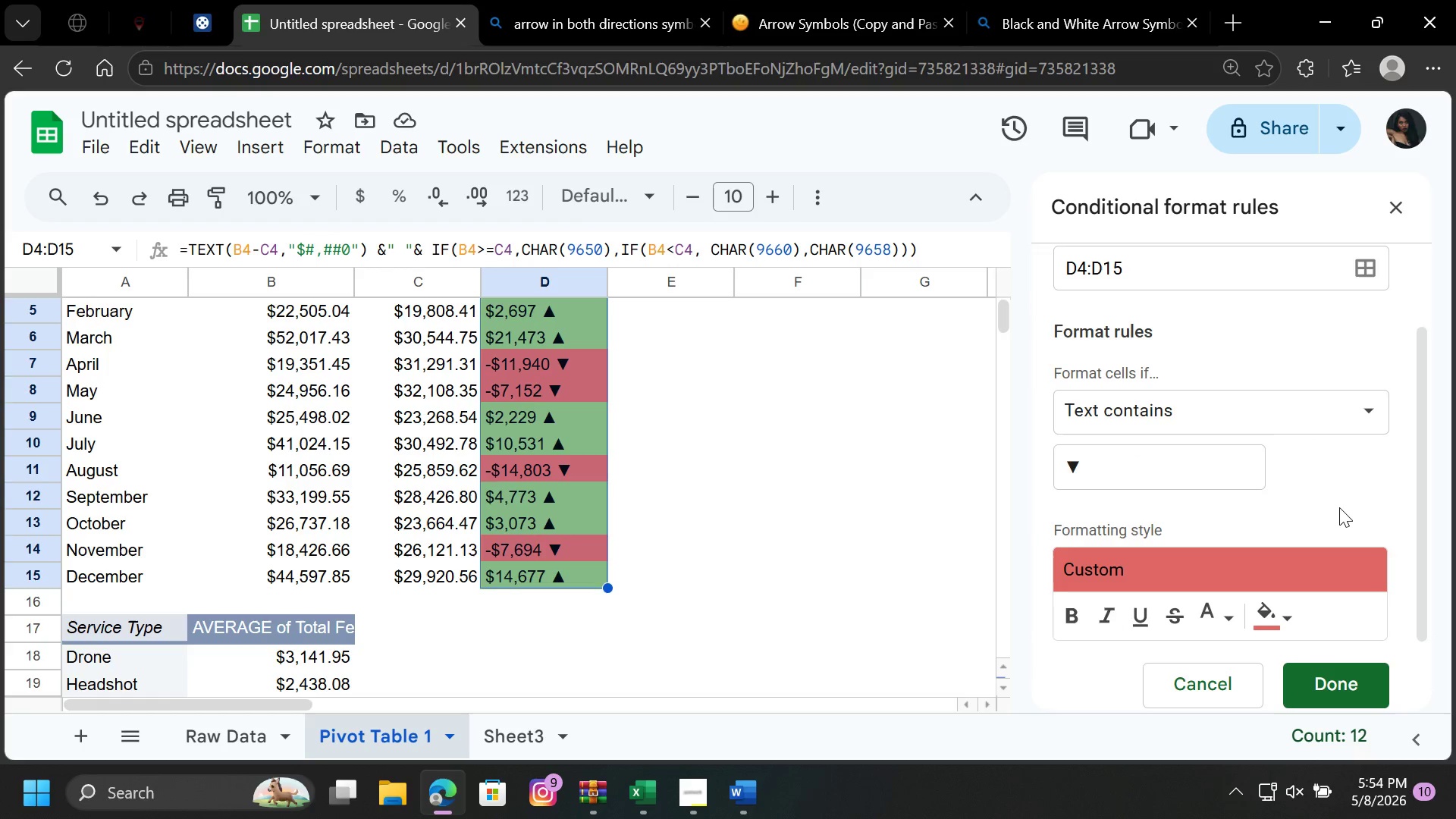 
left_click([1339, 507])
 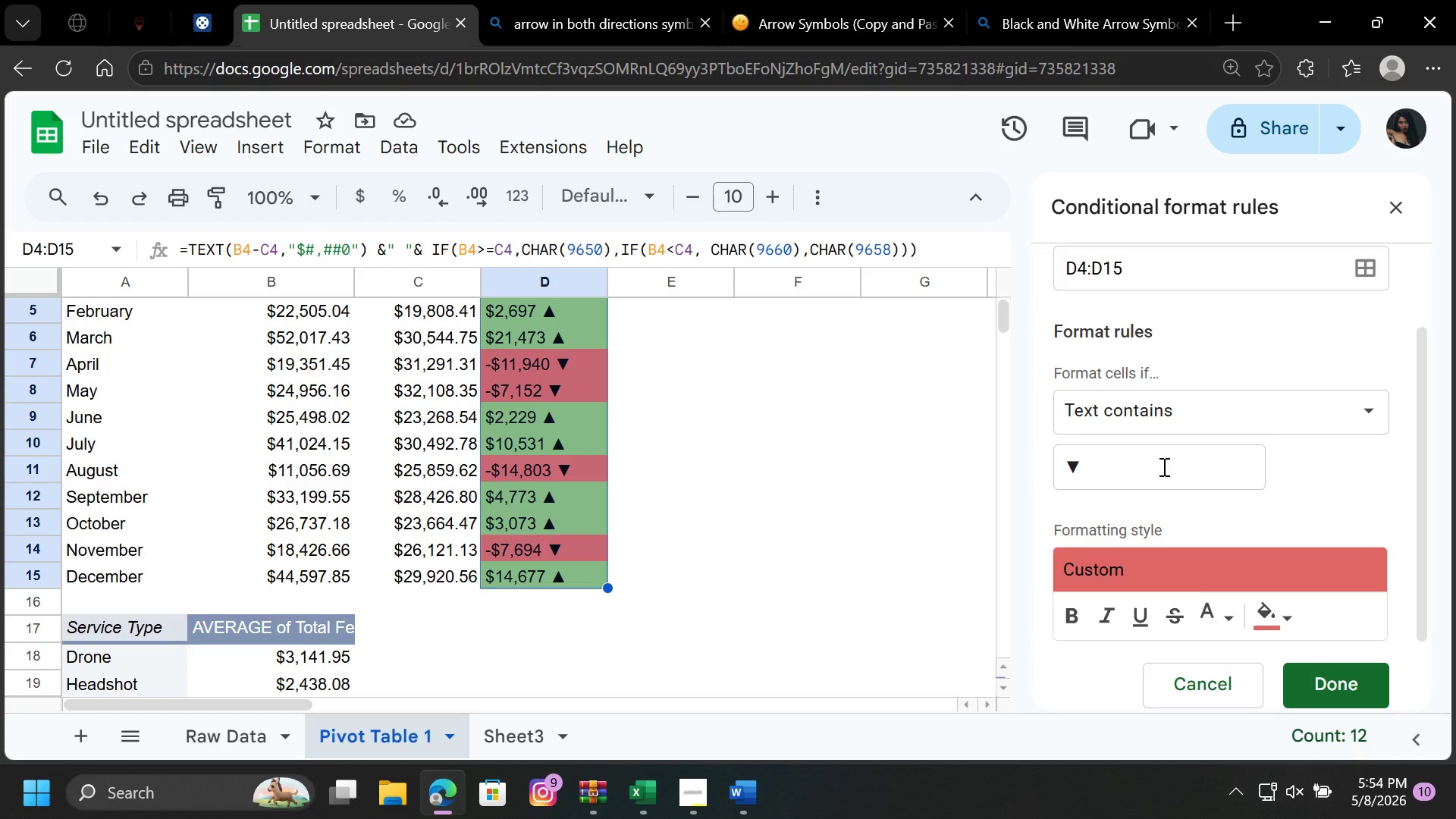 
wait(6.12)
 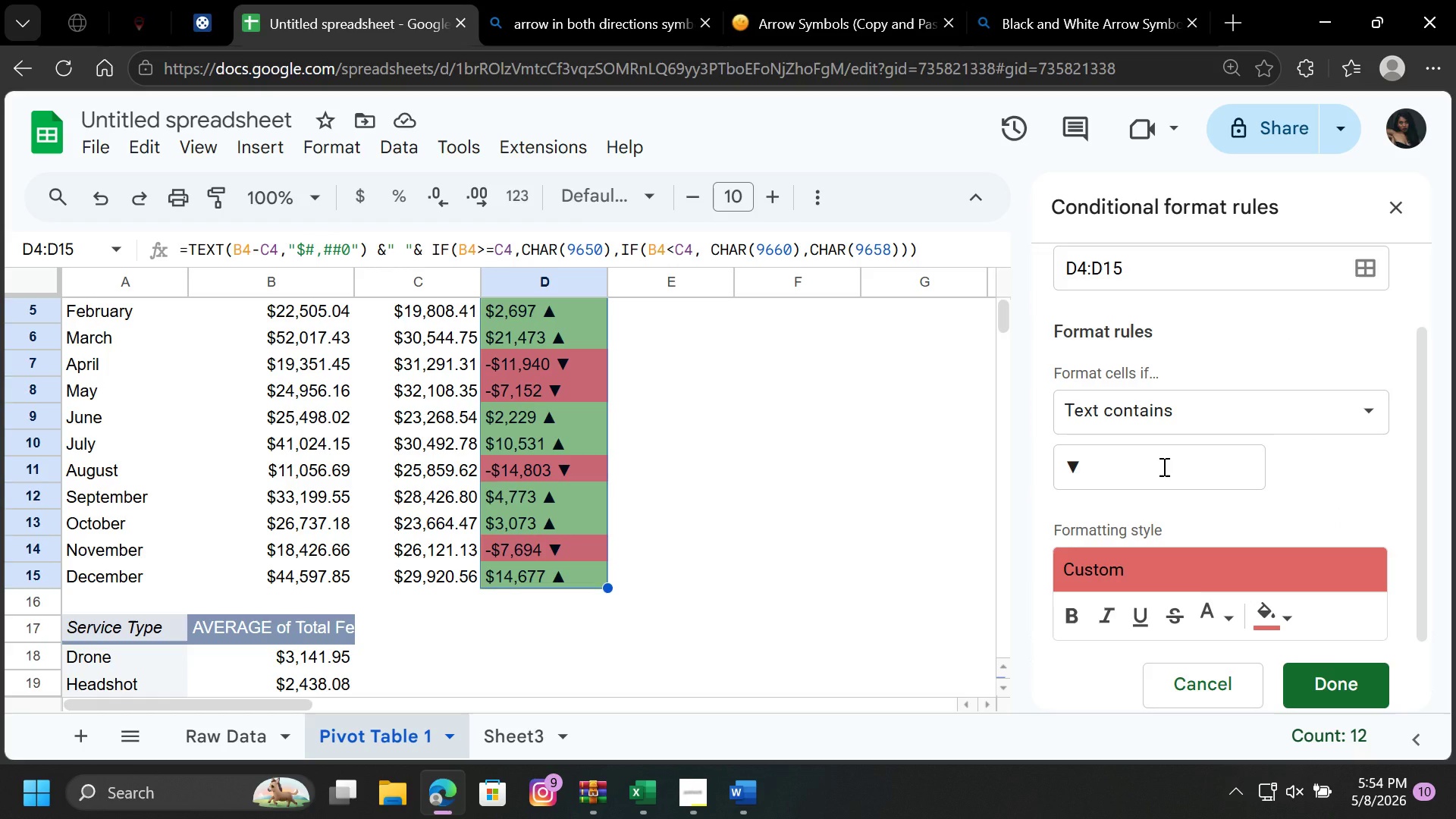 
left_click([1087, 457])
 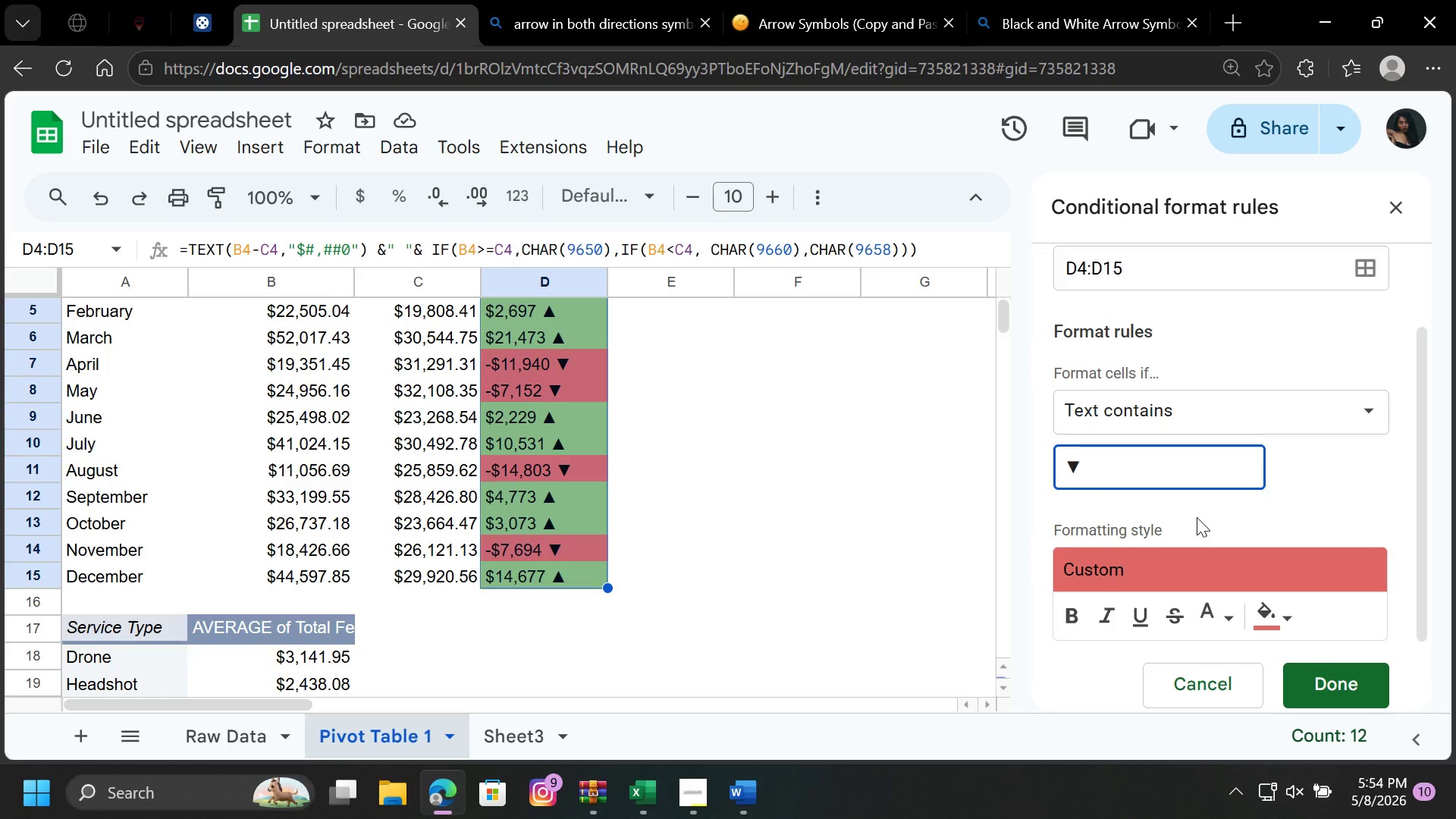 
wait(7.55)
 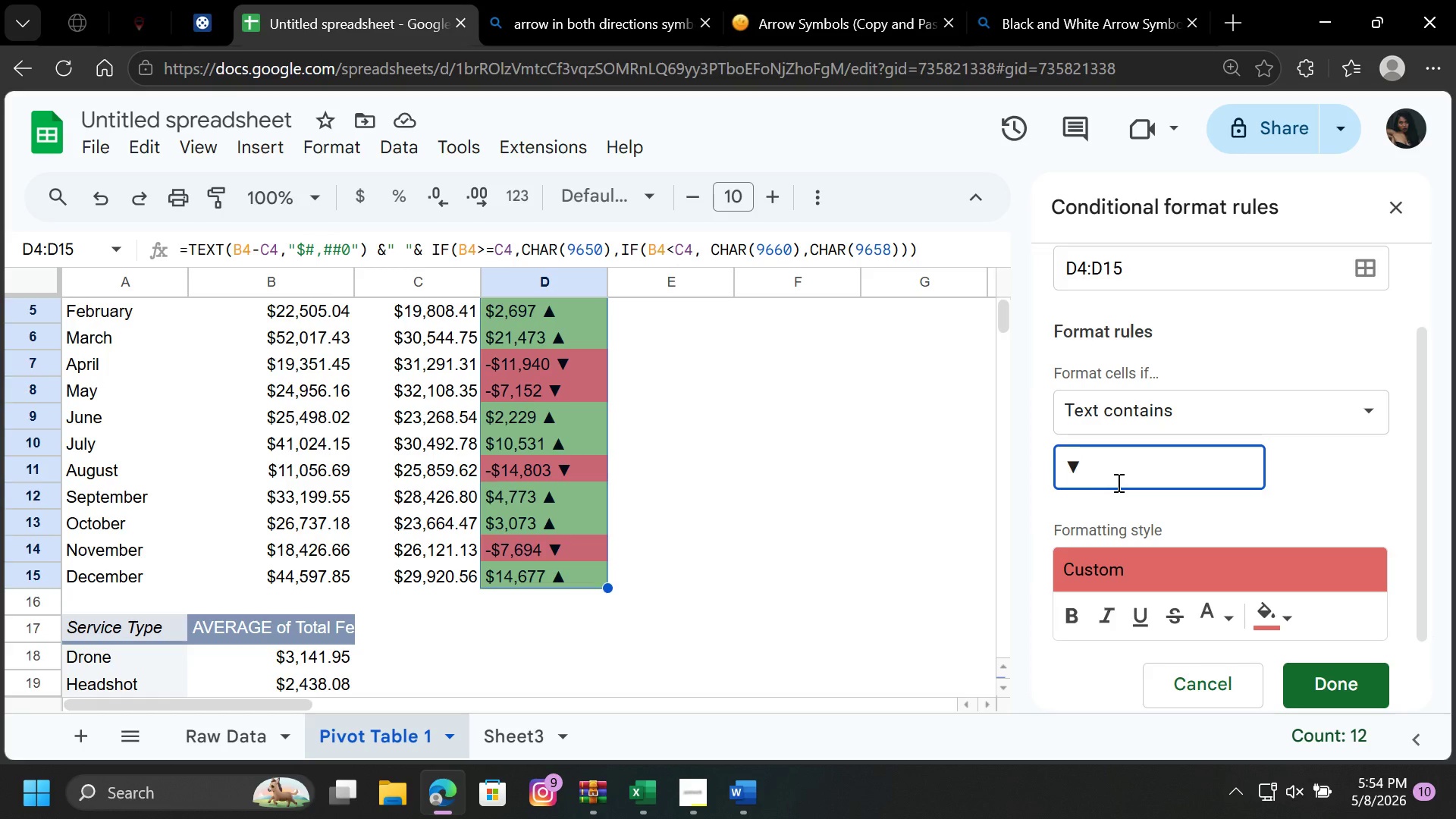 
left_click([1224, 619])
 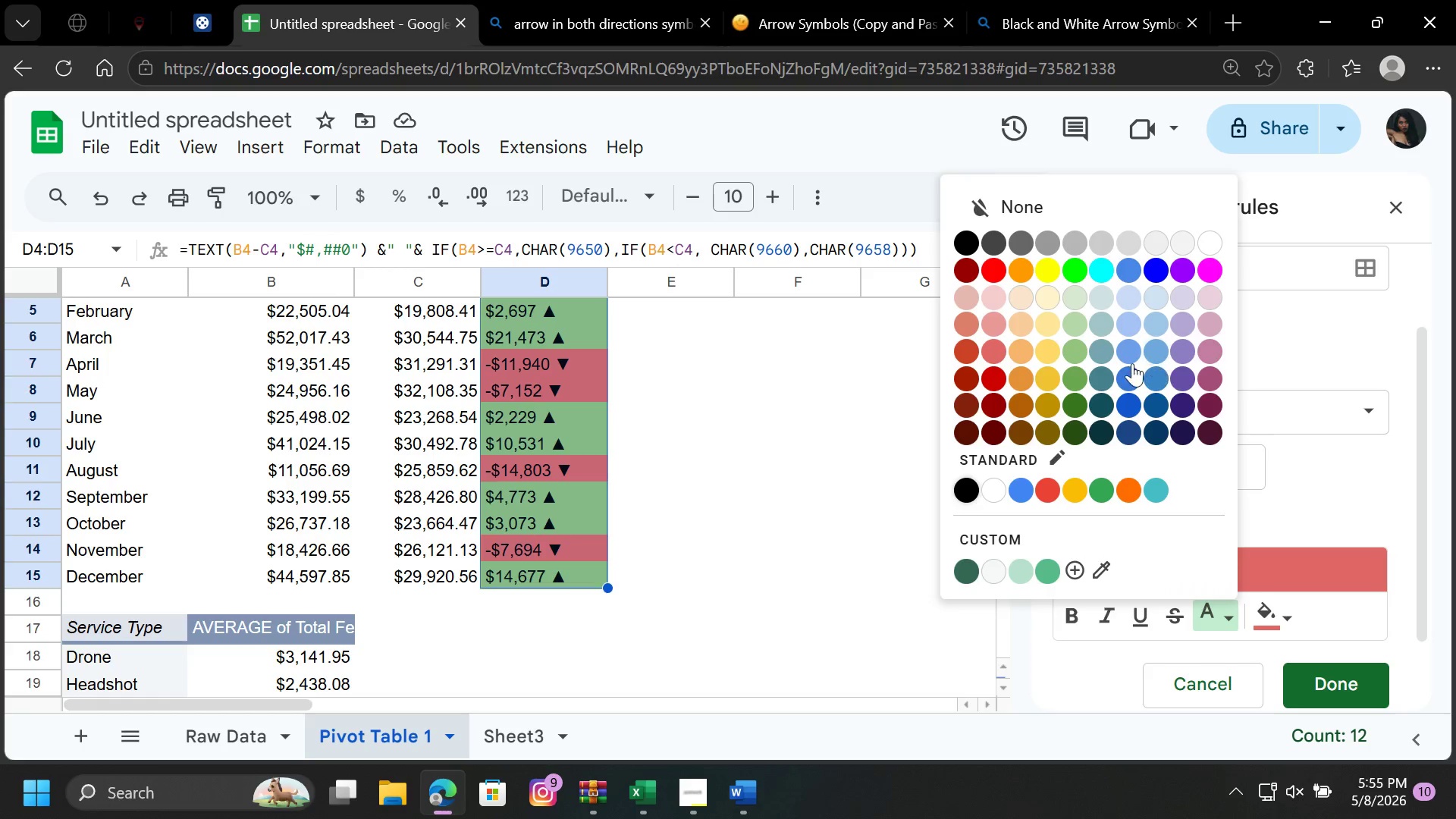 
wait(5.26)
 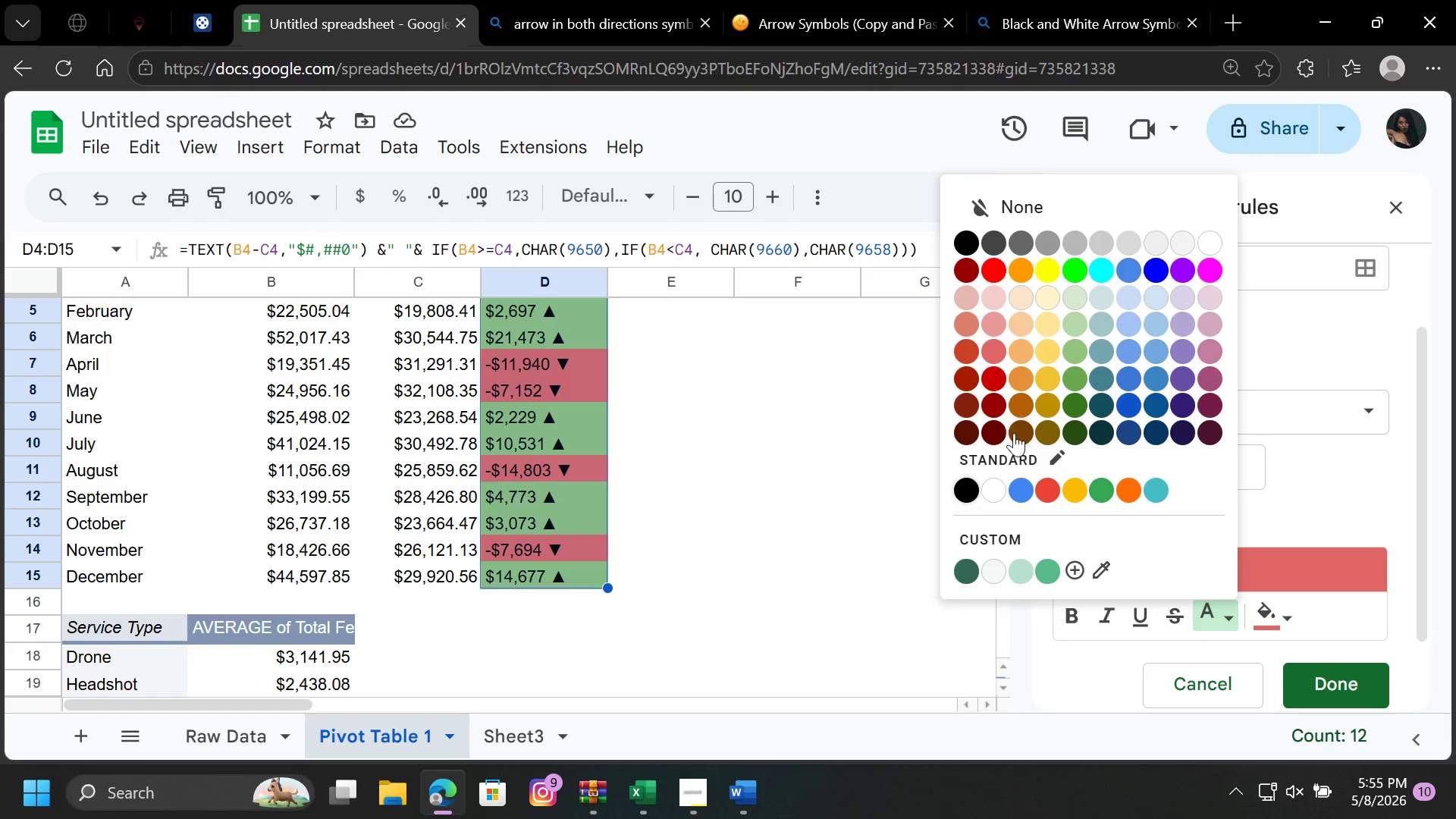 
left_click([1001, 347])
 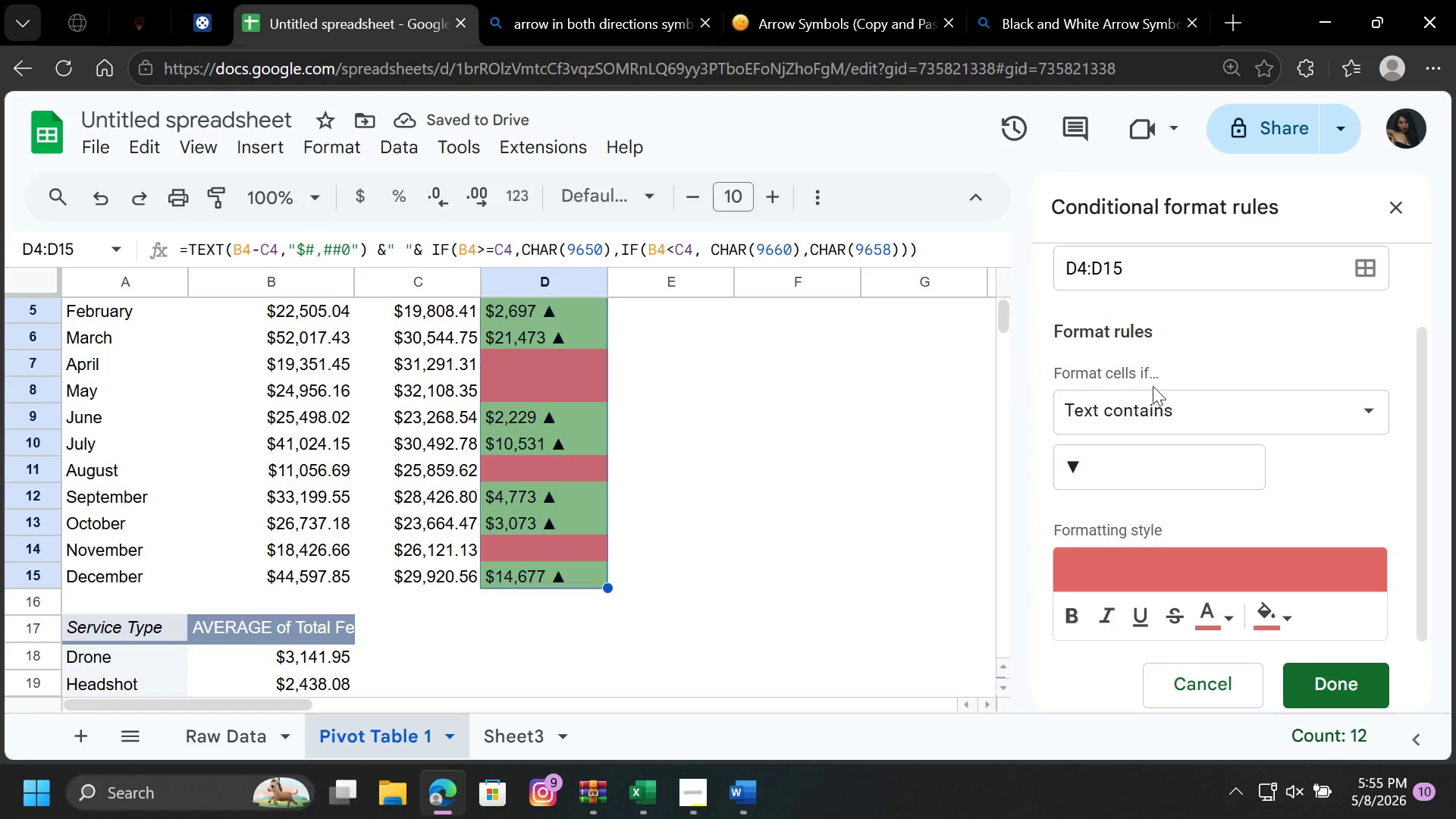 
wait(5.14)
 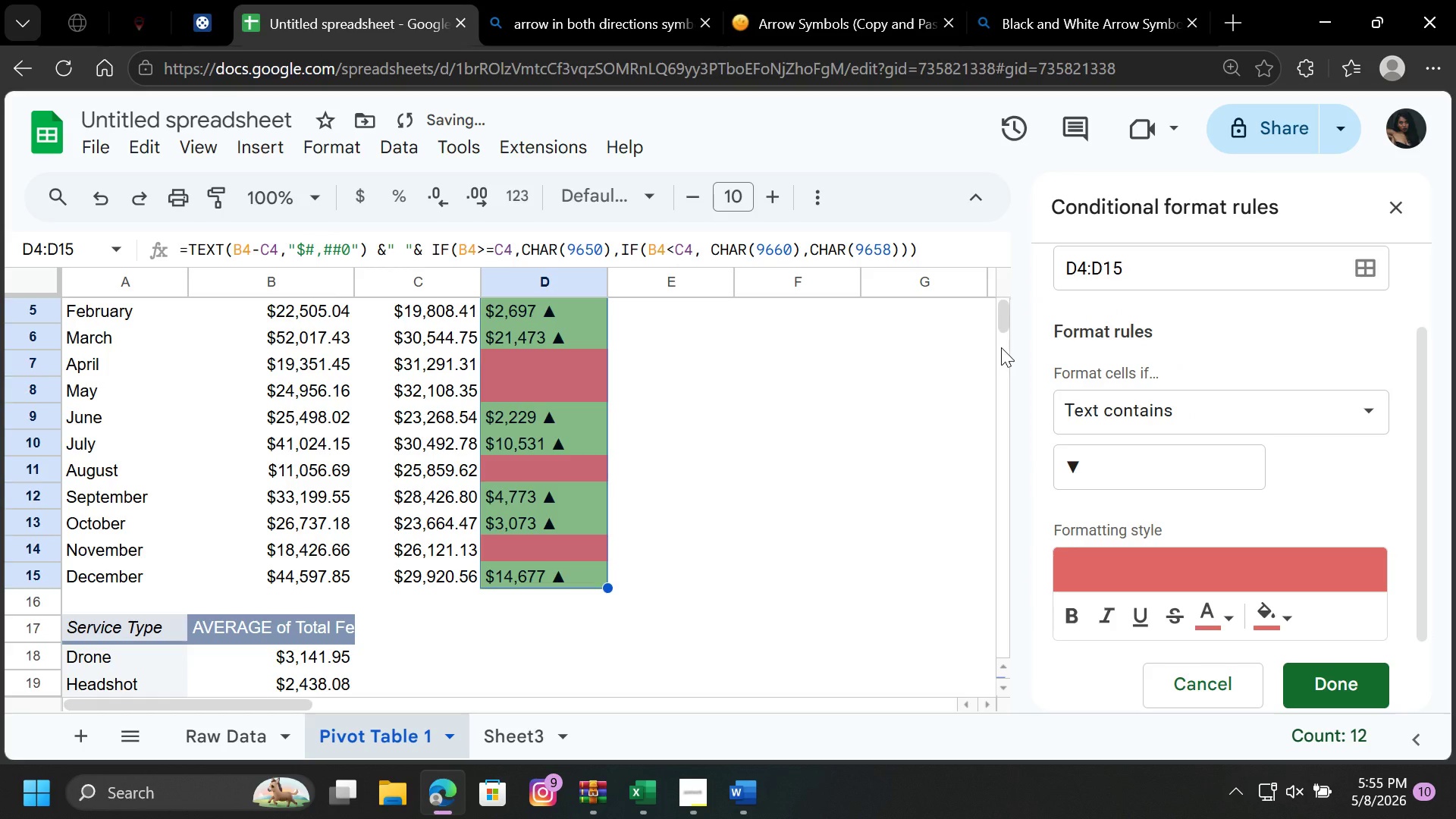 
left_click([1231, 604])
 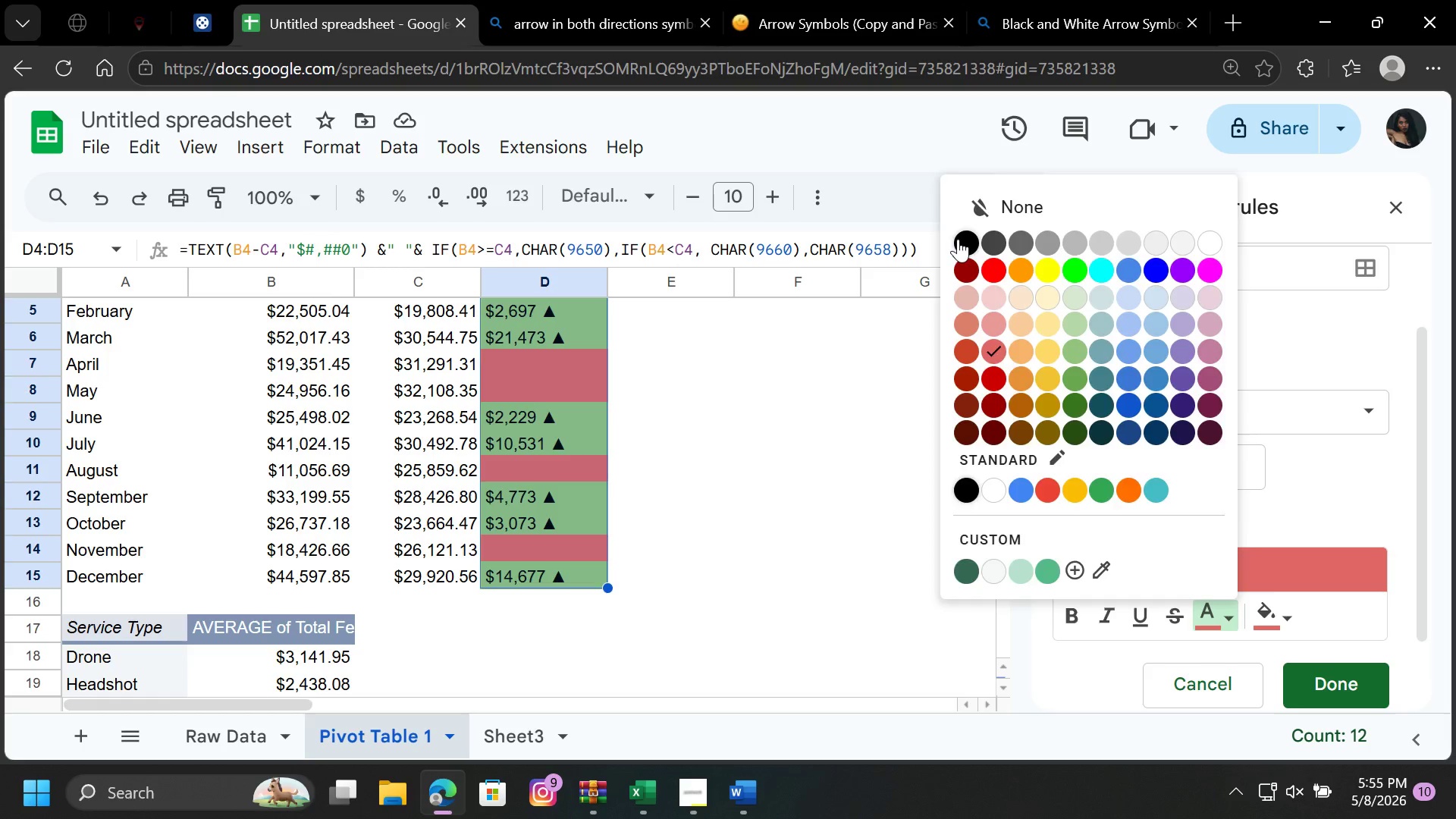 
left_click([958, 239])
 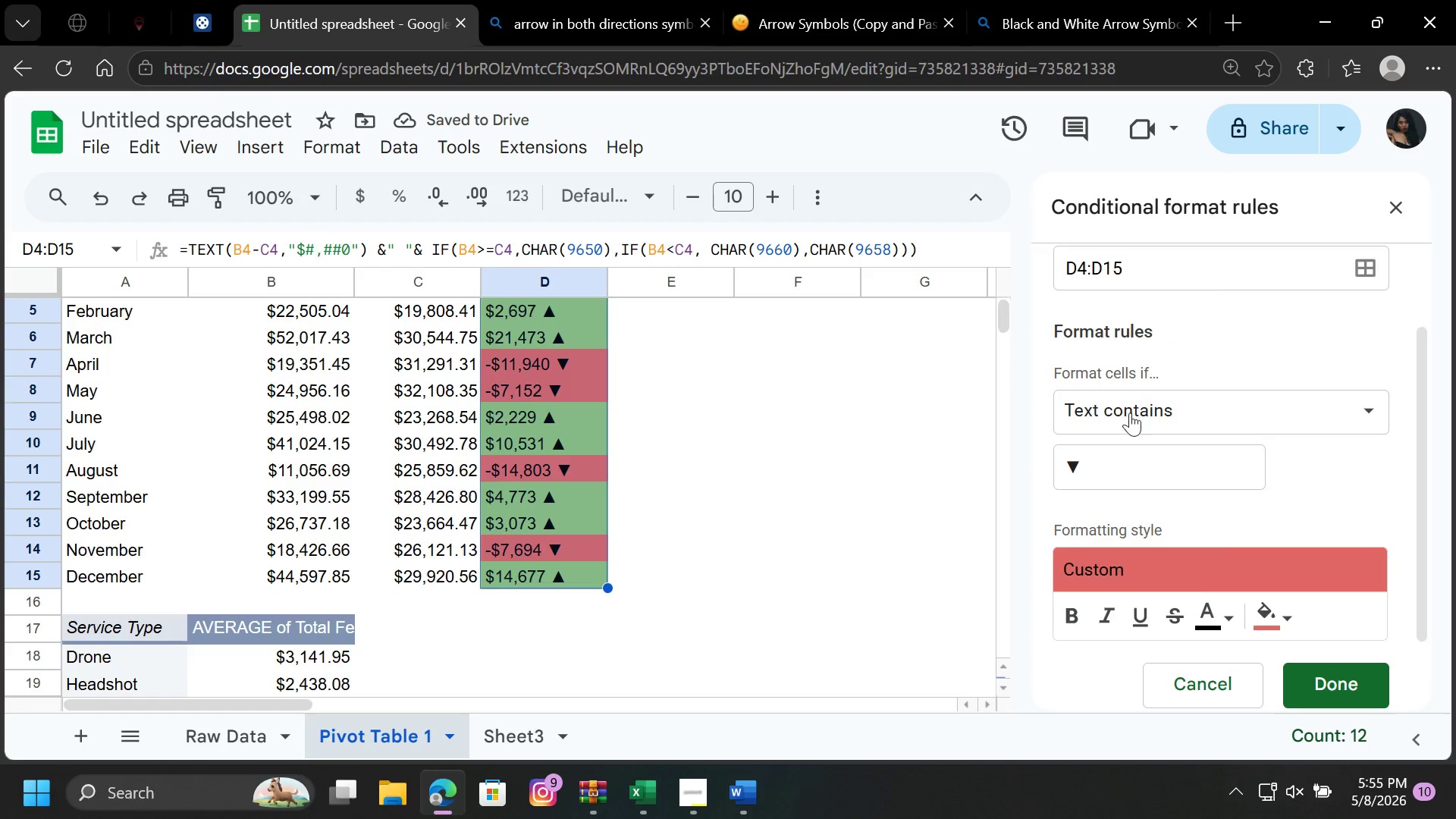 
left_click([1175, 396])
 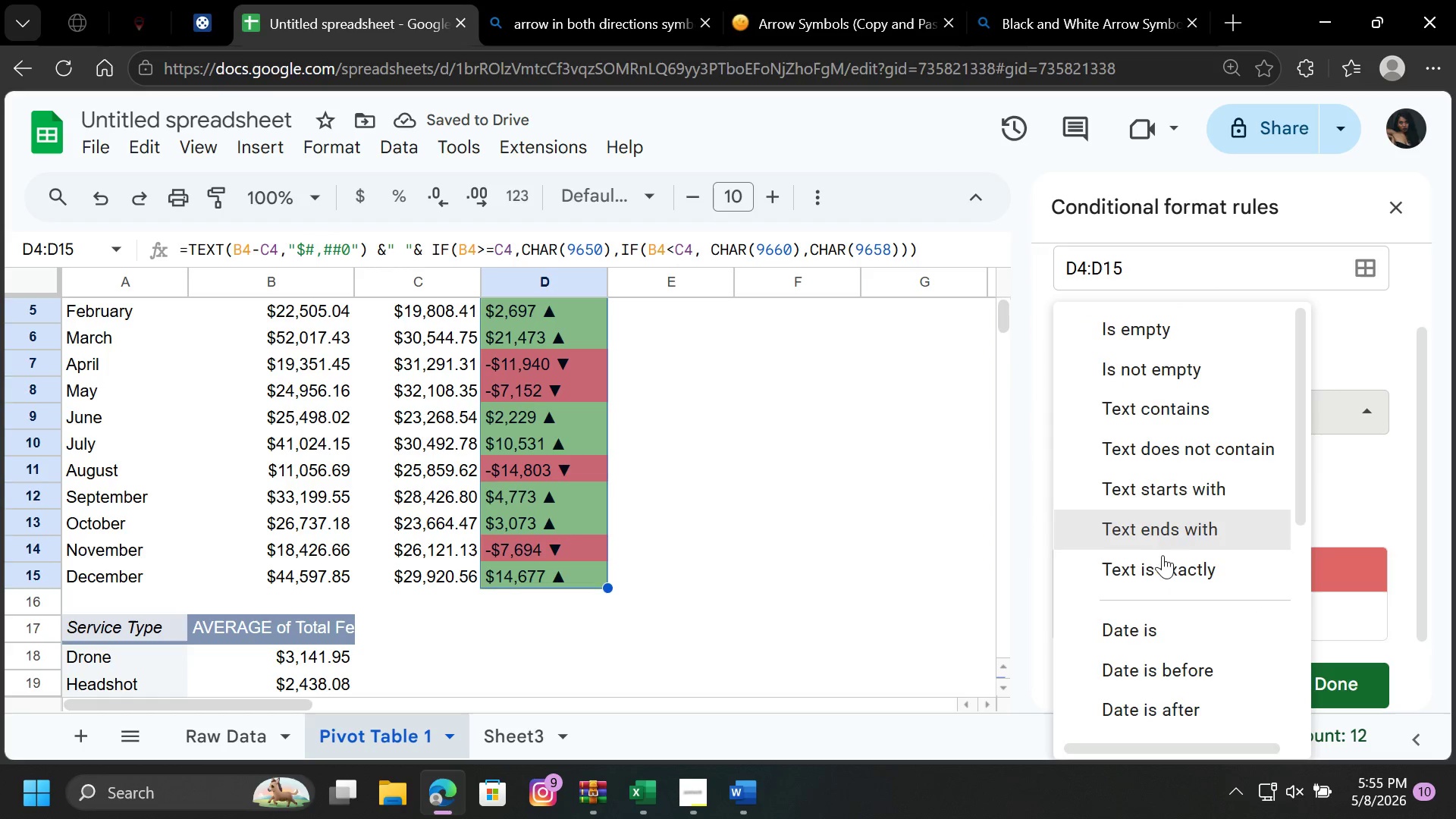 
scroll: coordinate [1162, 687], scroll_direction: down, amount: 7.0
 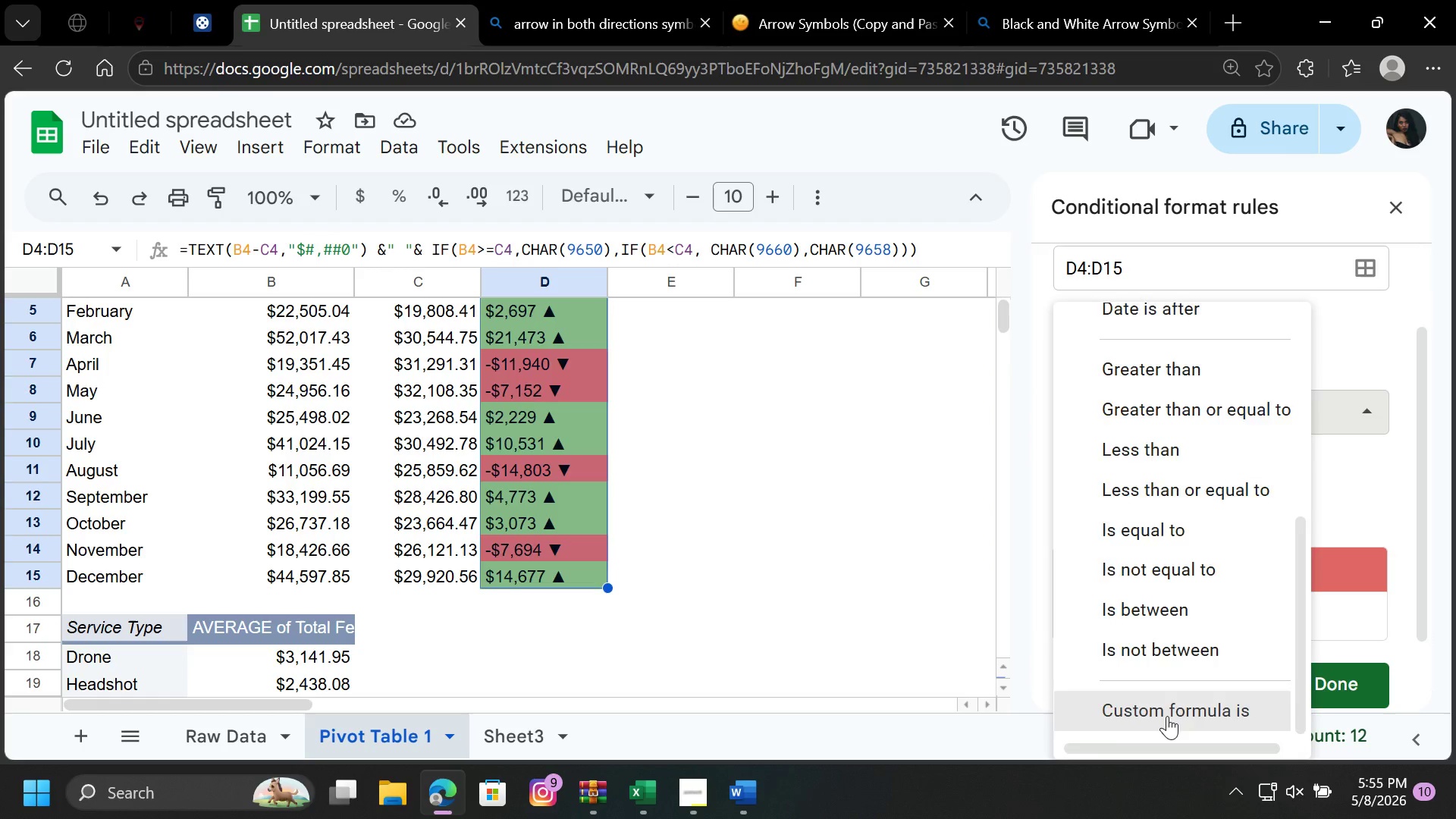 
left_click([1167, 716])
 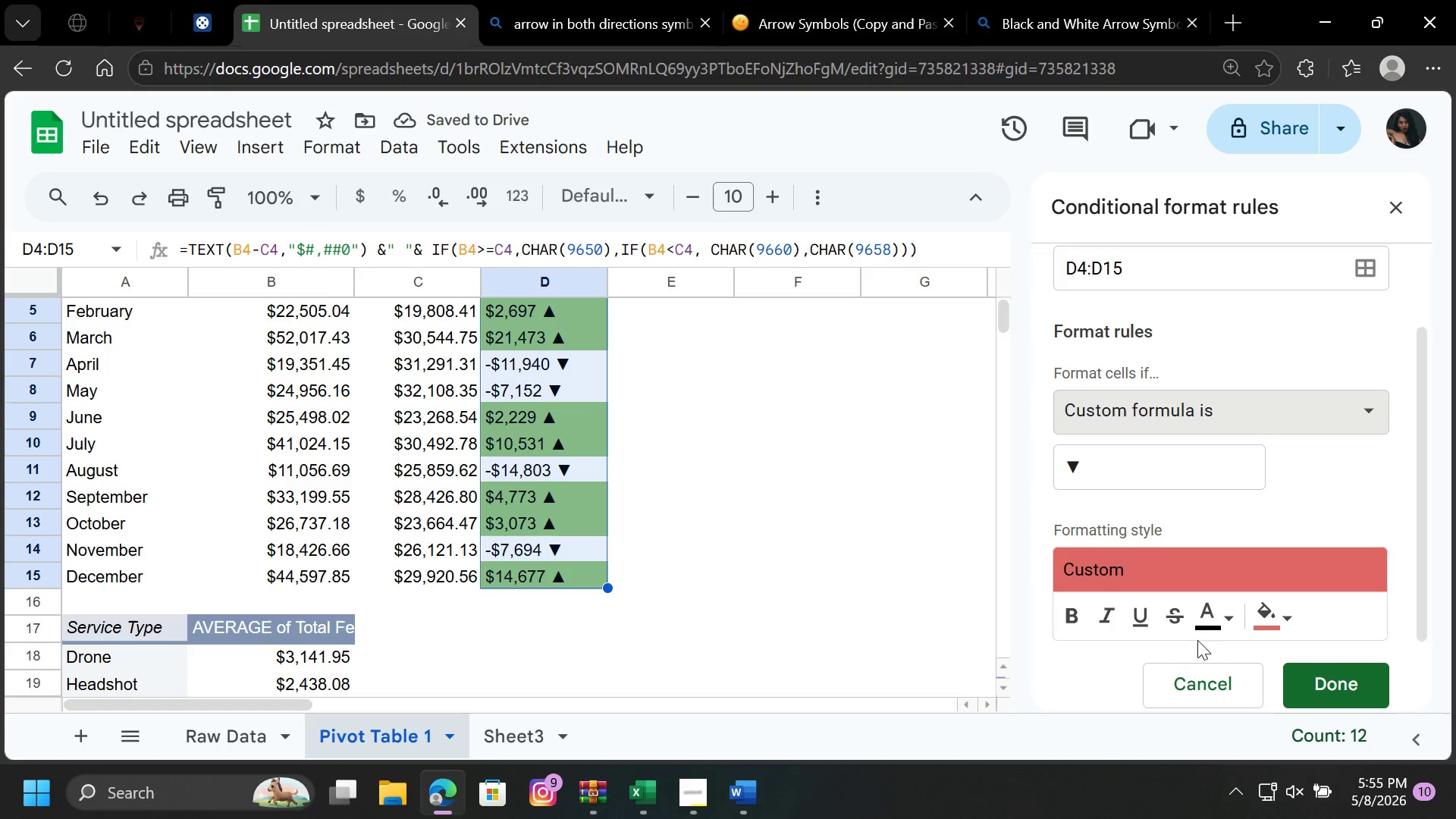 
wait(5.33)
 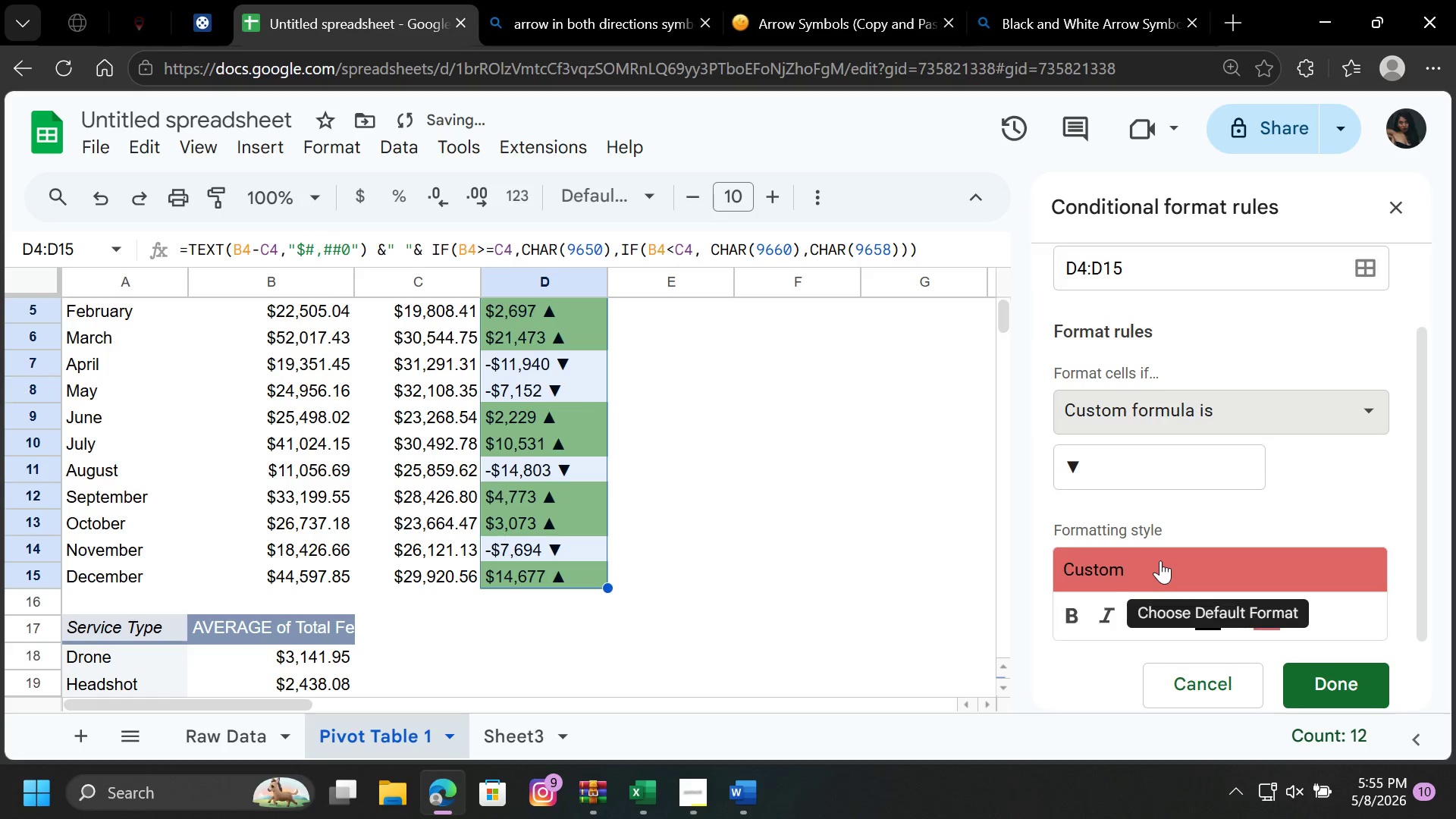 
left_click([1234, 606])
 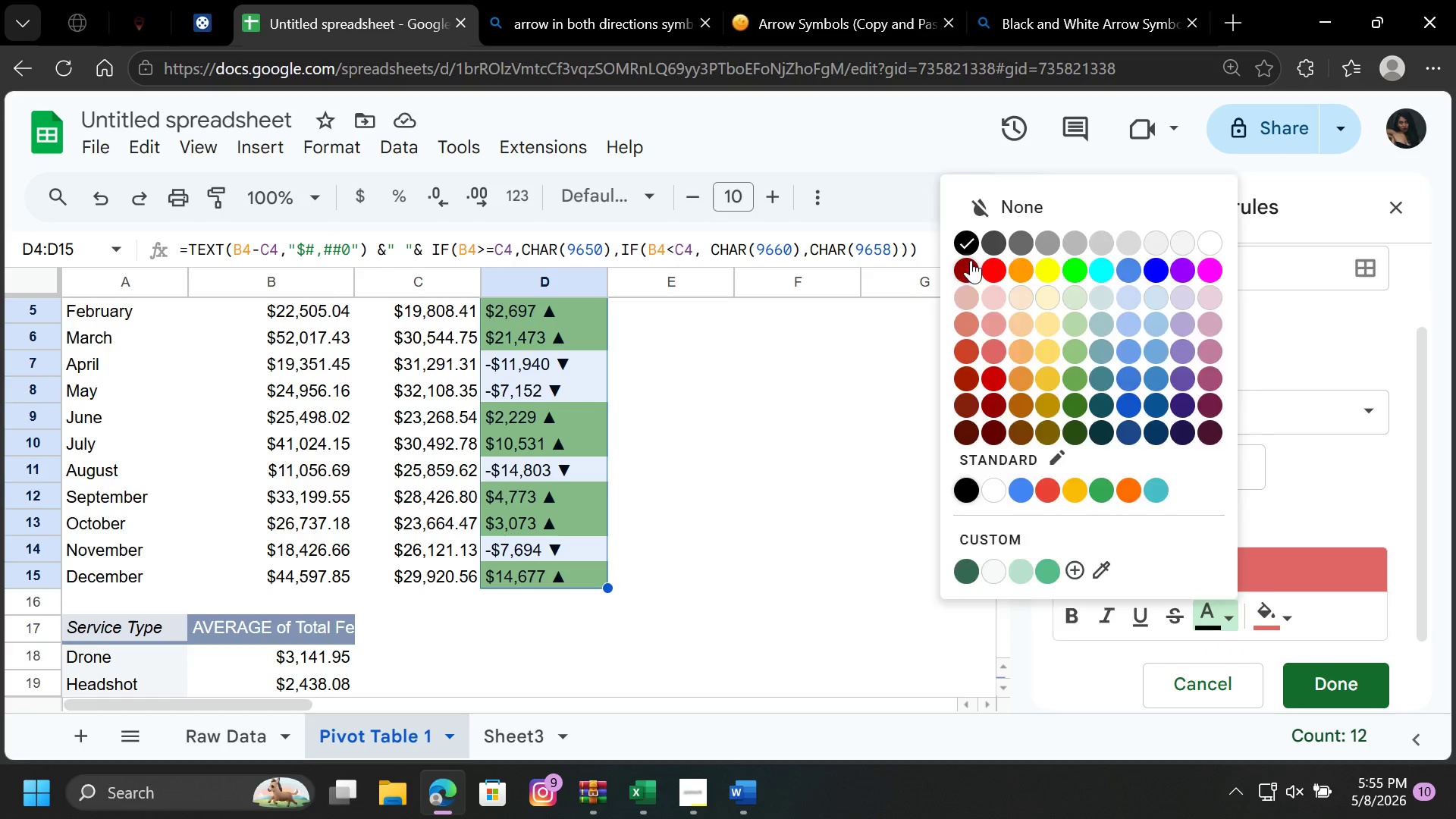 
left_click([971, 260])
 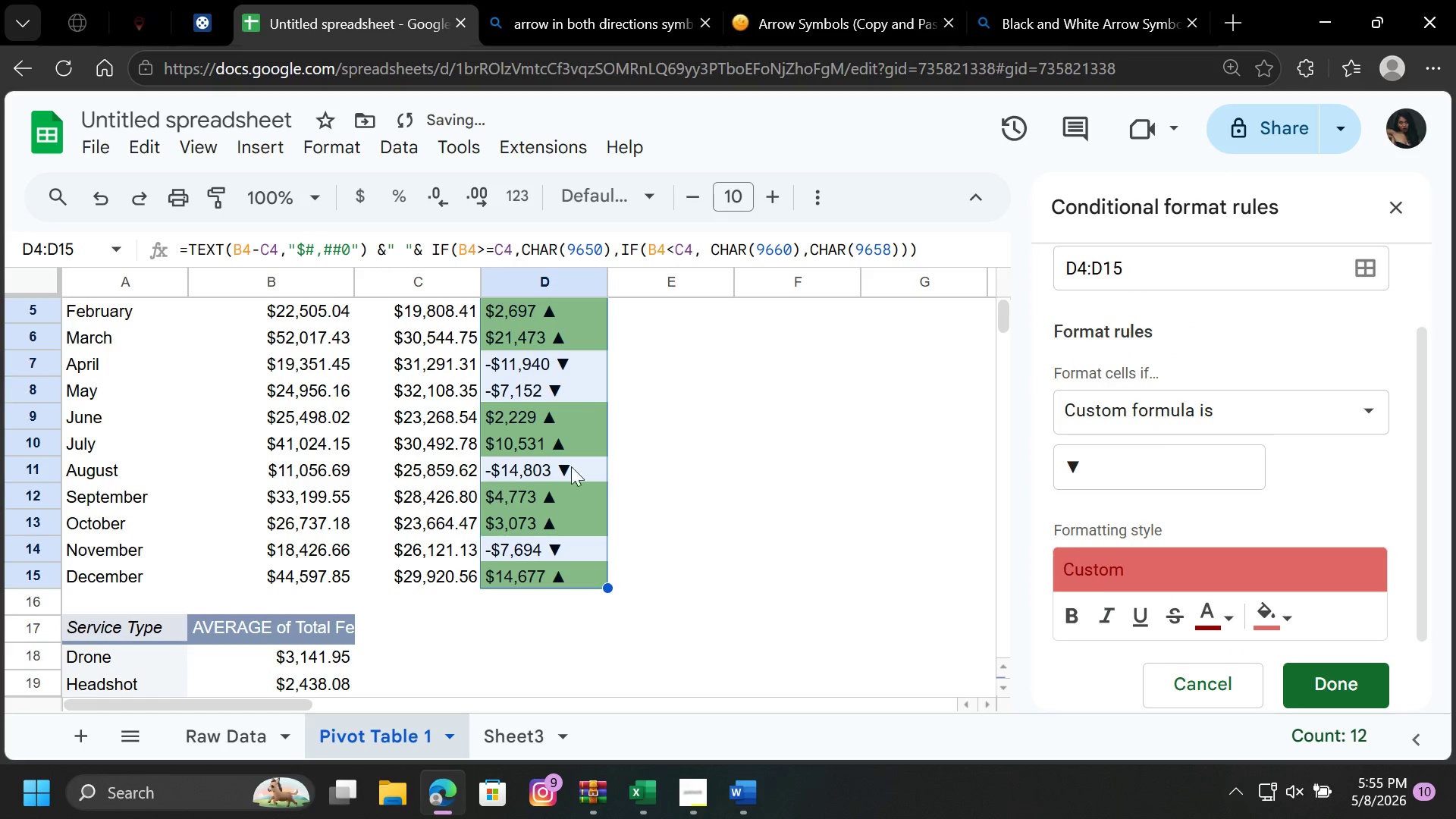 
scroll: coordinate [519, 461], scroll_direction: up, amount: 6.0
 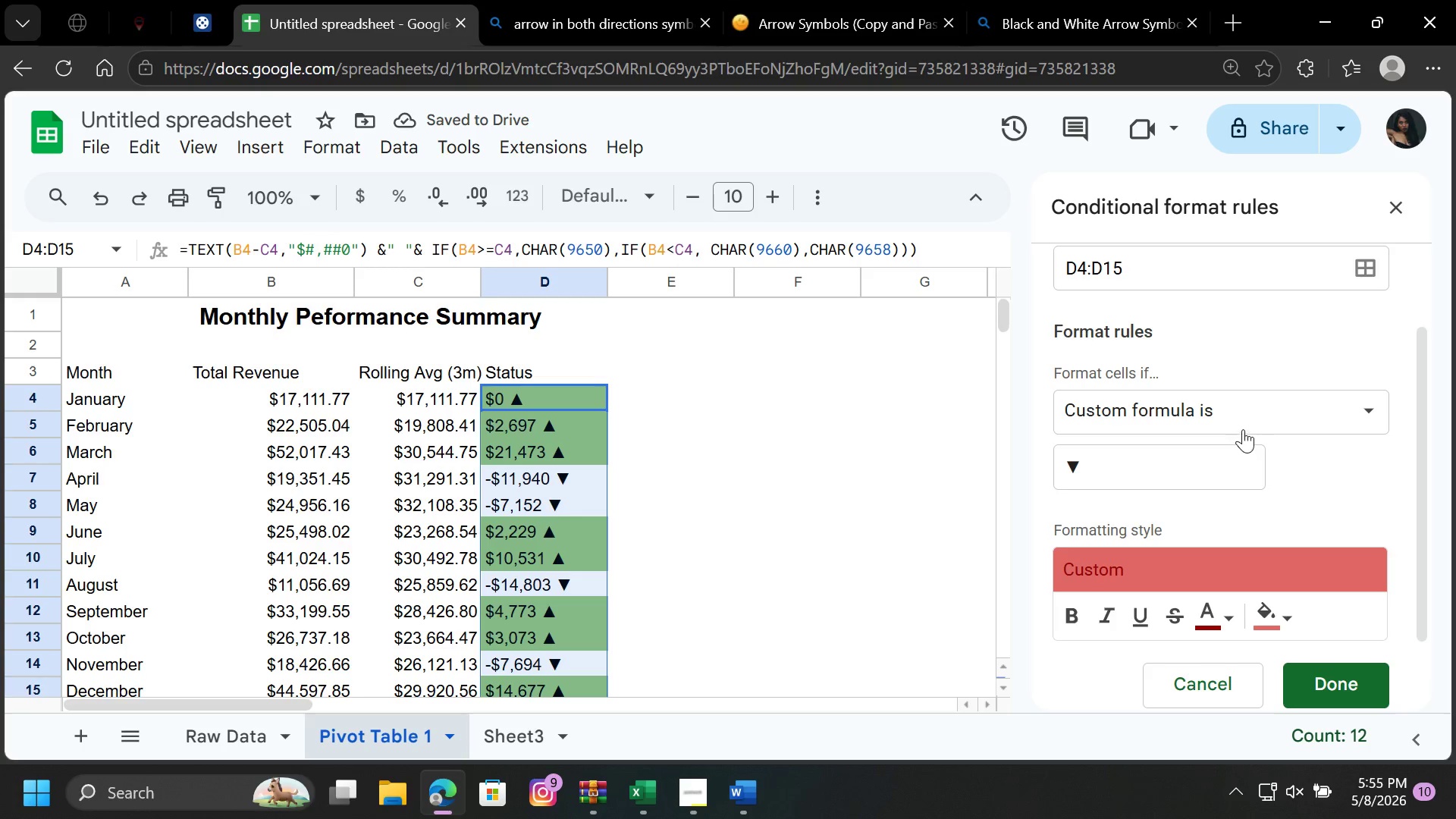 
left_click([1153, 472])
 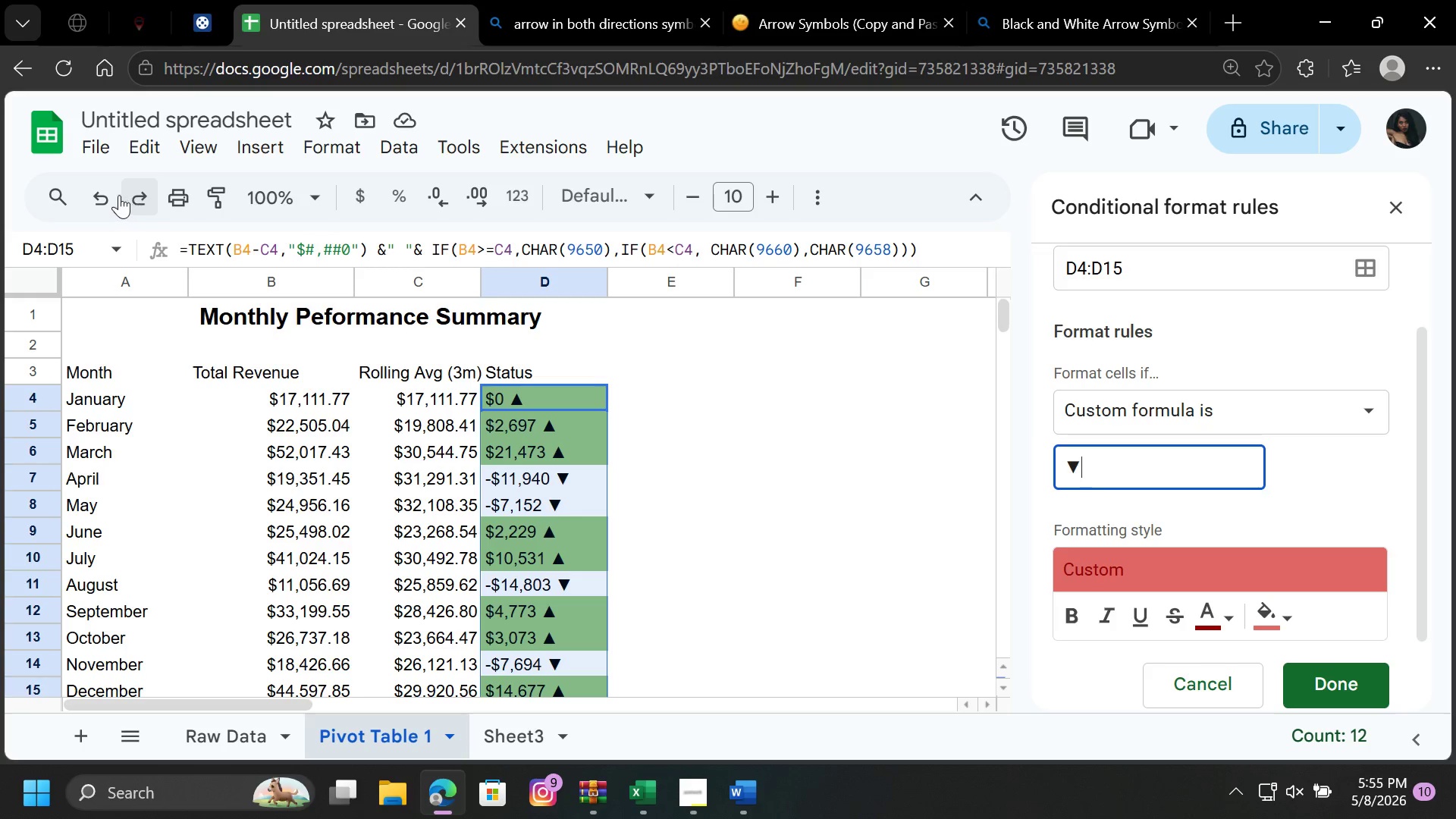 
left_click([135, 193])
 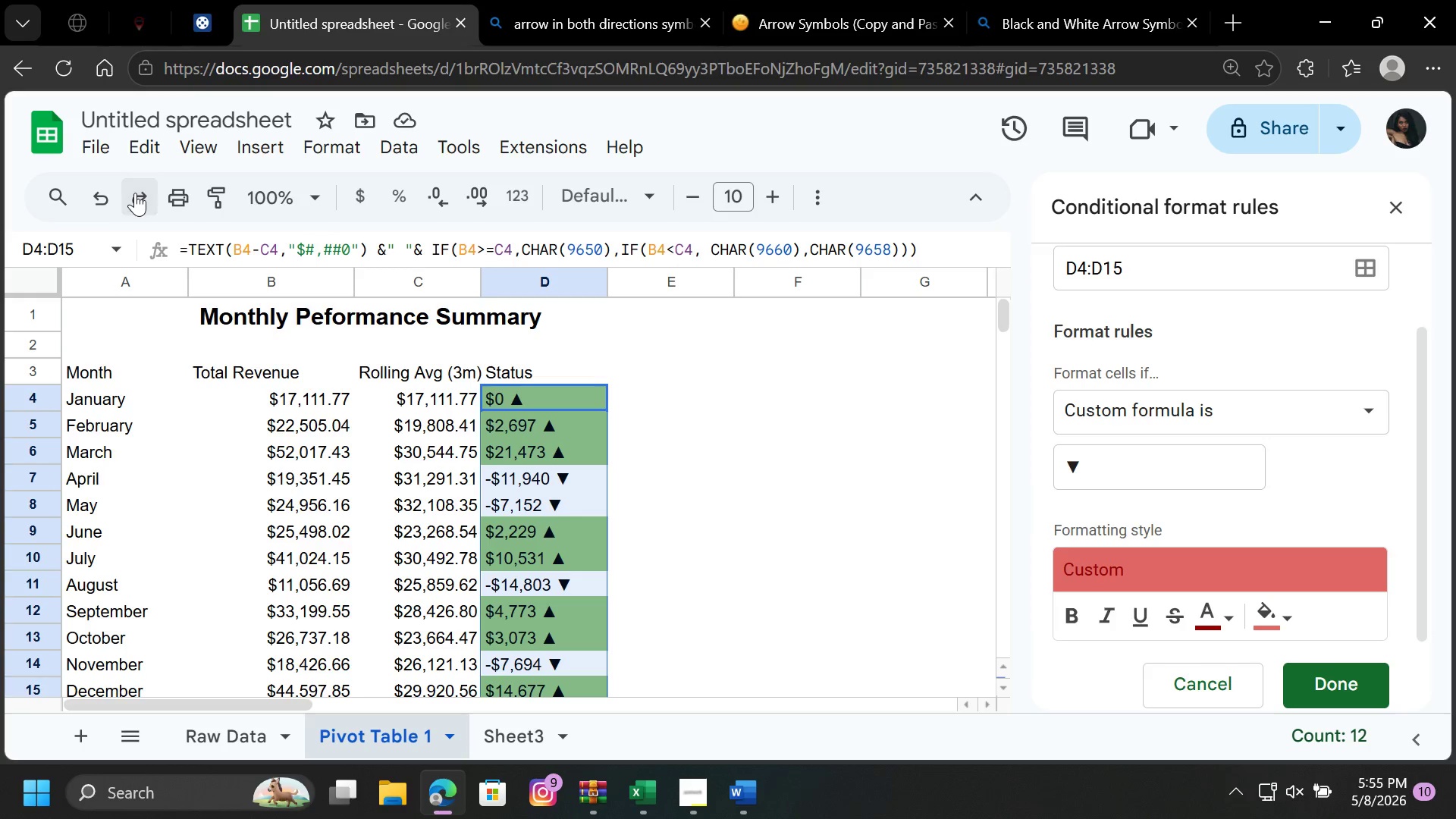 
left_click([135, 193])
 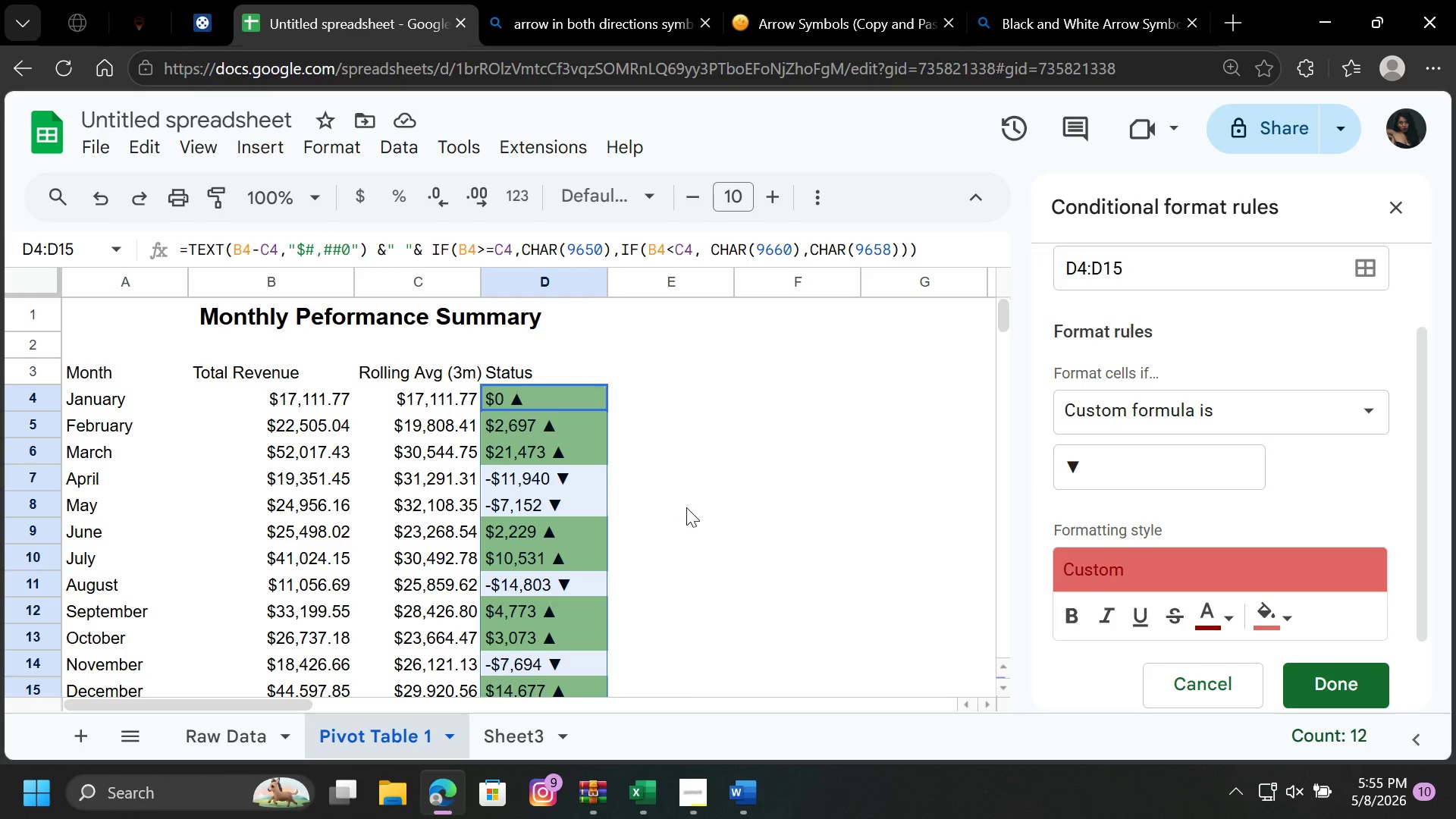 
left_click([690, 507])
 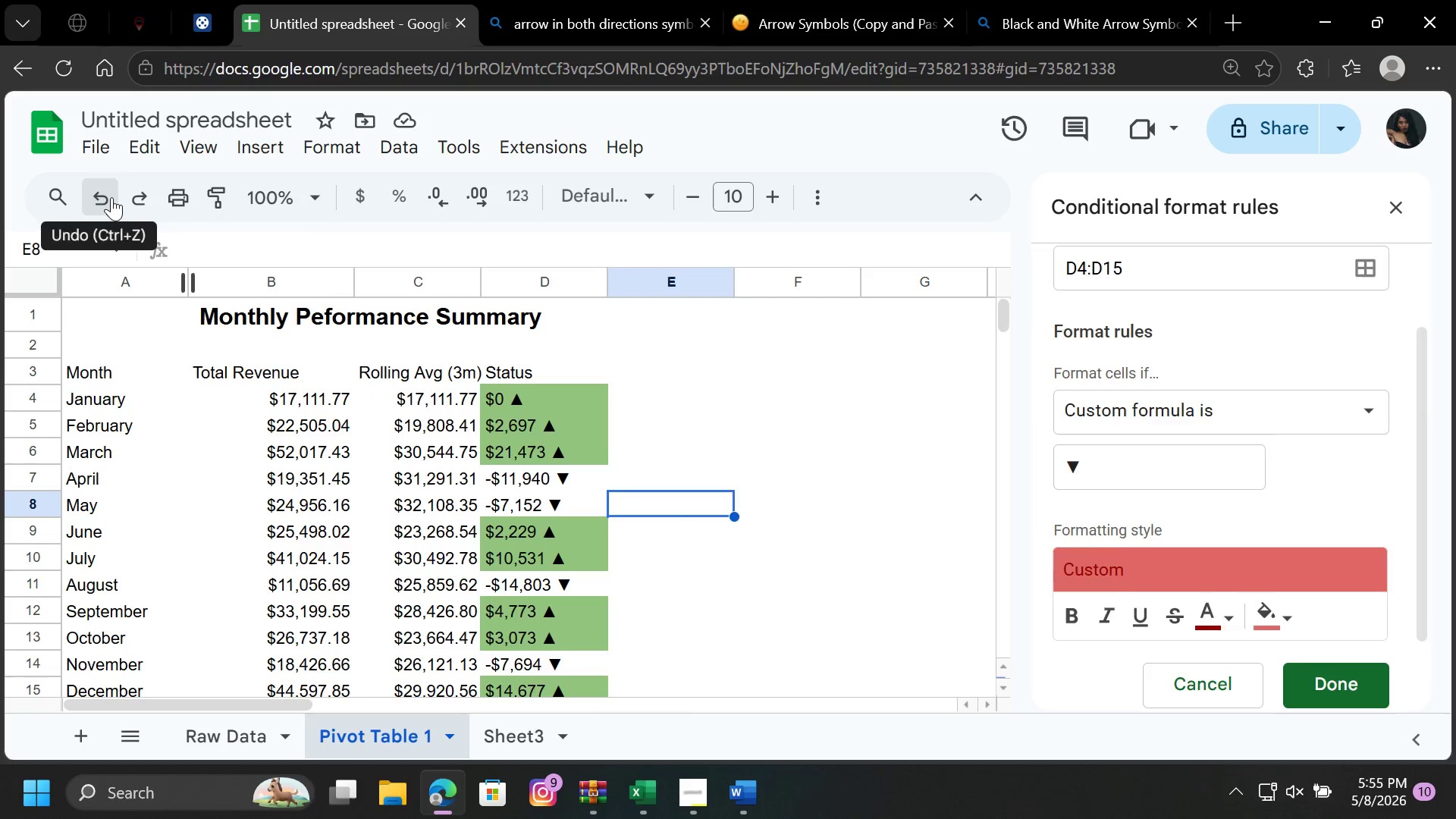 
left_click([111, 197])
 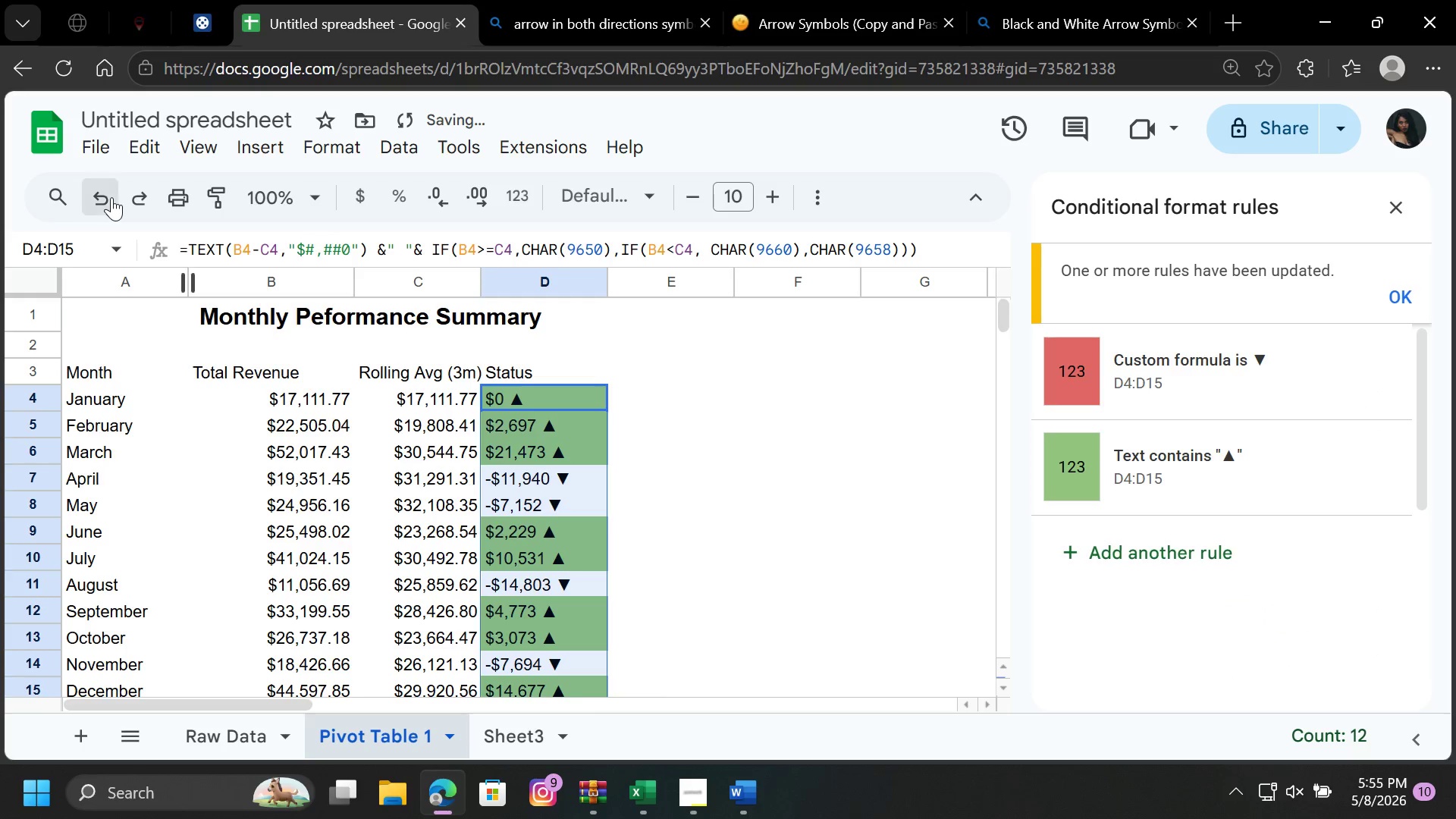 
left_click([111, 197])
 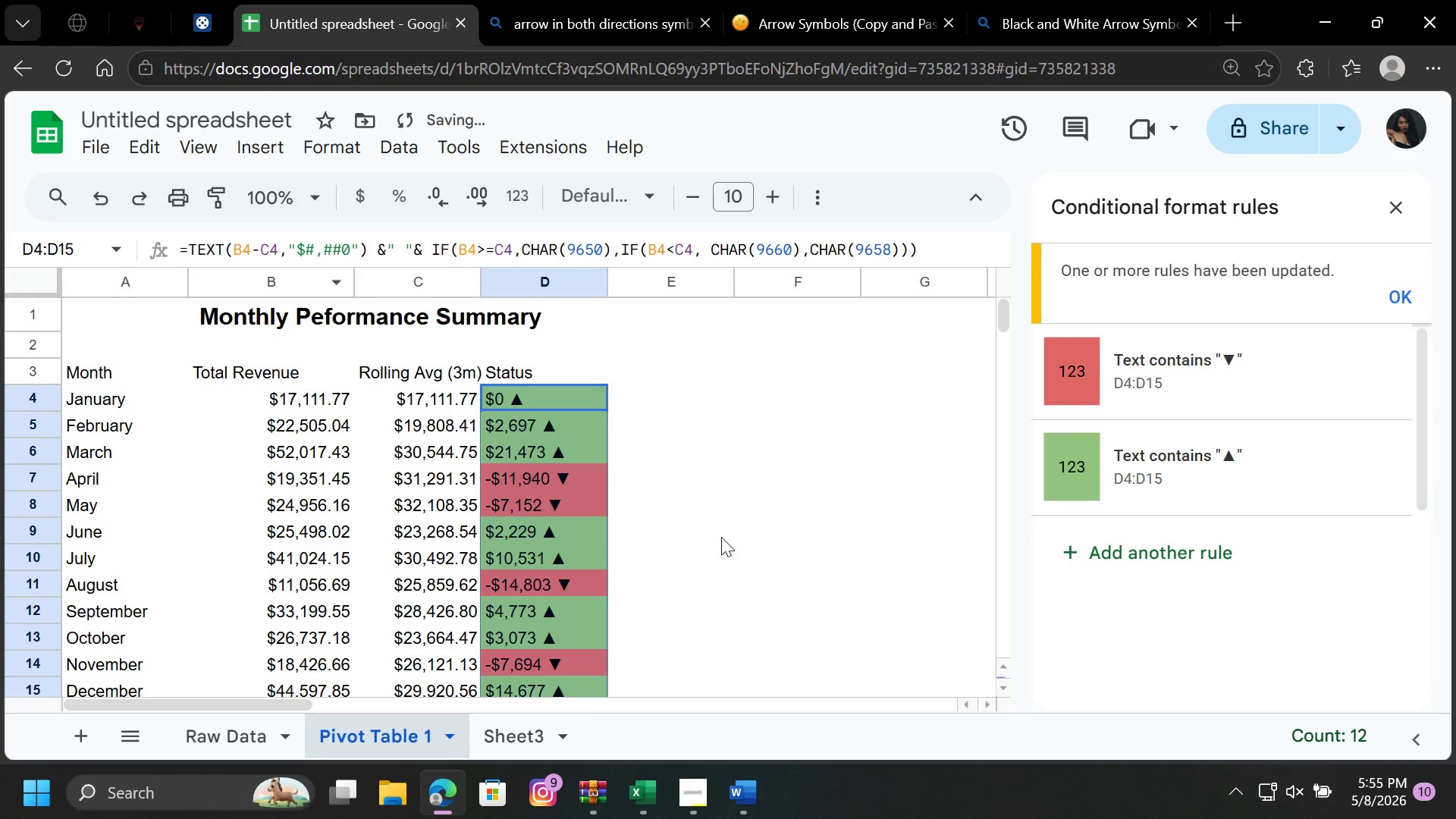 
left_click([721, 537])
 